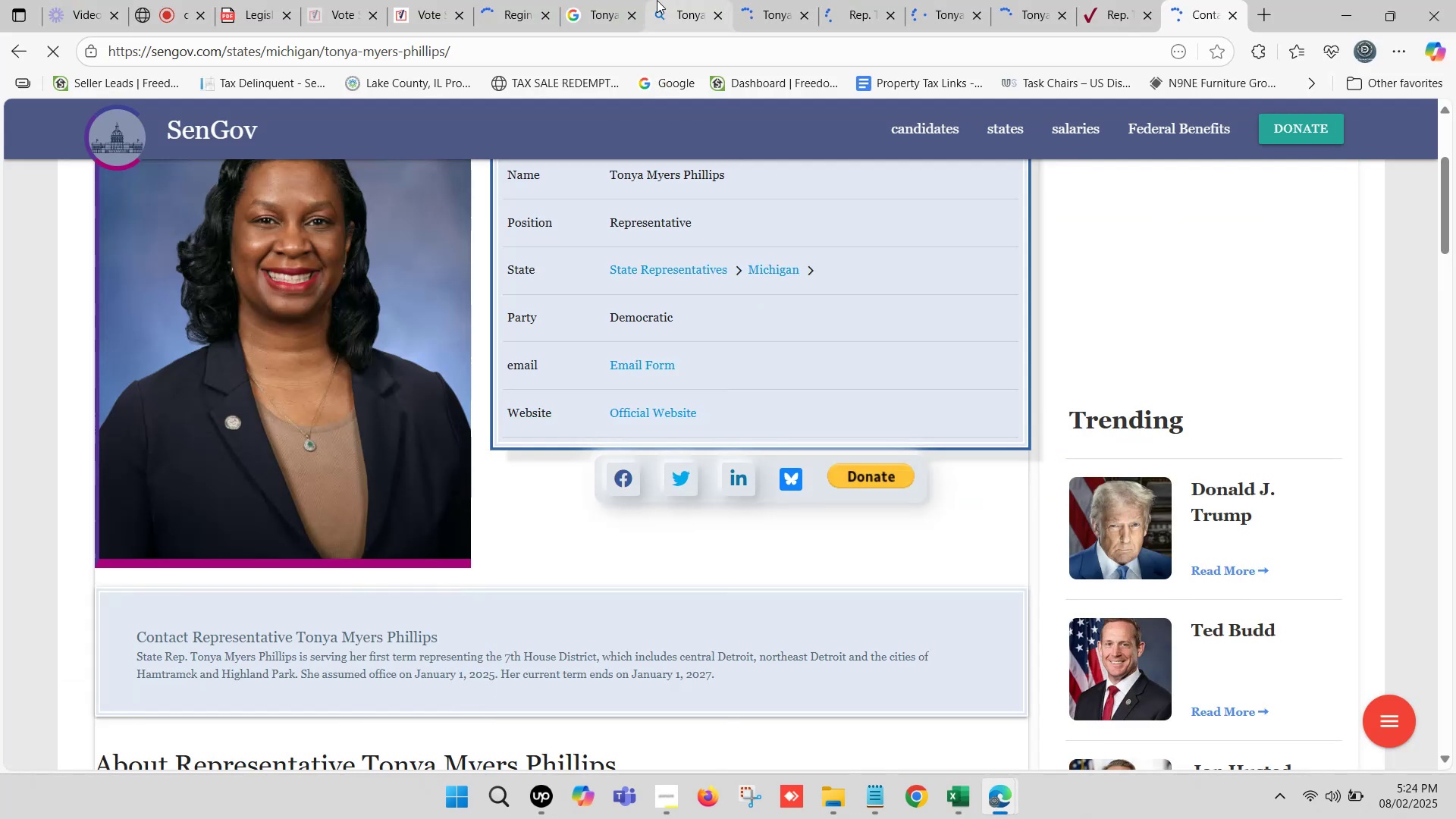 
left_click([608, 0])
 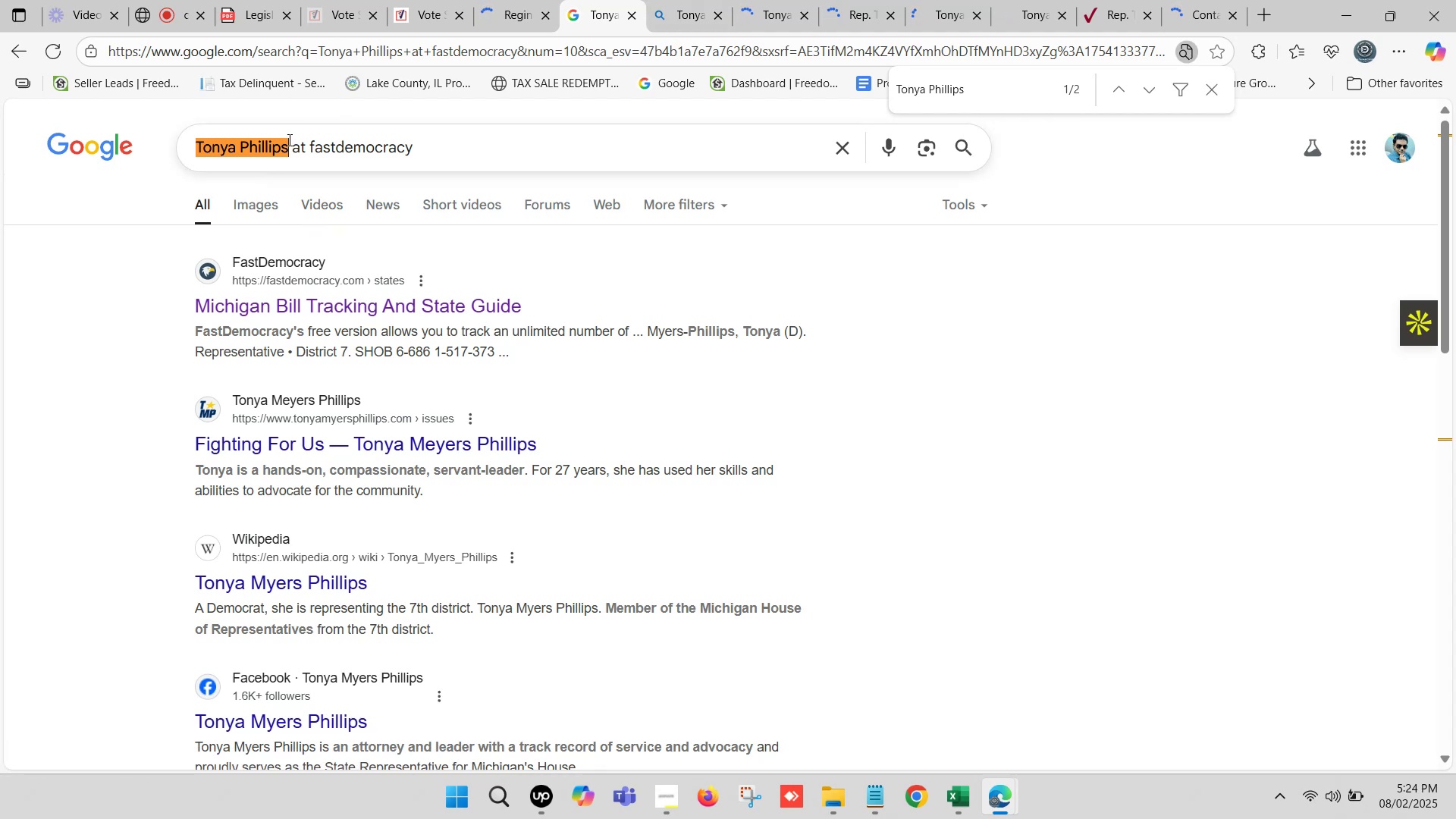 
key(Control+ControlLeft)
 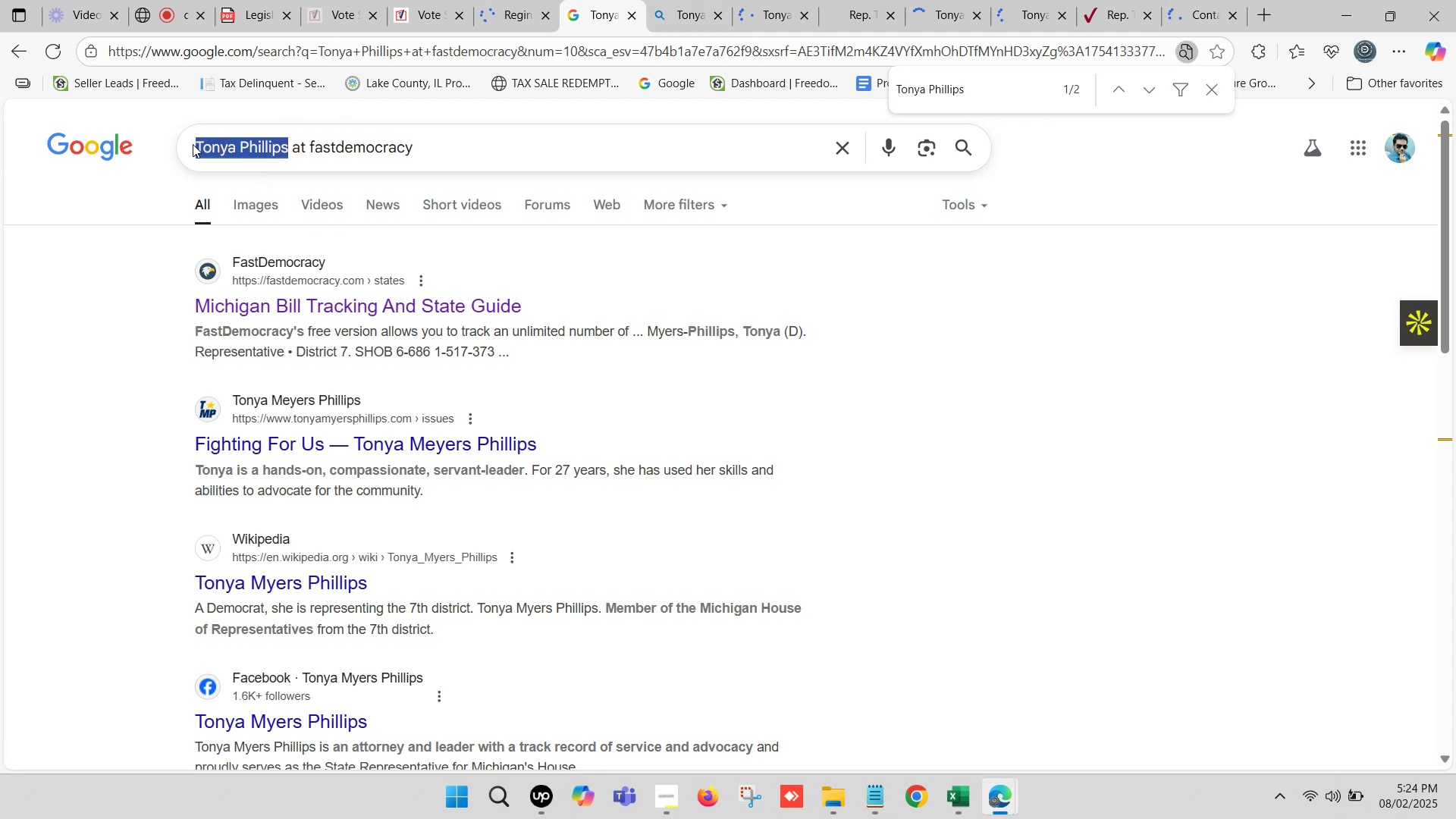 
key(Control+V)
 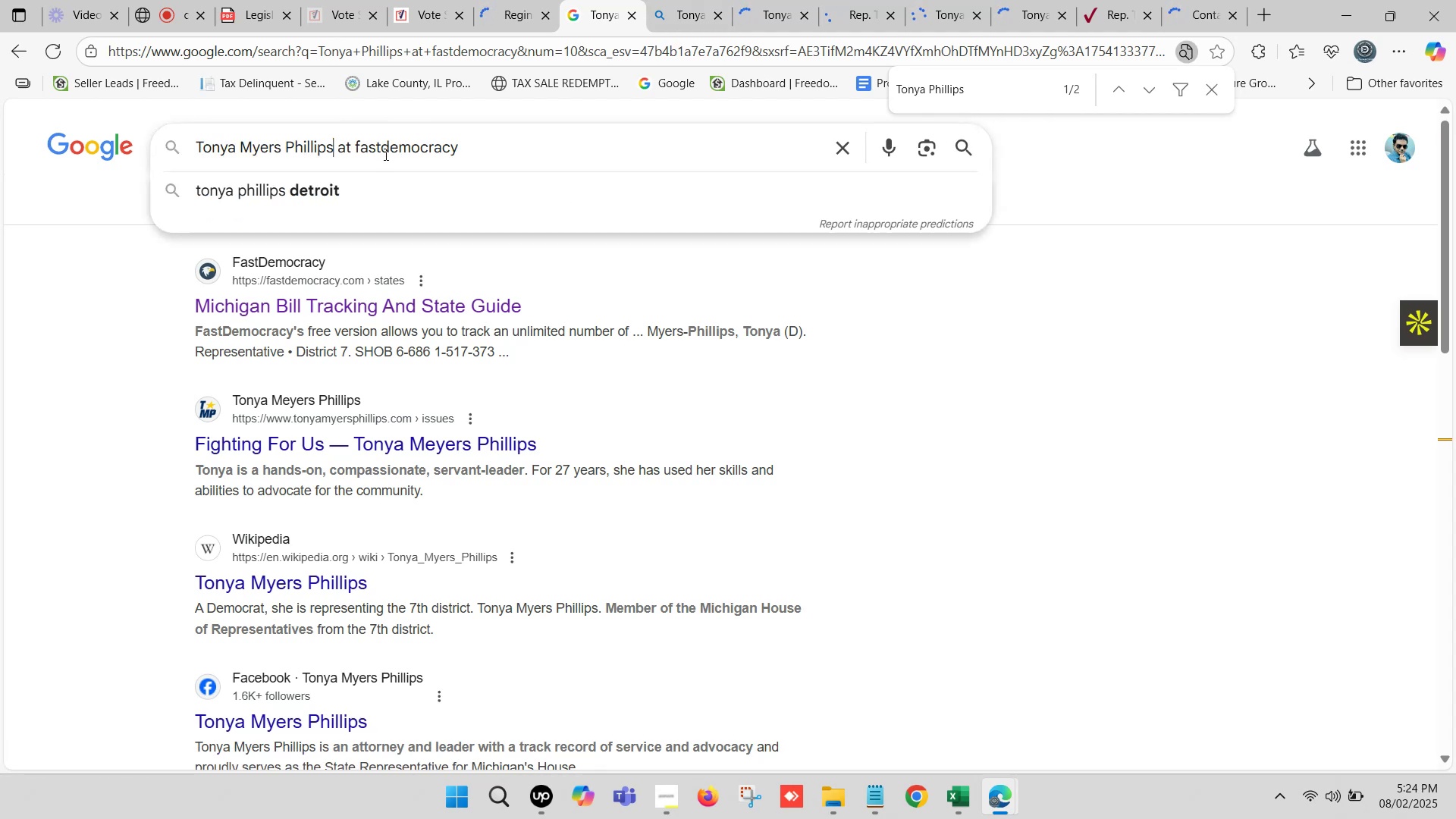 
key(Enter)
 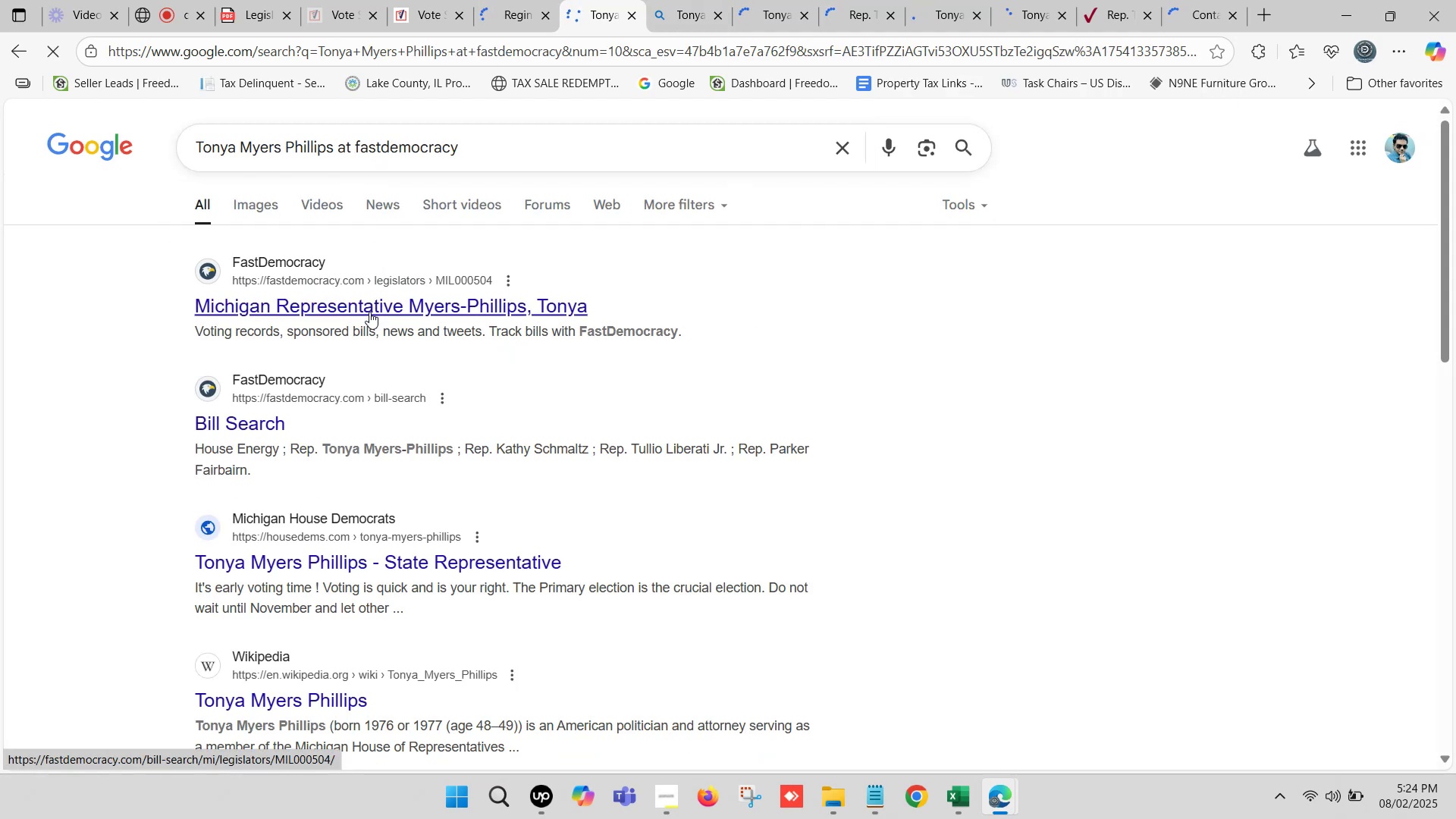 
hold_key(key=ControlLeft, duration=1.53)
left_click([382, 305])
 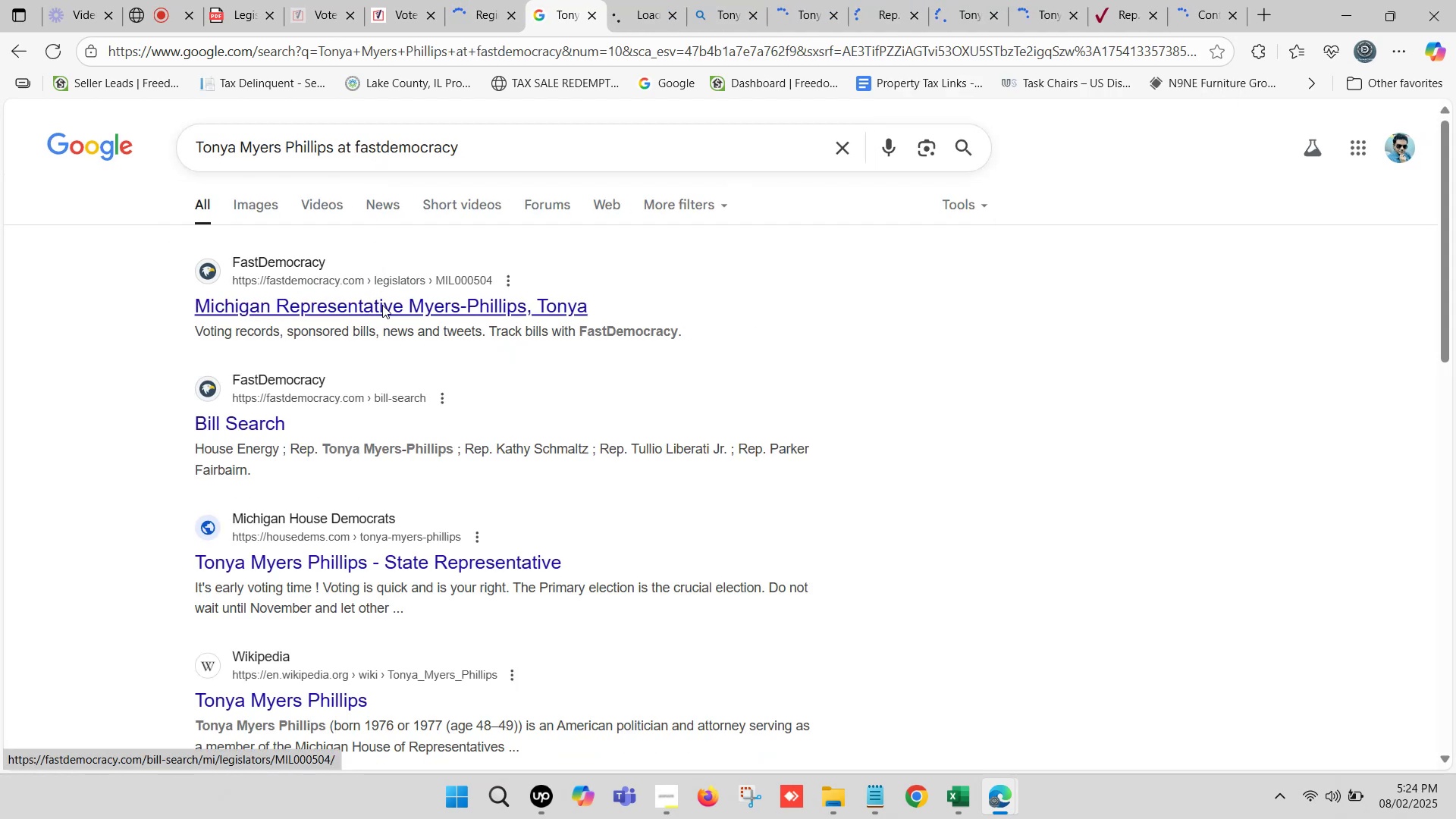 
key(Control+ControlLeft)
 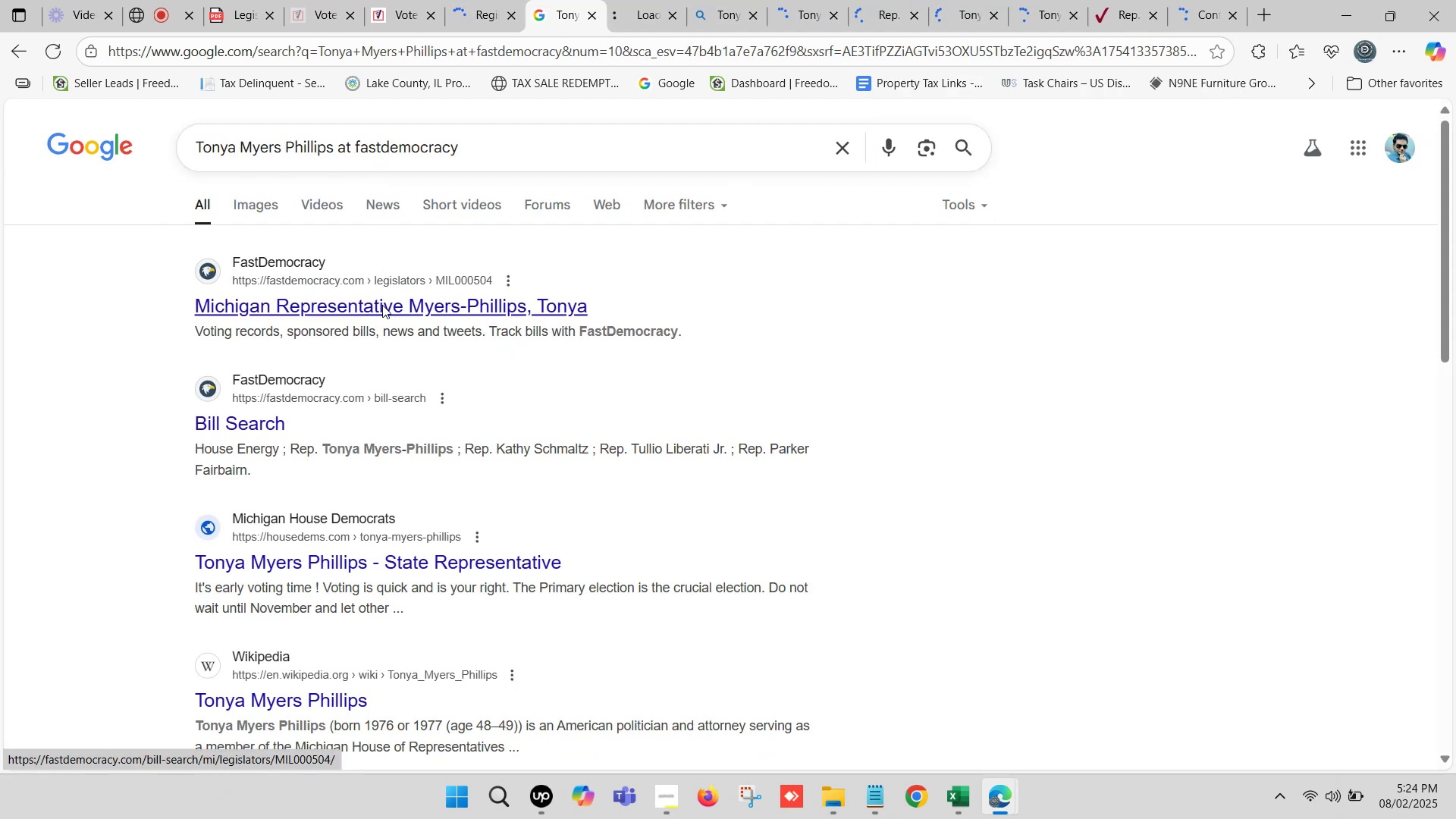 
key(Control+ControlLeft)
 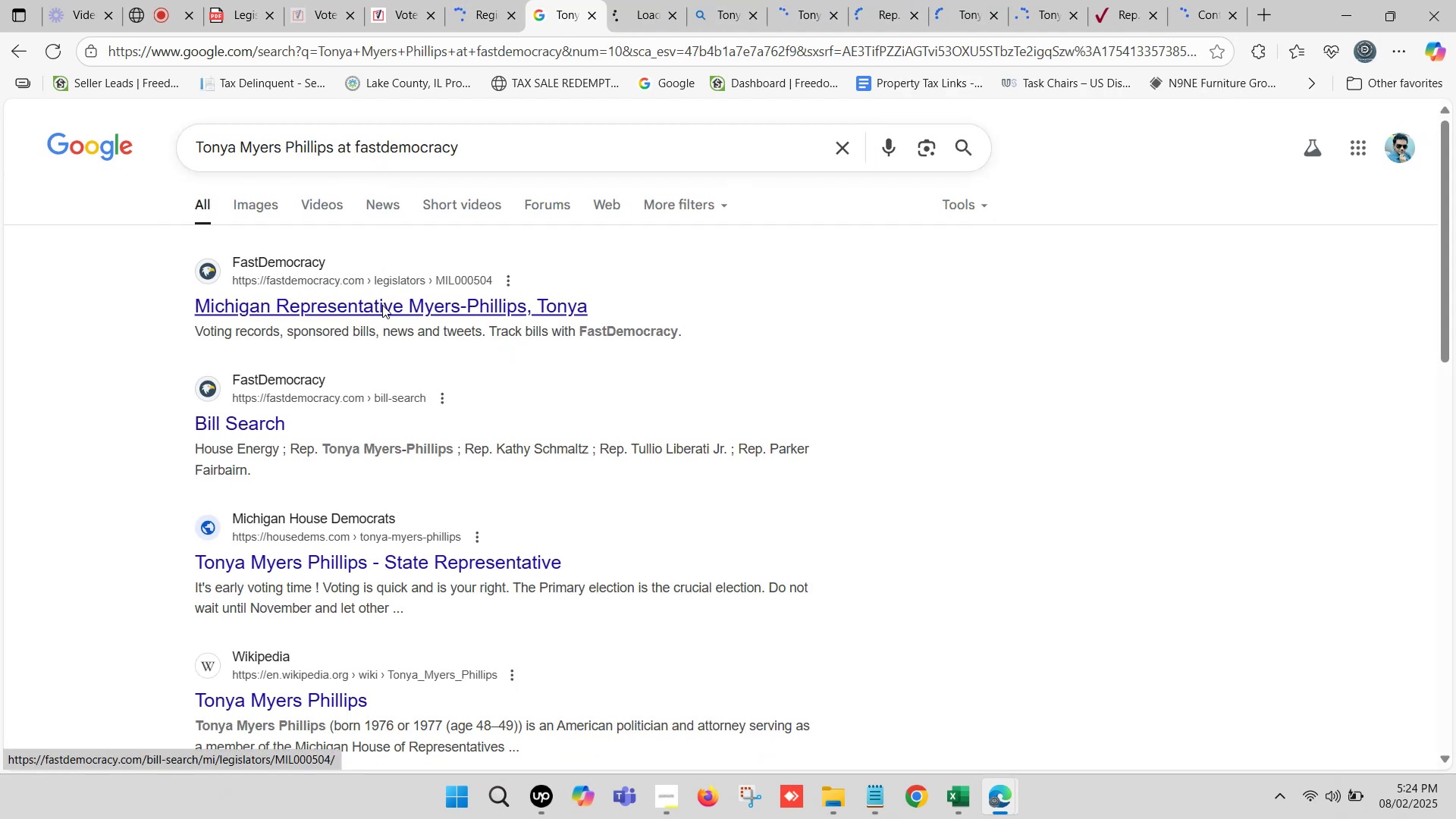 
key(Control+ControlLeft)
 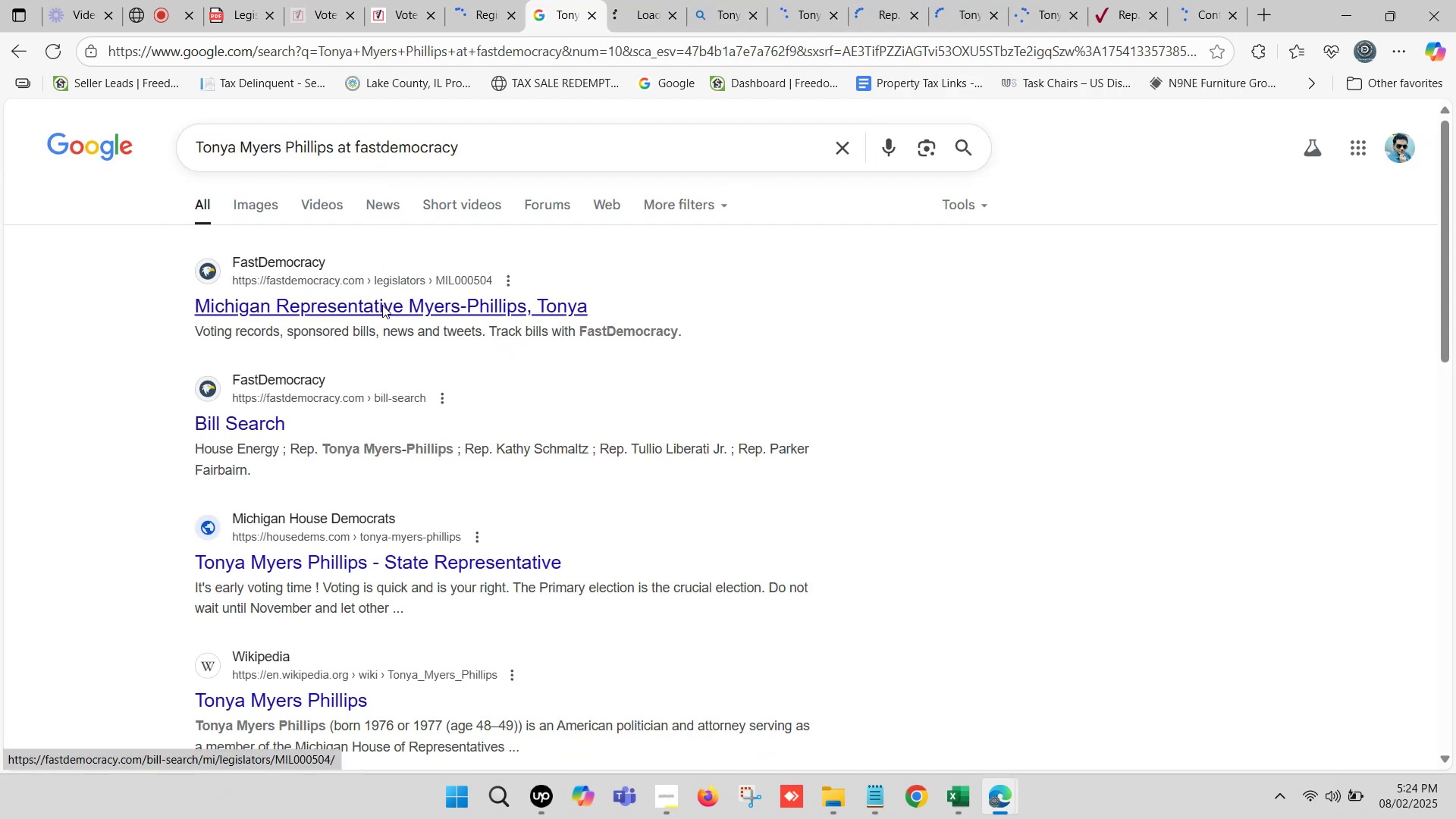 
key(Control+ControlLeft)
 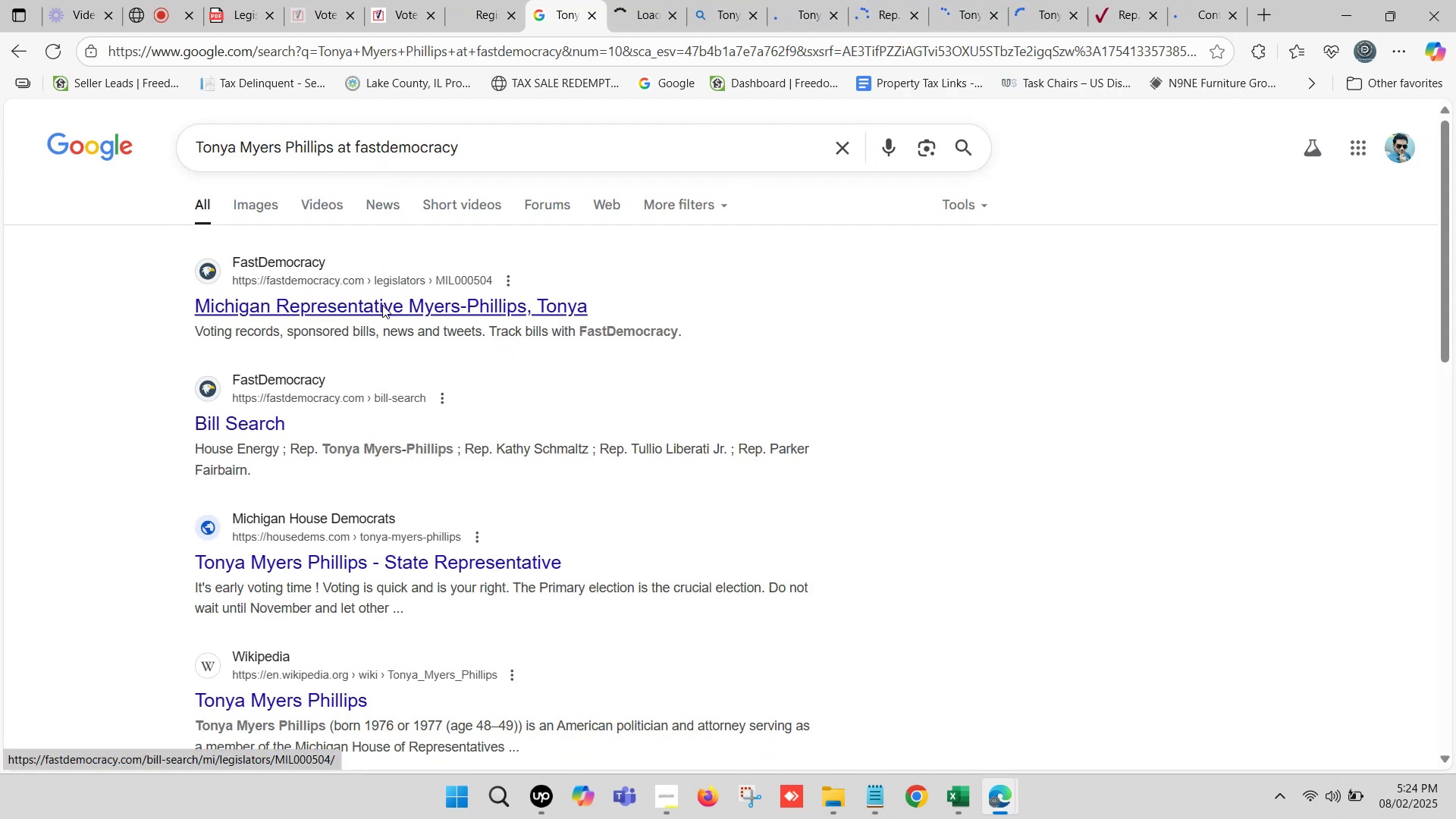 
hold_key(key=ControlLeft, duration=1.33)
left_click([259, 428])
 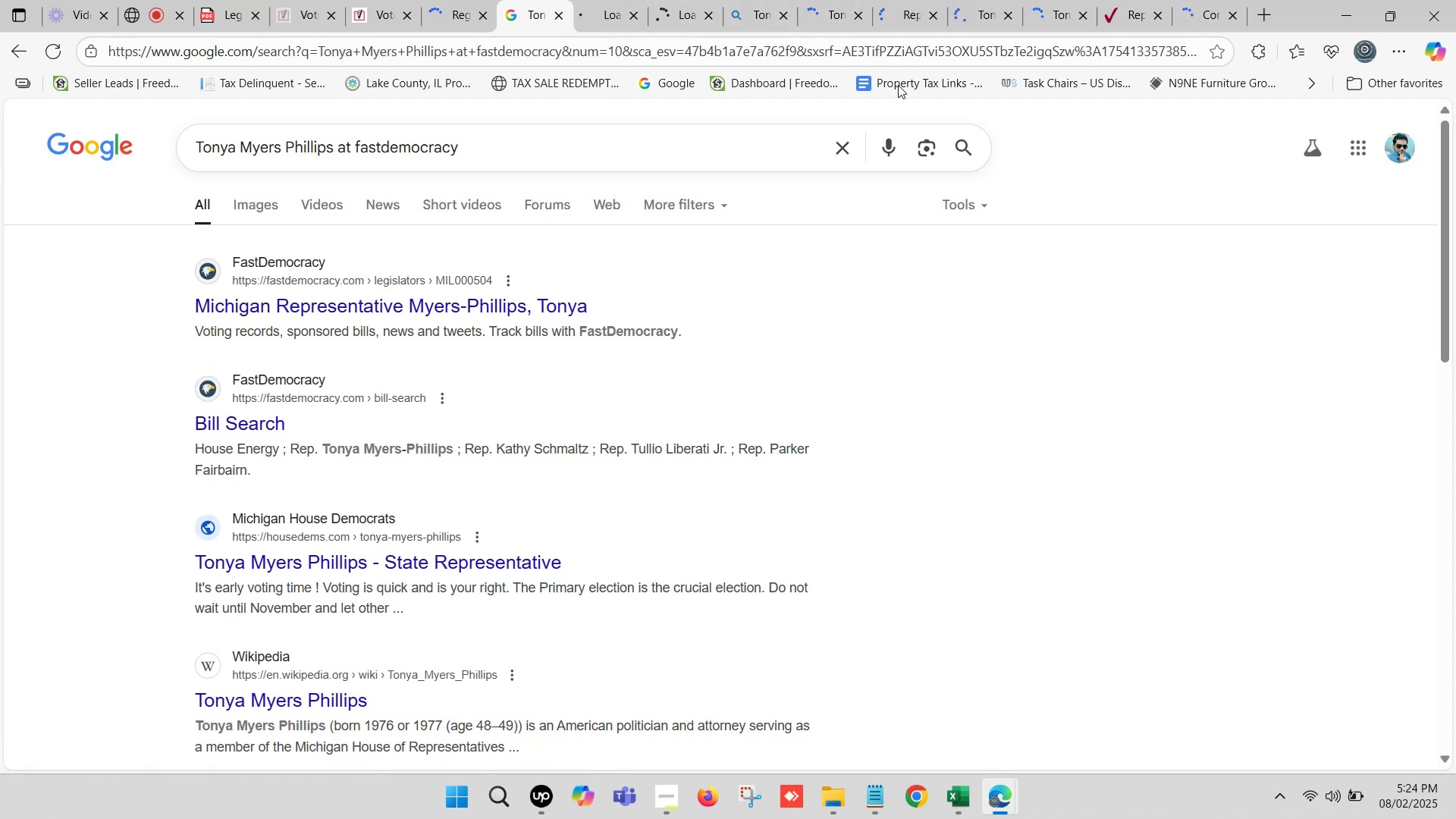 
left_click([791, 0])
 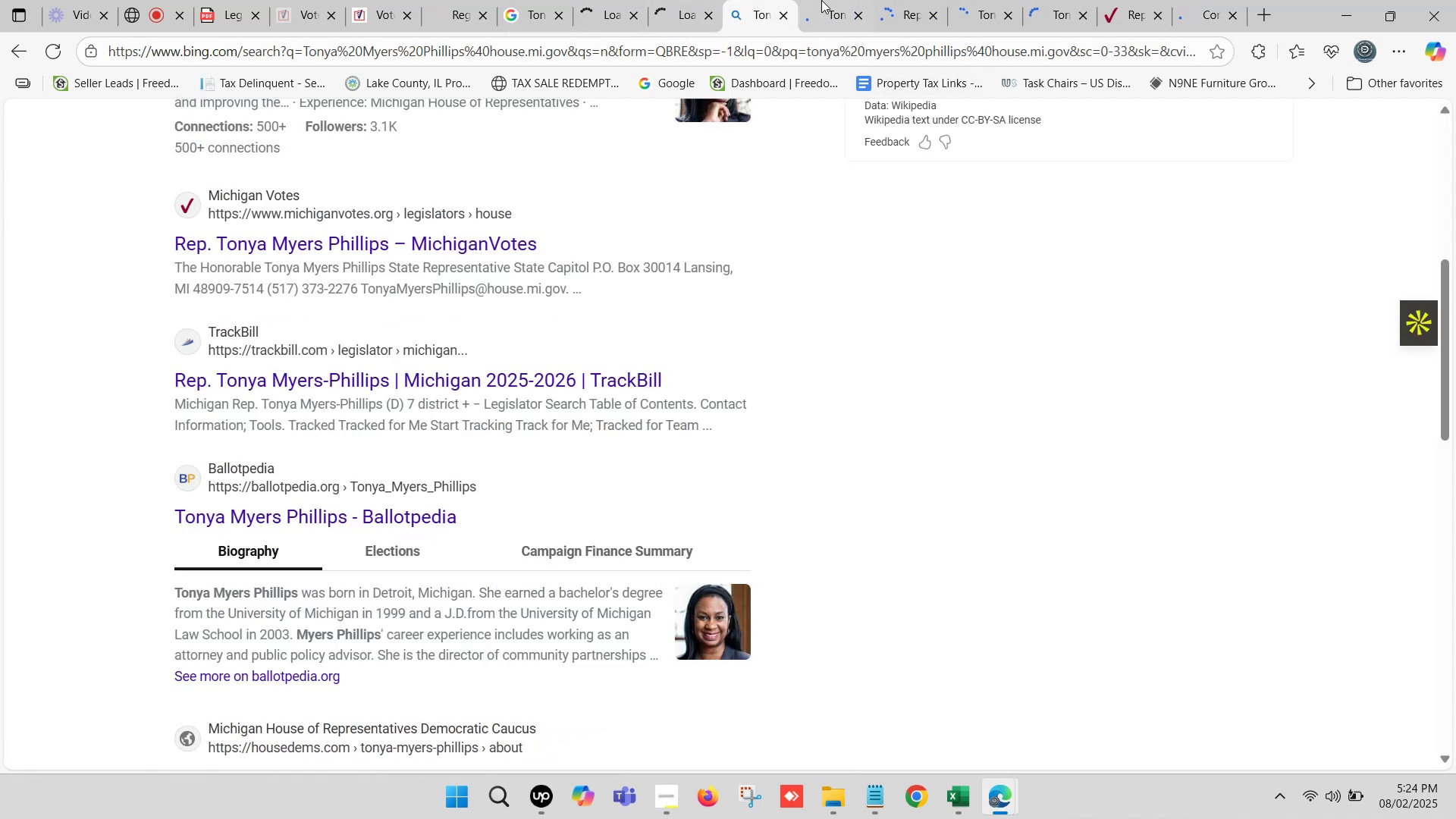 
left_click([825, 0])
 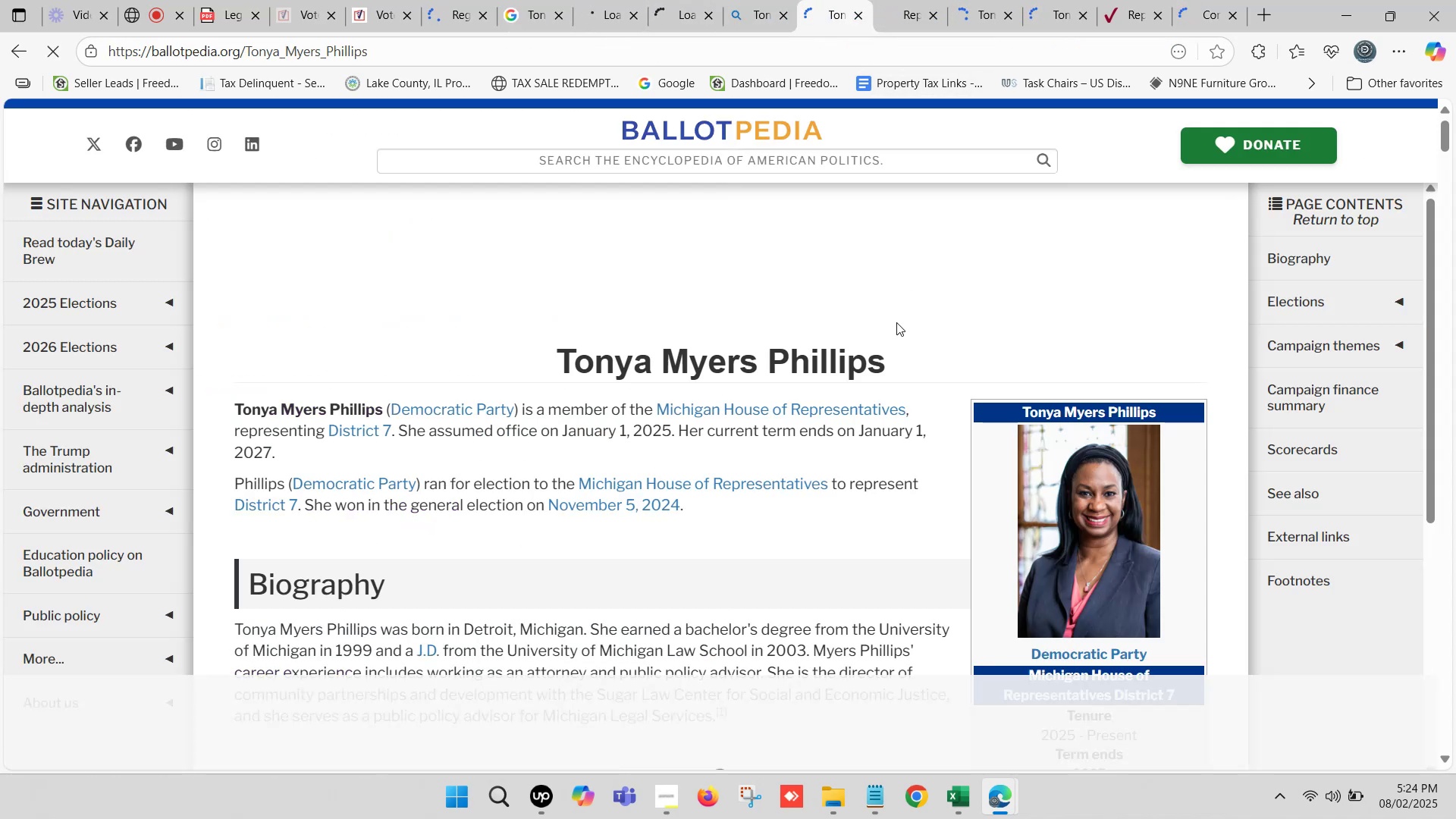 
left_click([934, 0])
 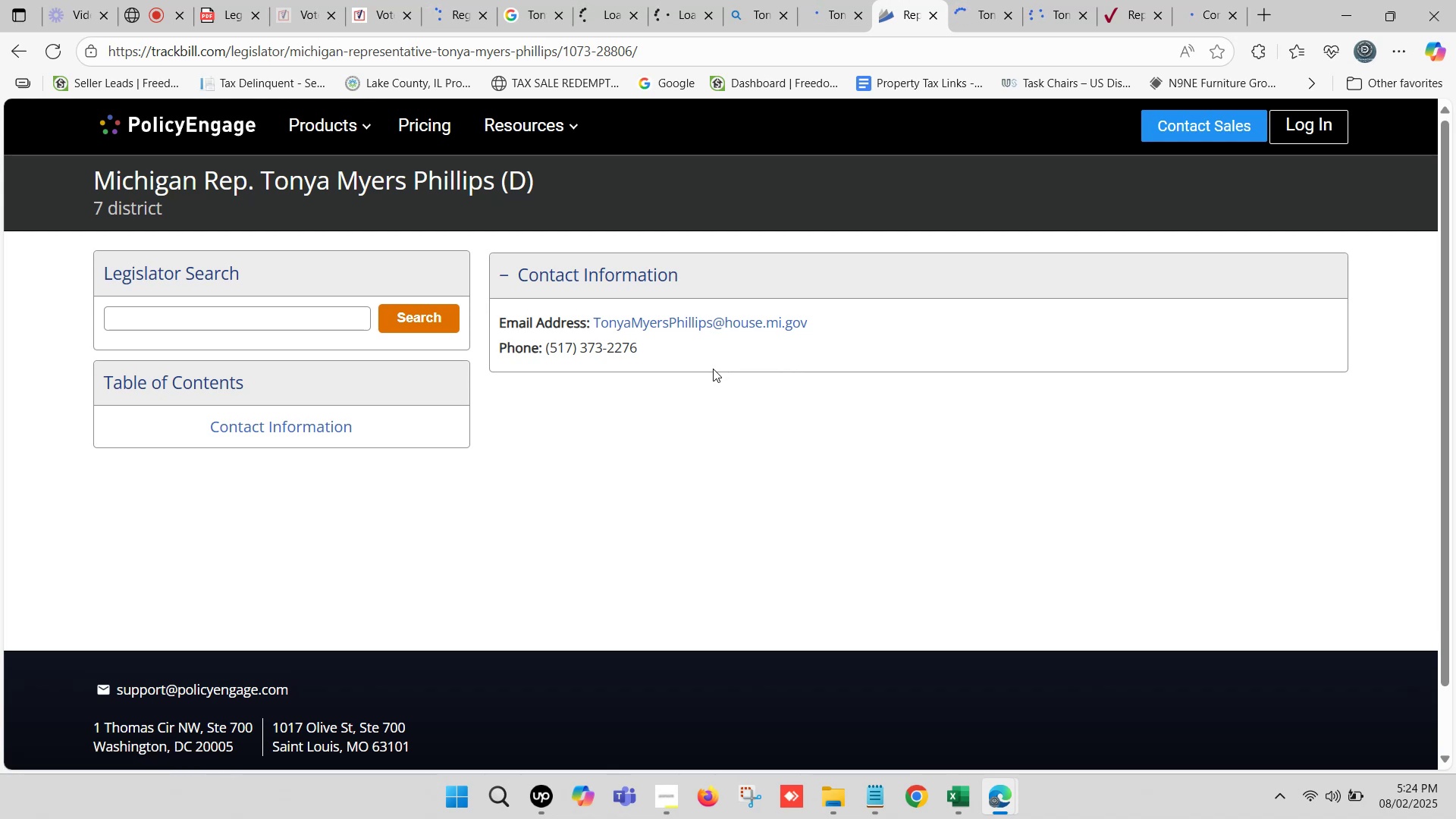 
wait(6.38)
 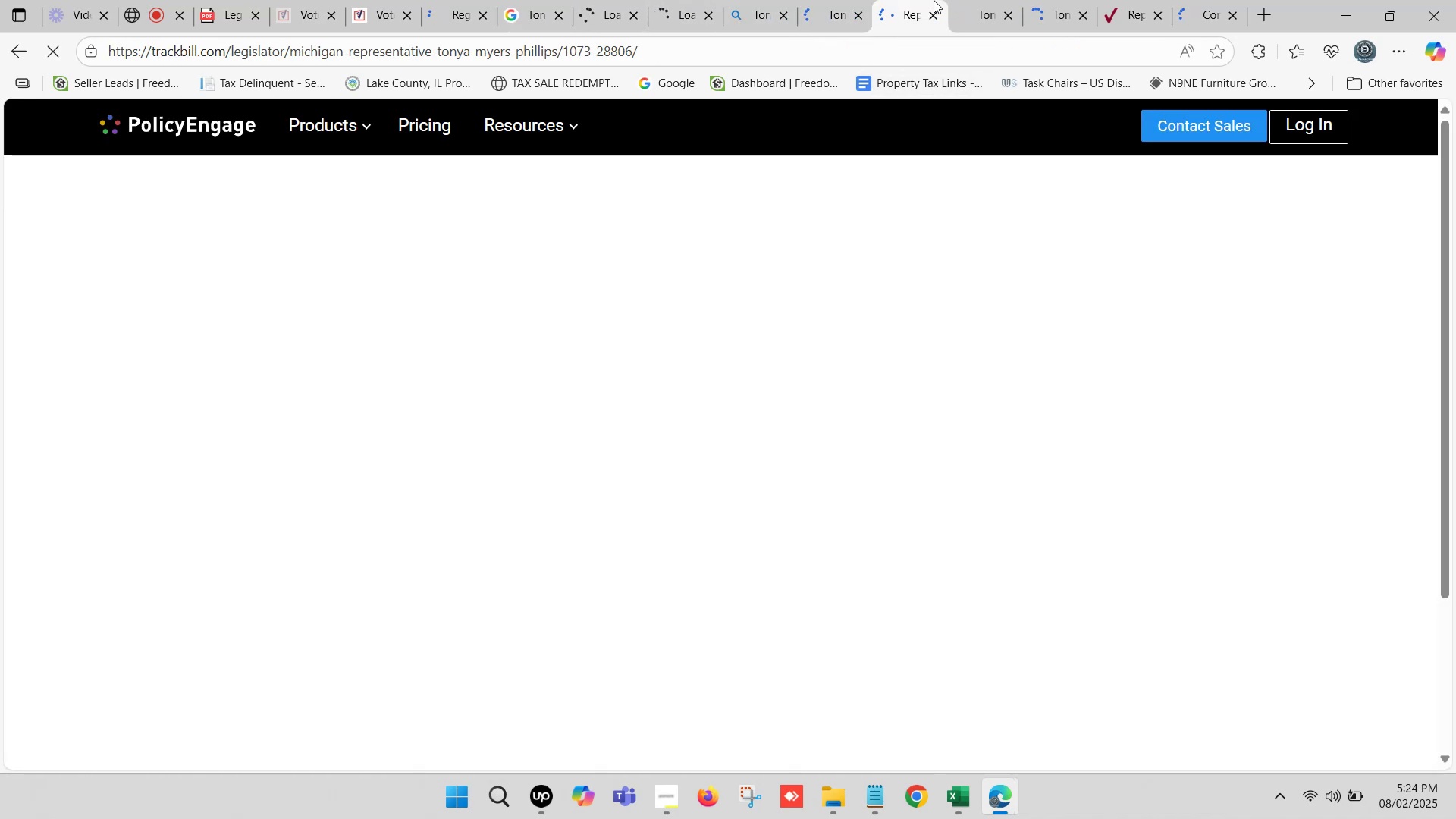 
scroll: coordinate [498, 412], scroll_direction: down, amount: 1.0
 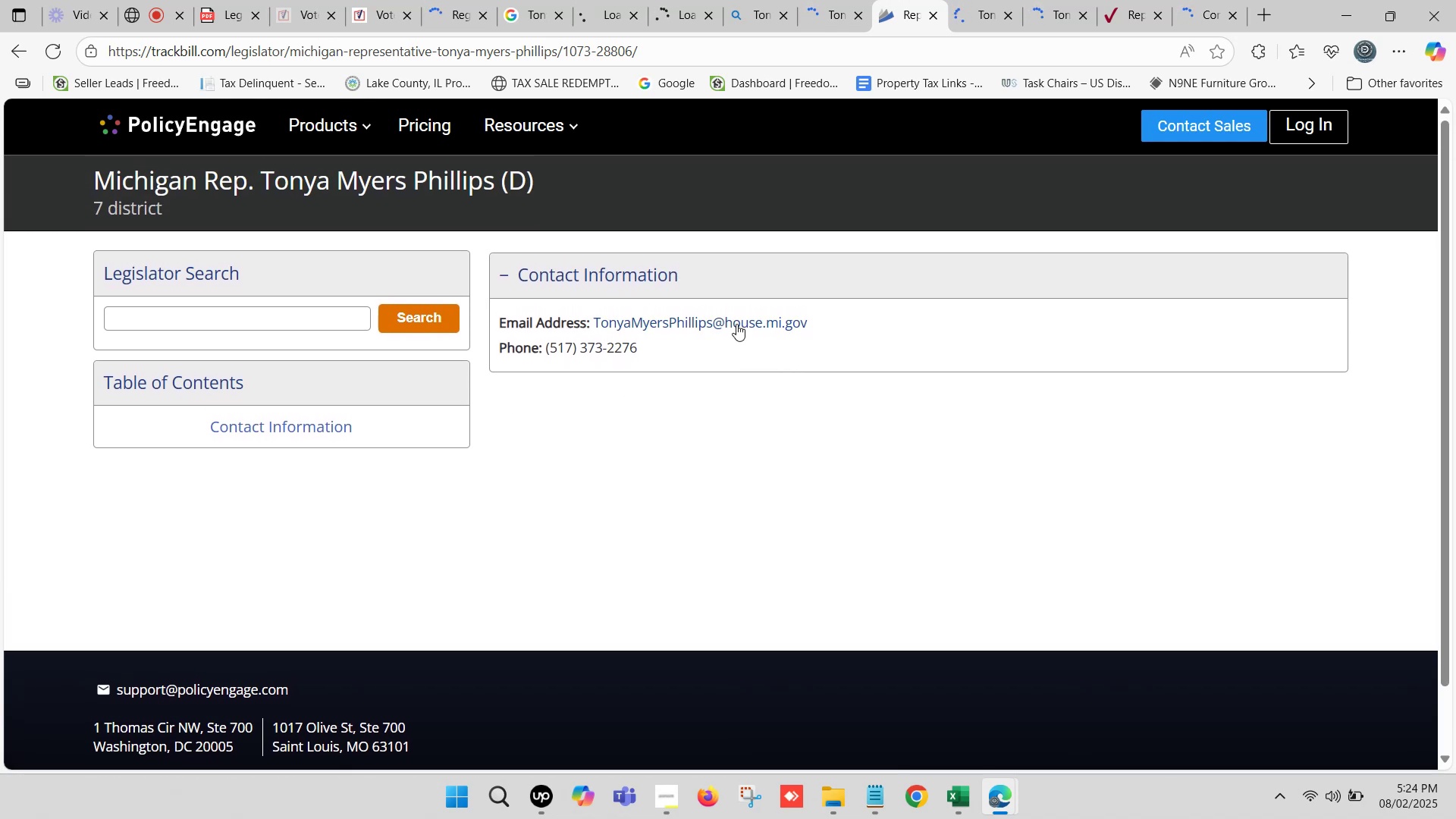 
right_click([737, 321])
 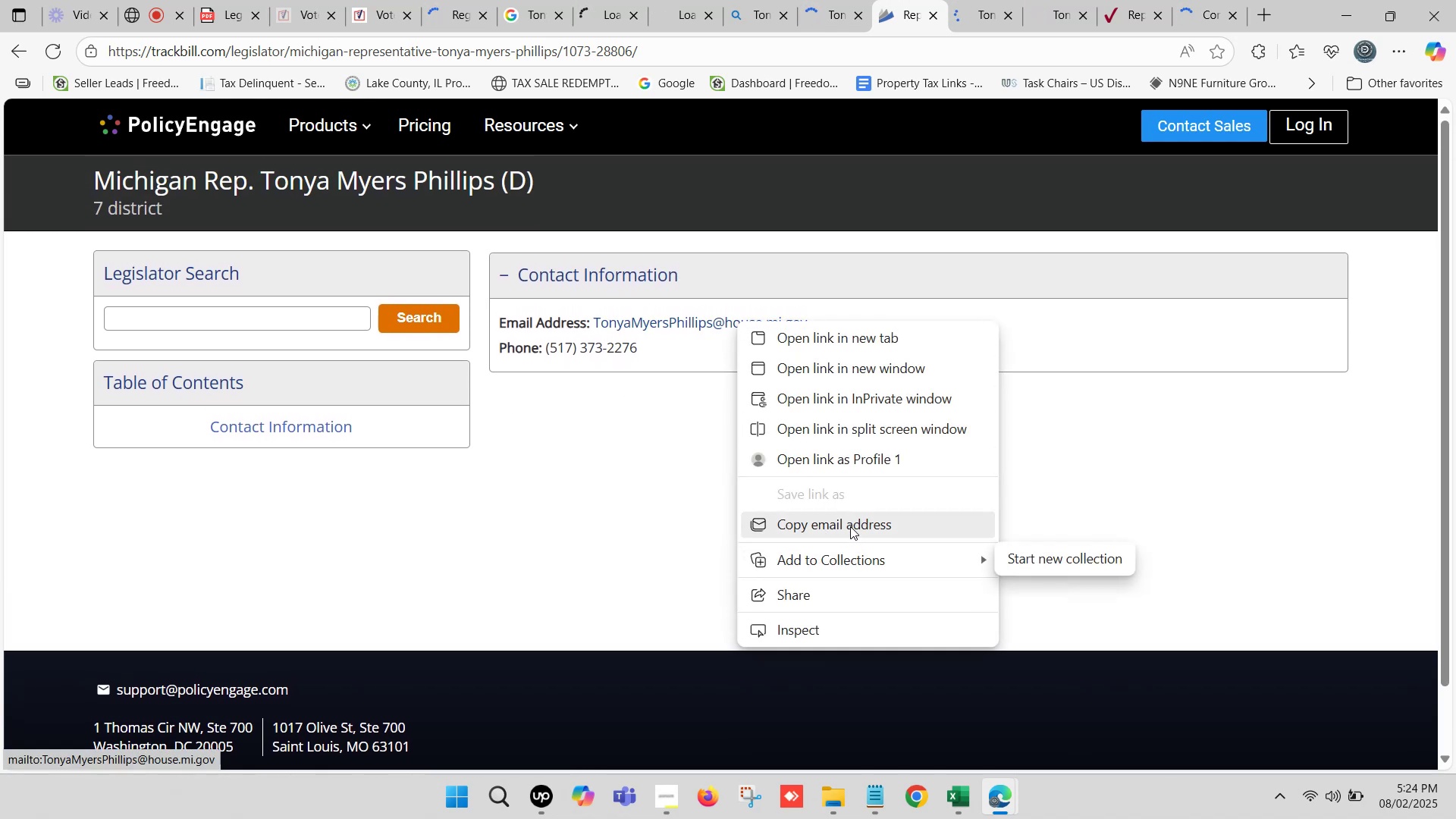 
left_click([851, 524])
 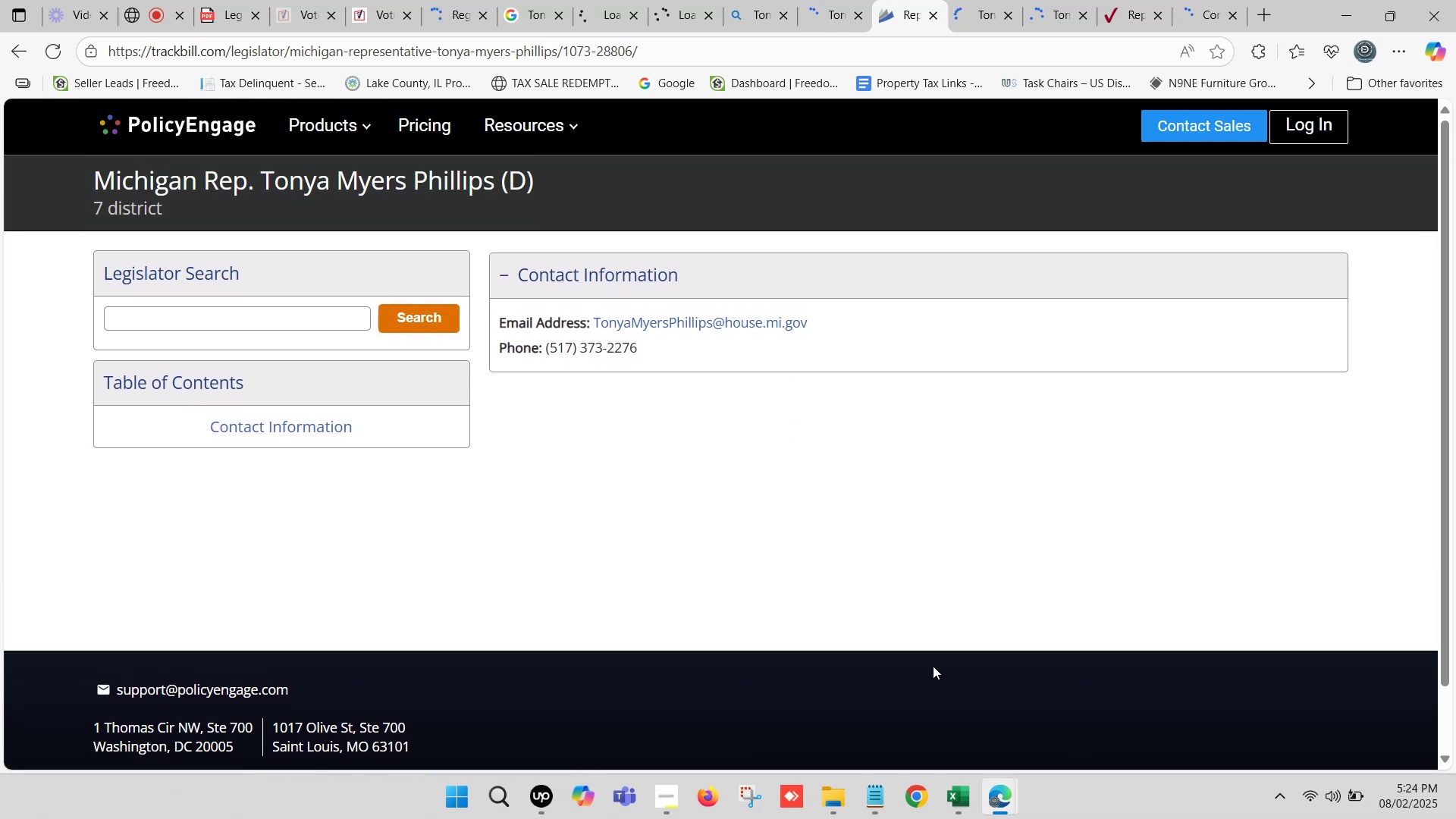 
left_click([956, 818])
 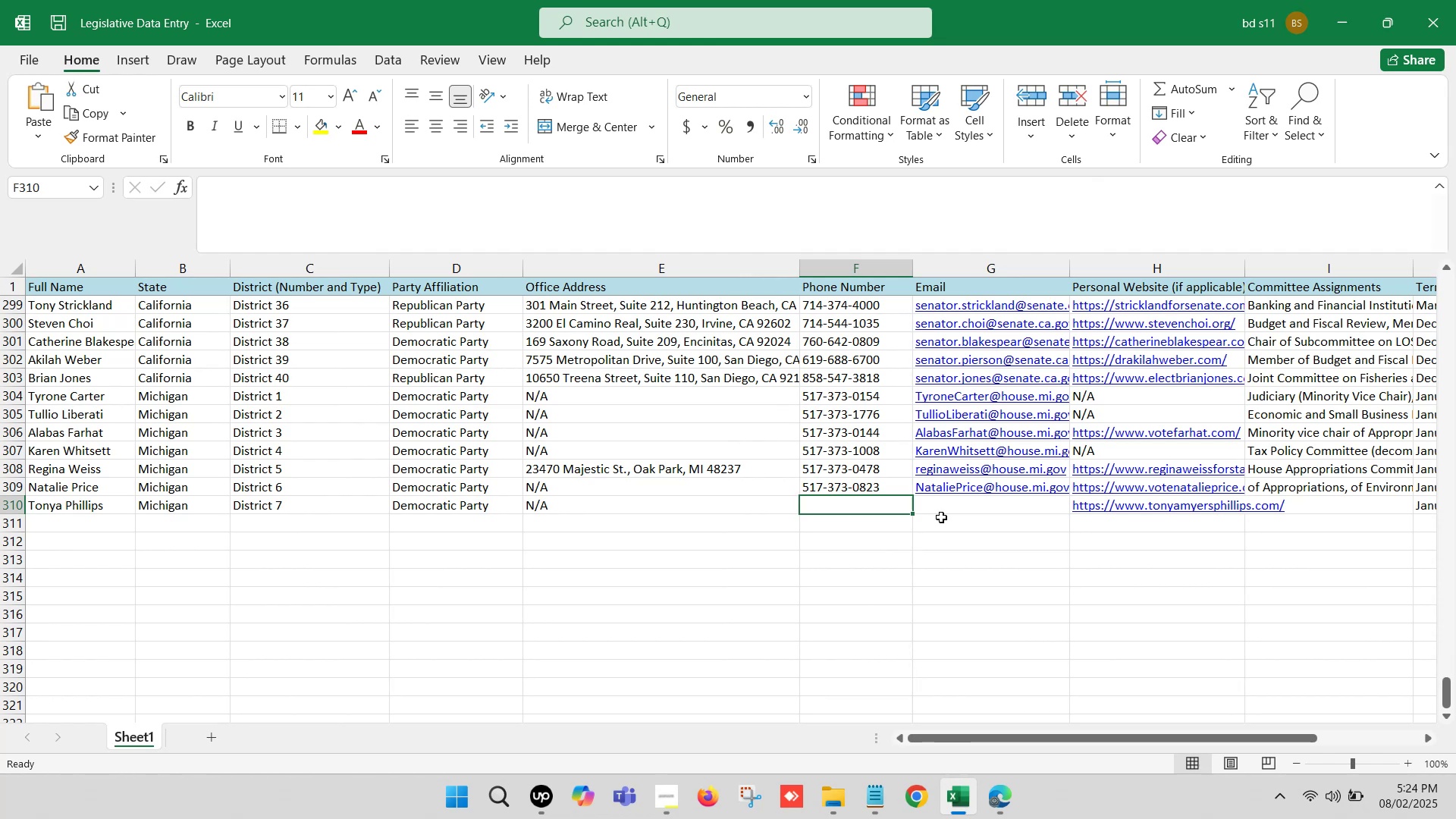 
left_click([950, 504])
 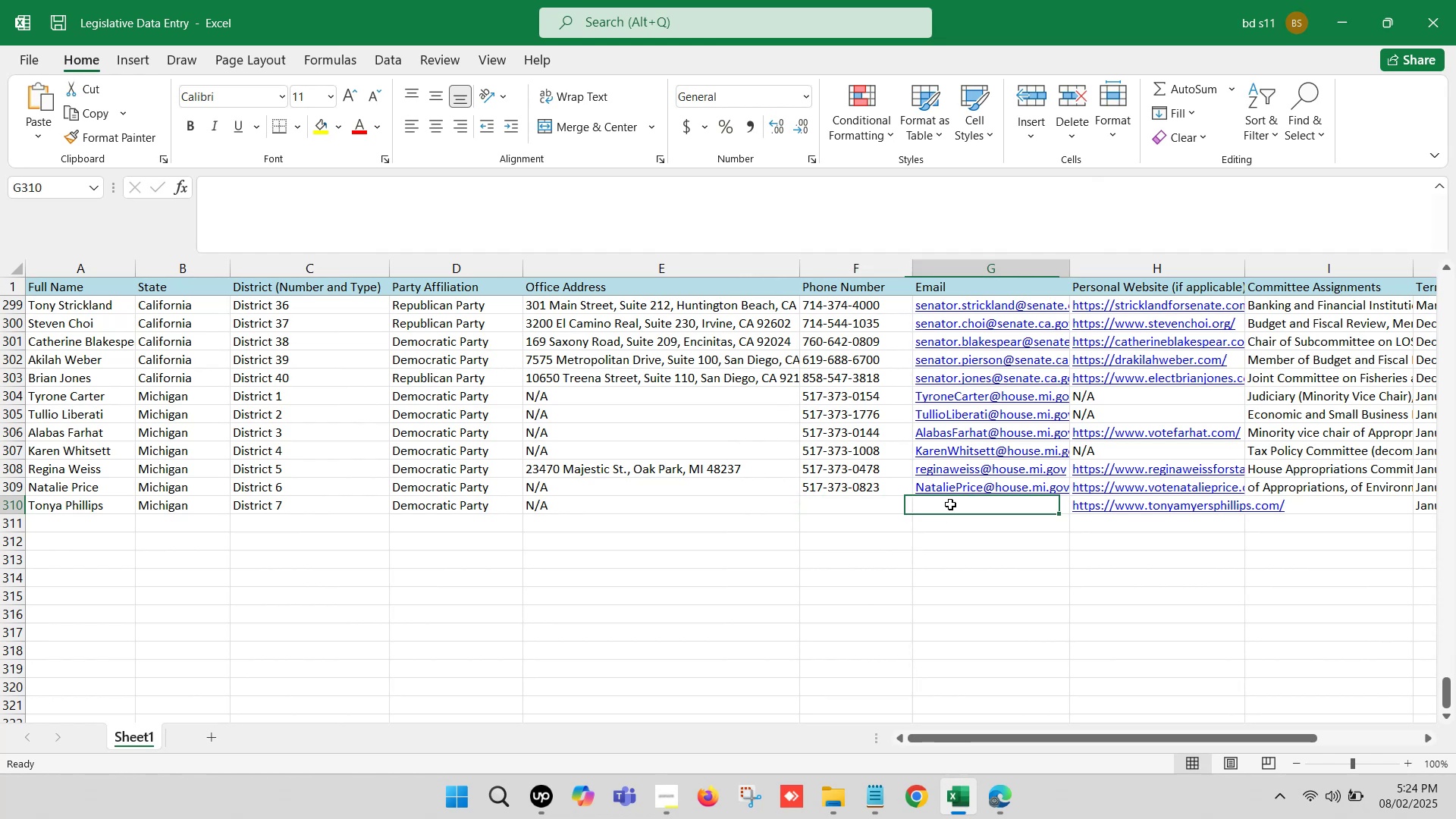 
double_click([950, 504])
 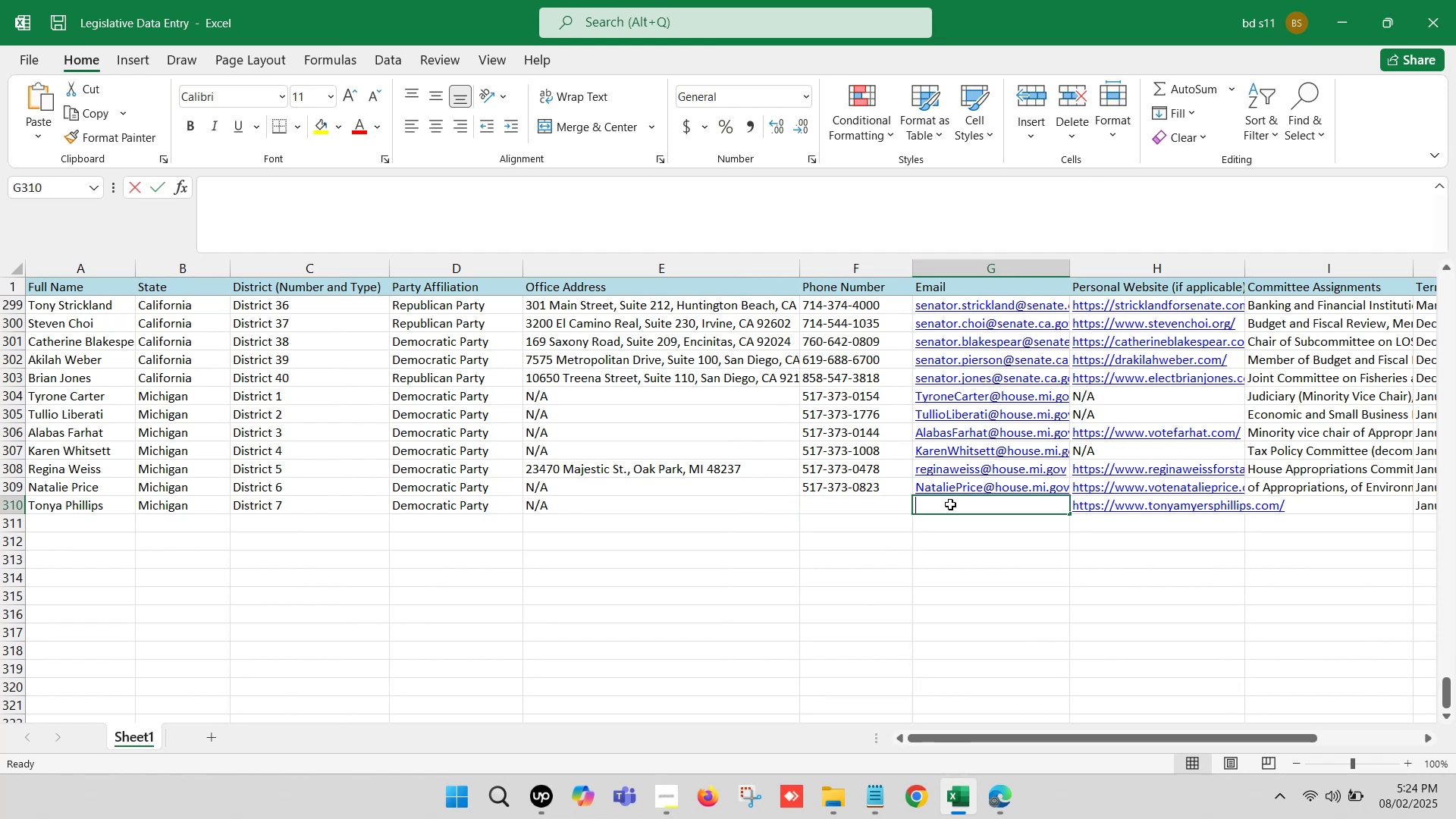 
key(Control+V)
 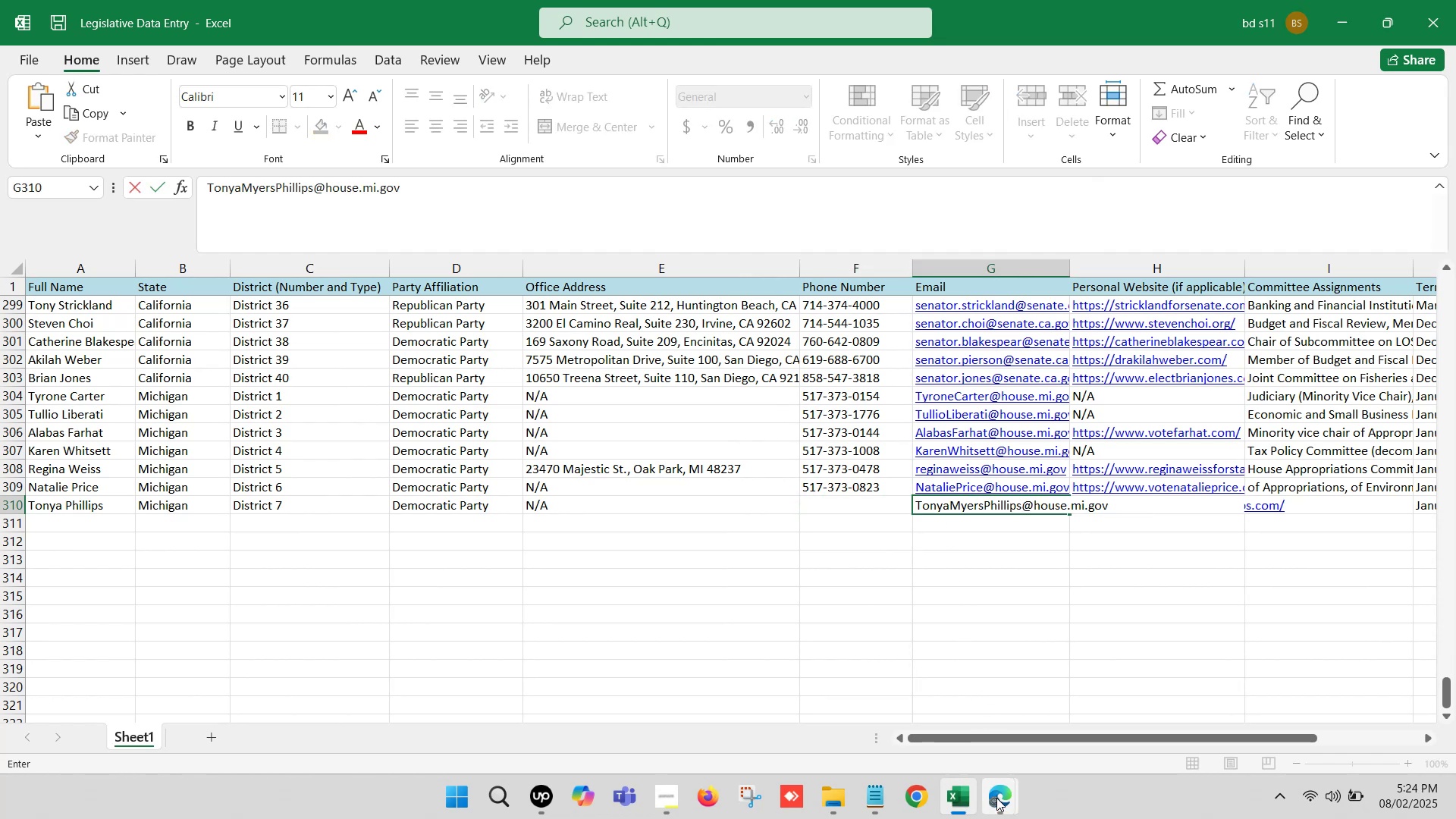 
left_click([999, 808])
 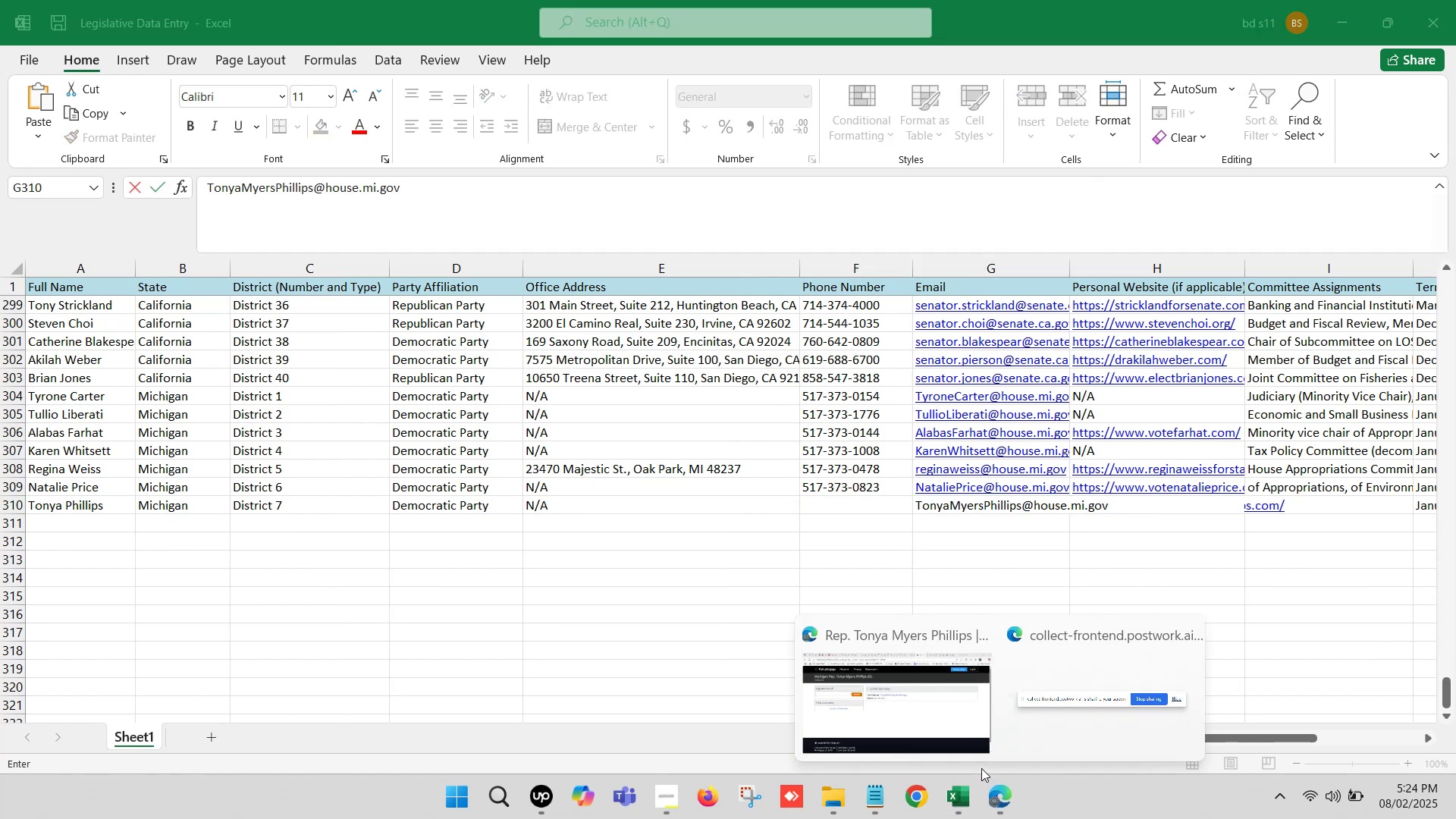 
left_click([913, 715])
 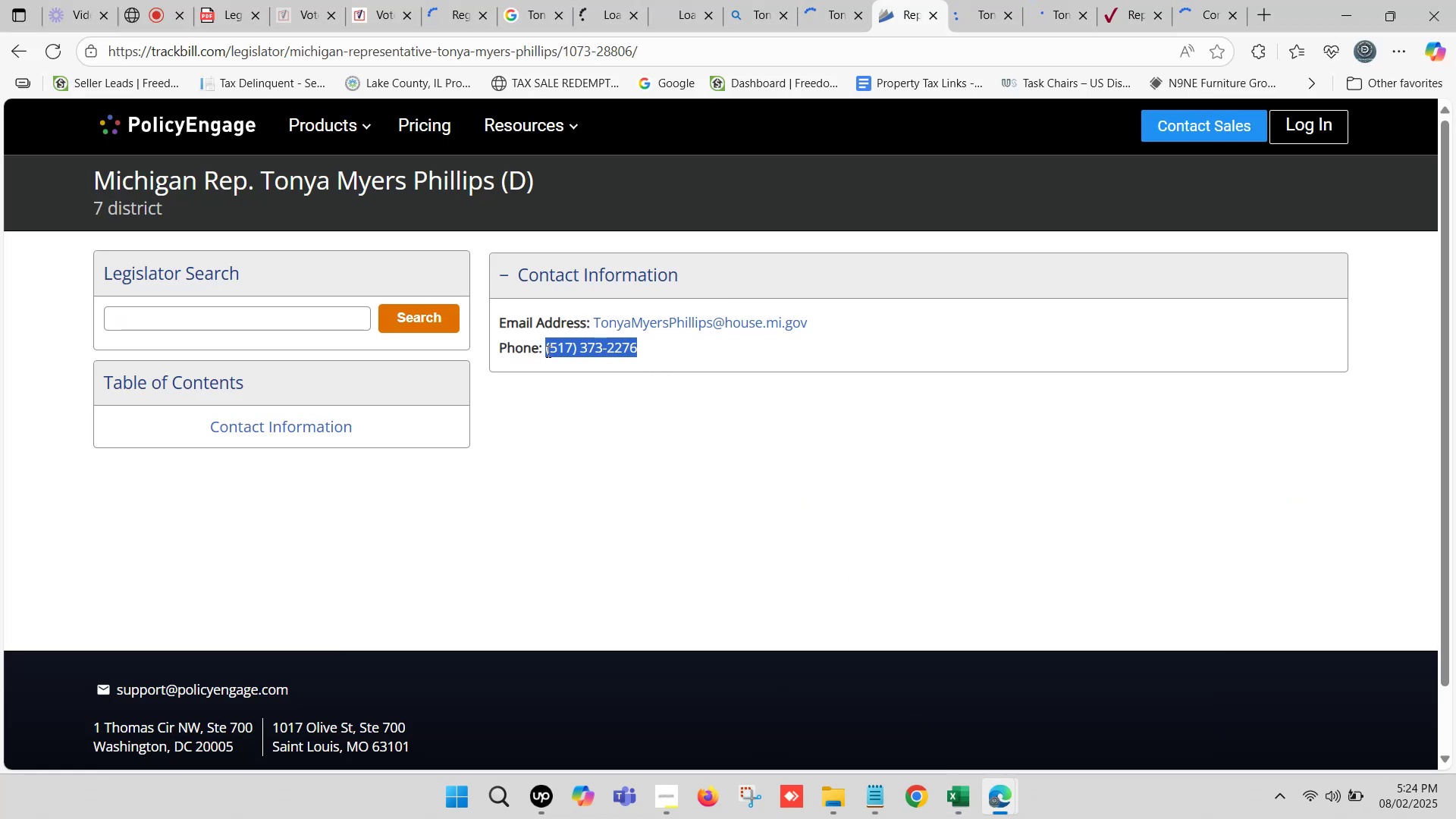 
key(Control+ControlLeft)
 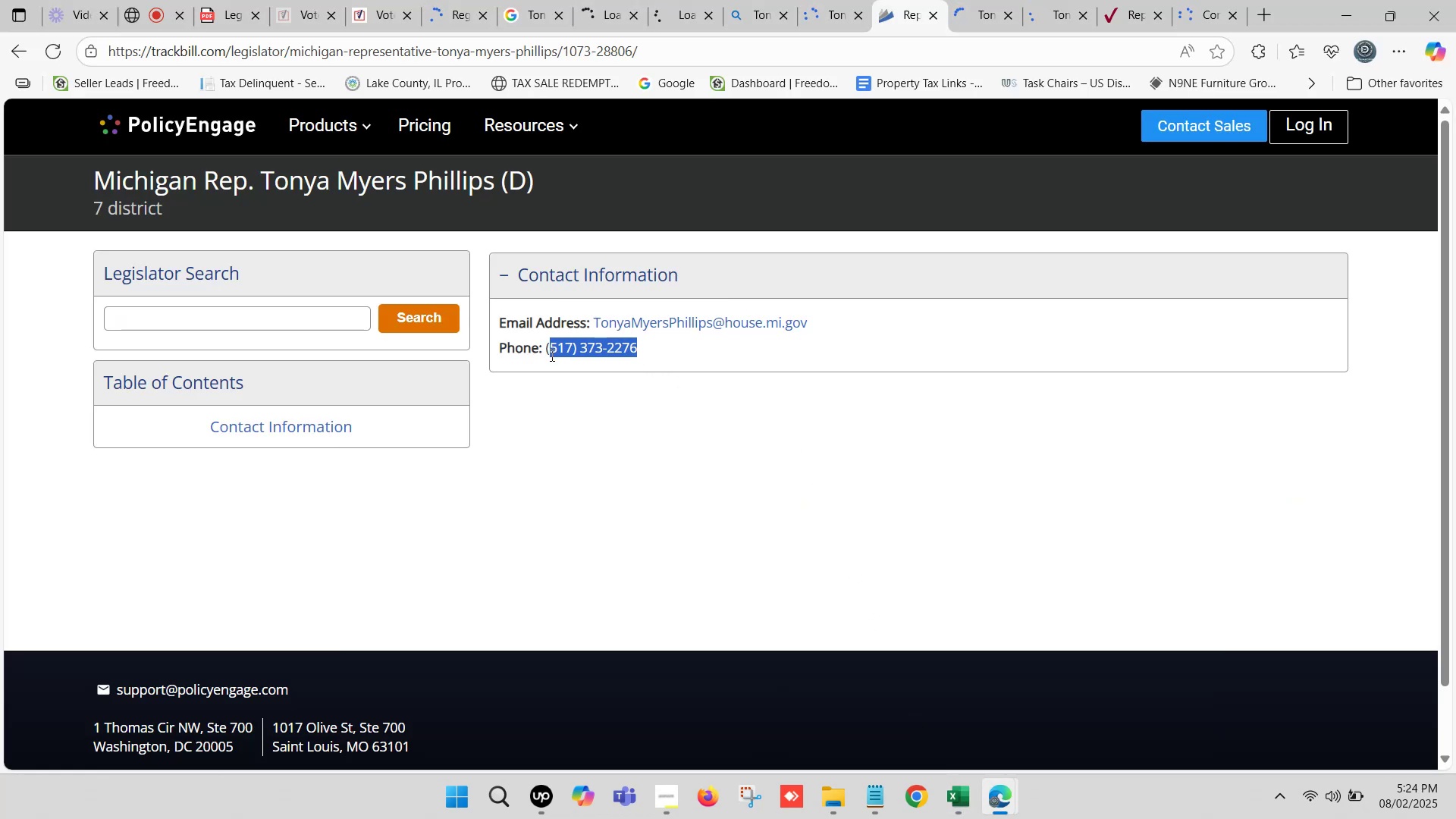 
key(Control+C)
 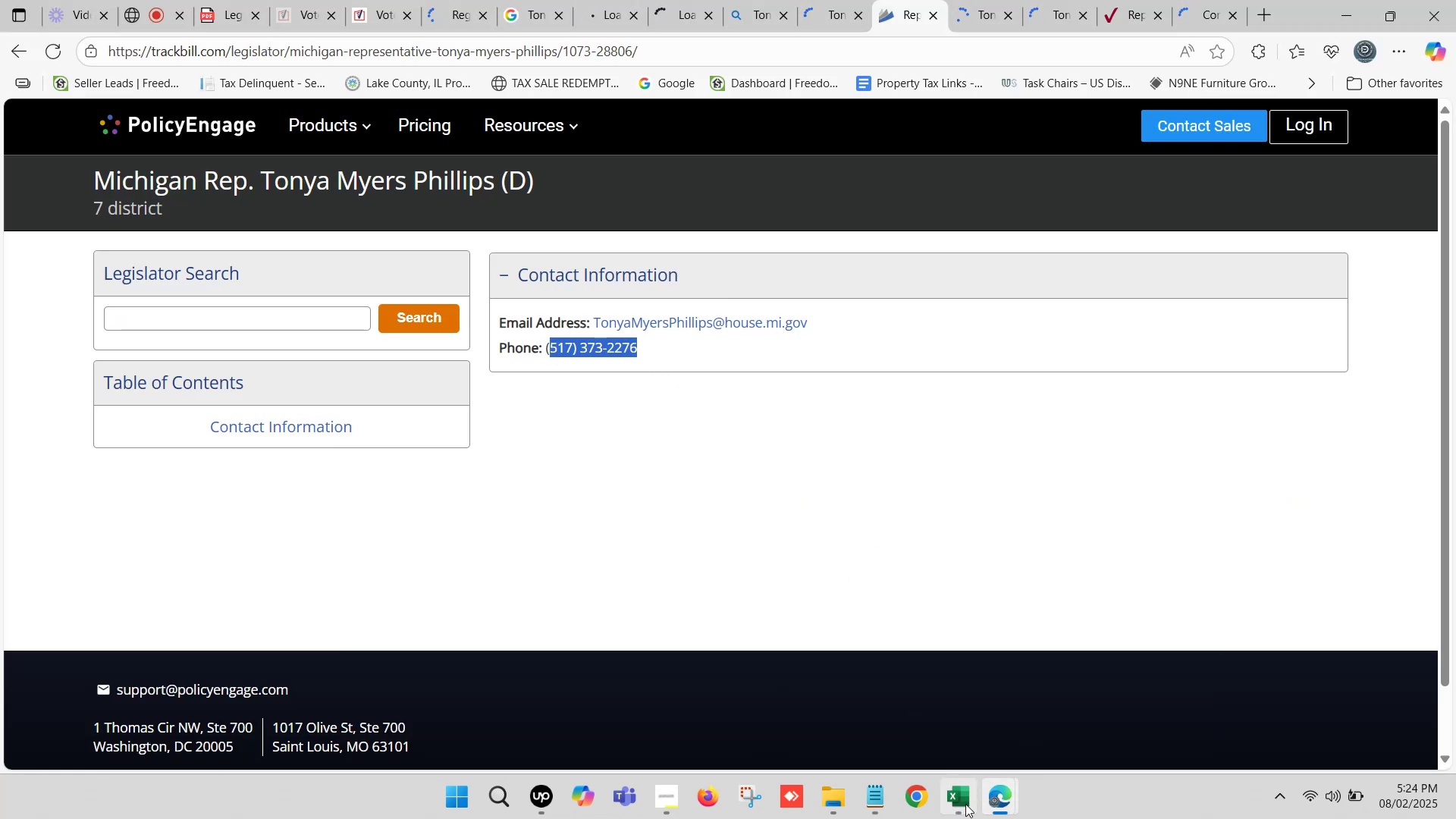 
left_click([959, 794])
 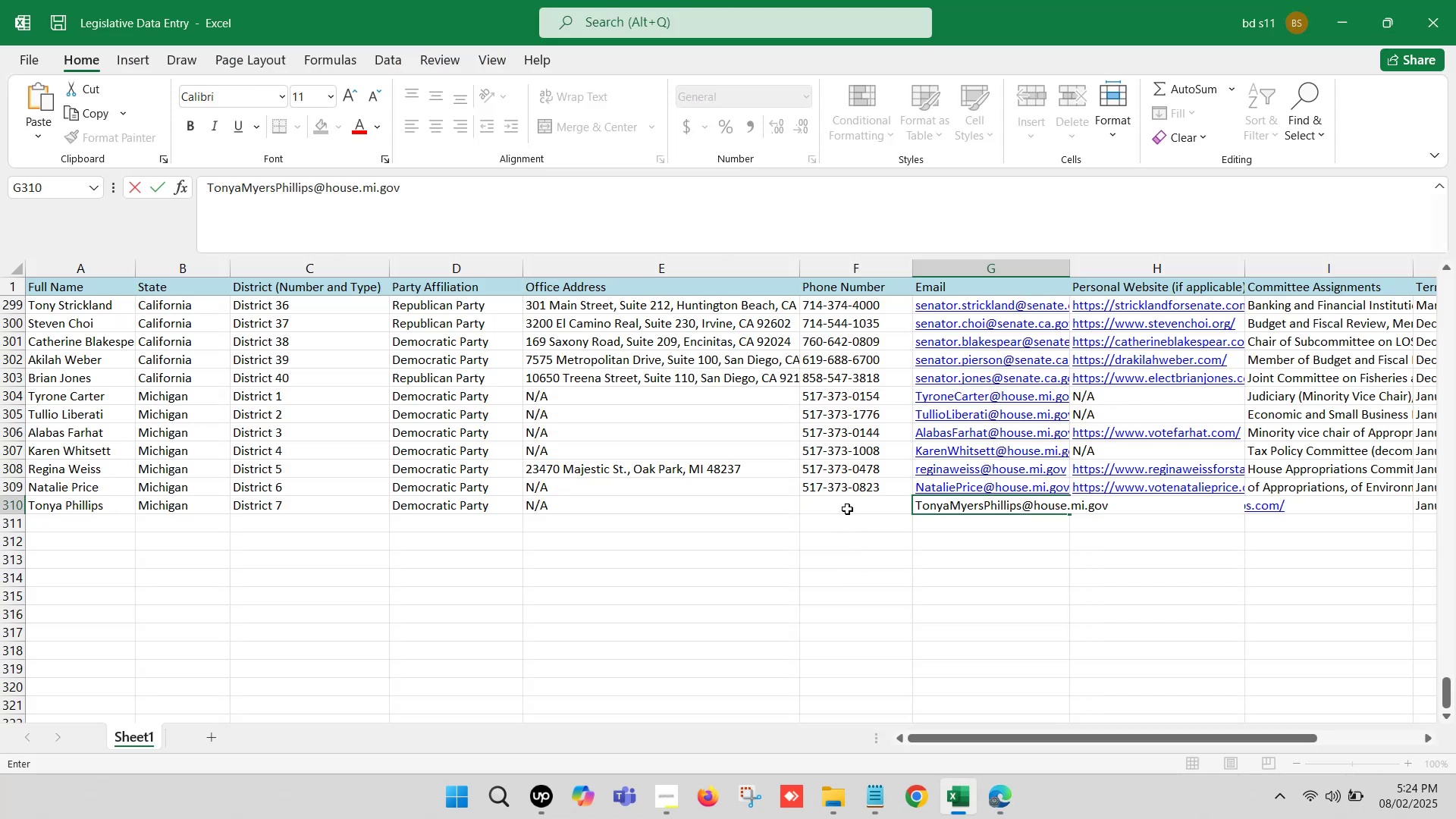 
left_click([841, 500])
 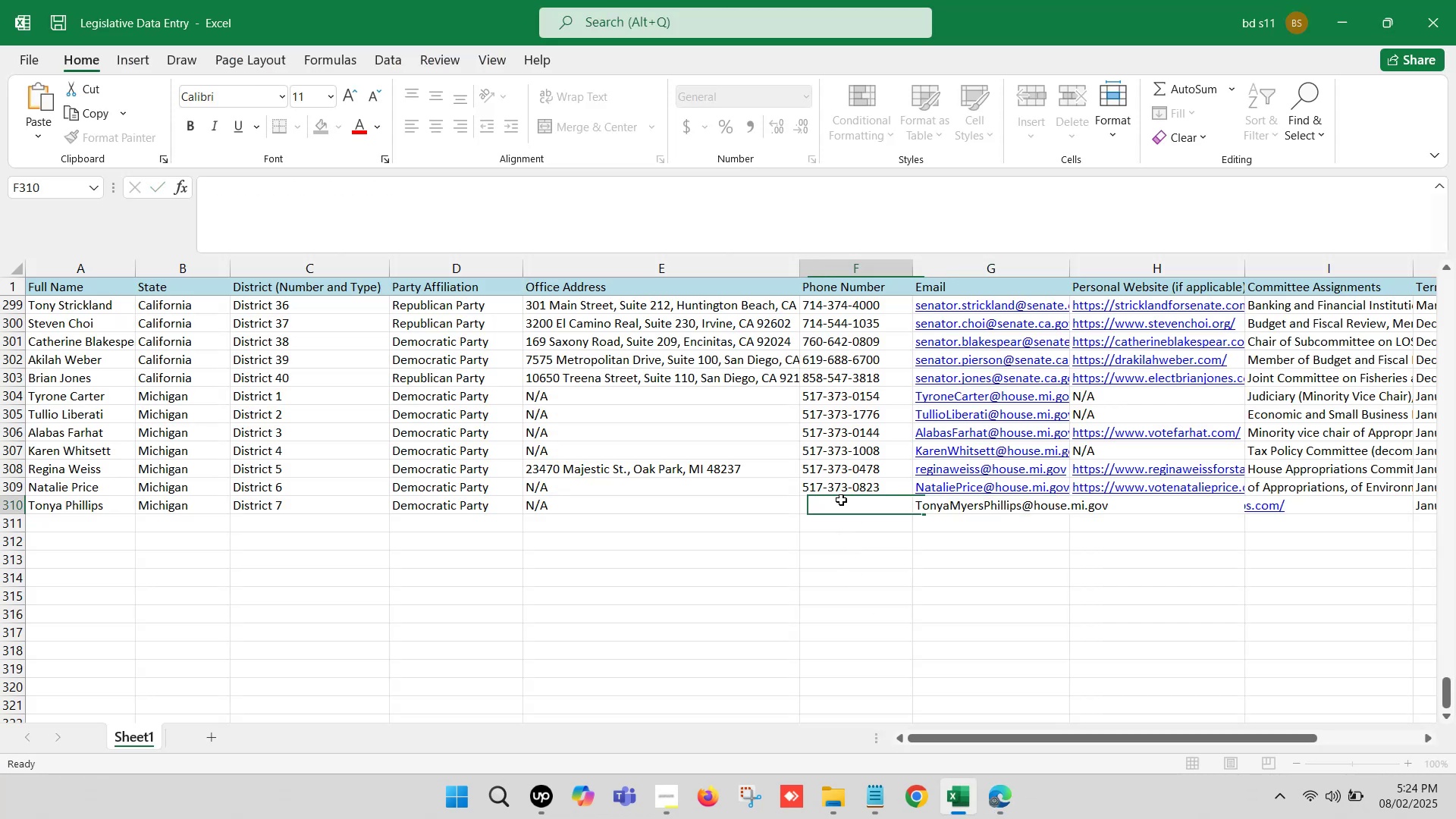 
double_click([841, 500])
 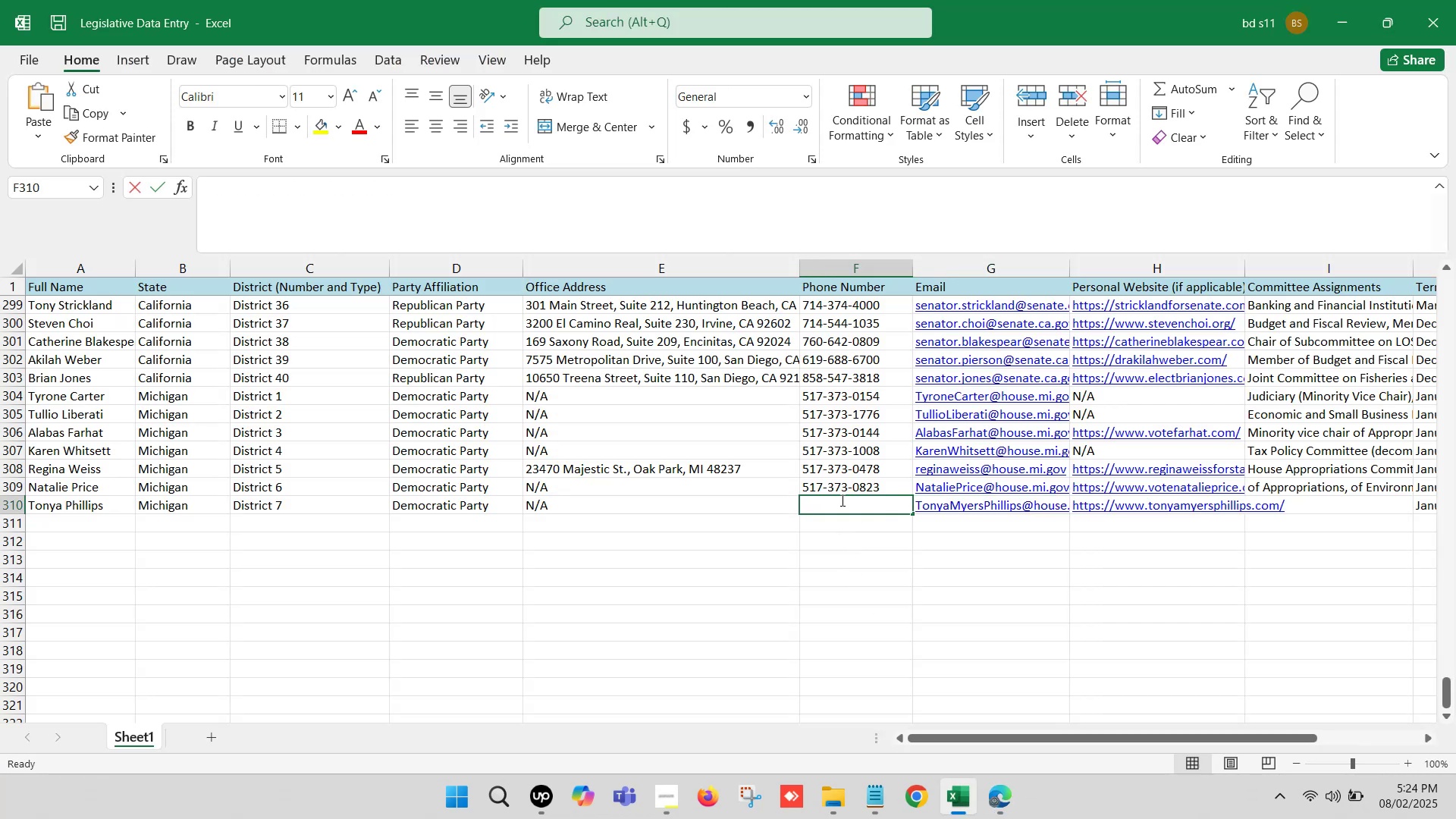 
key(Control+V)
 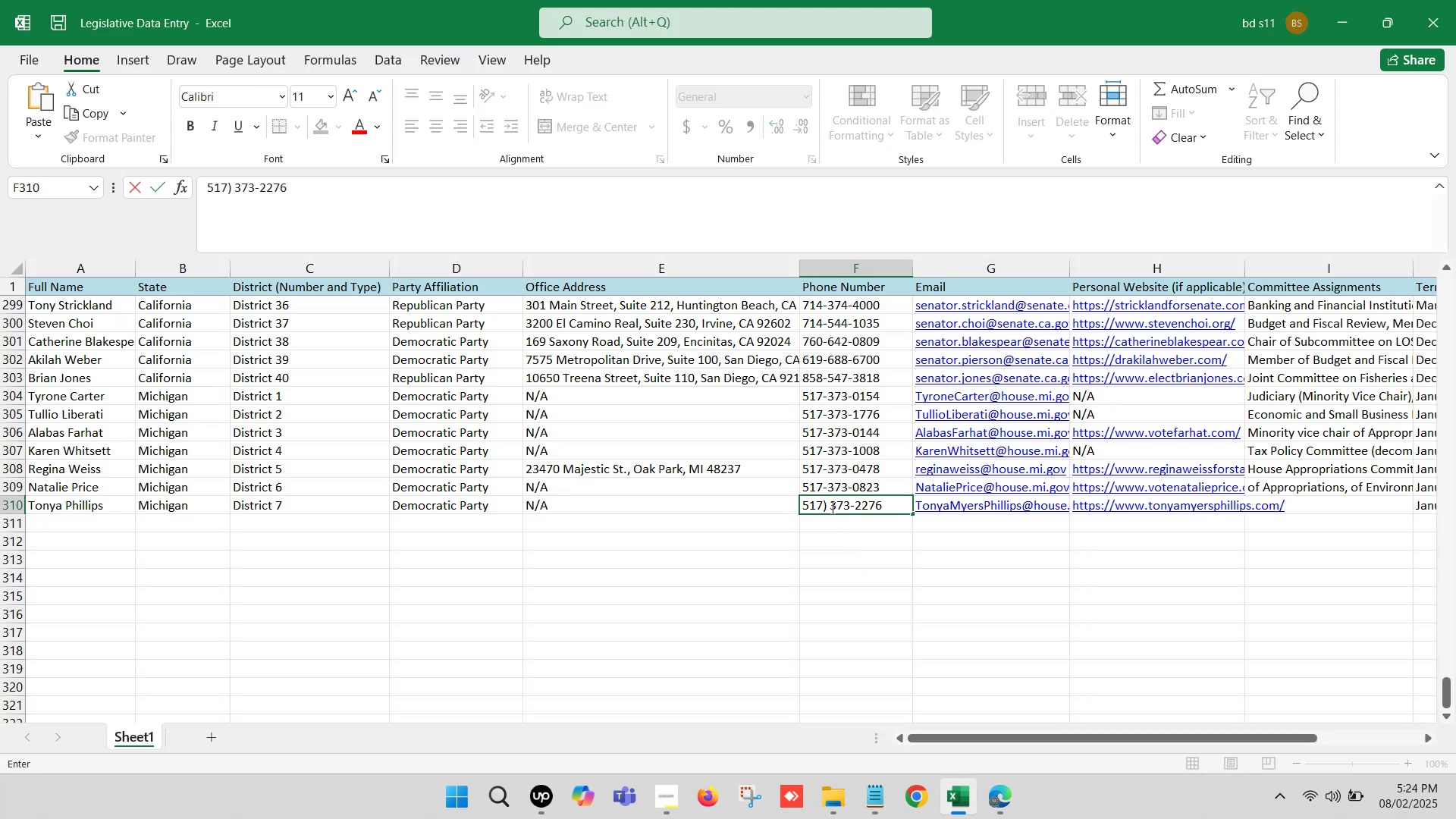 
left_click([829, 505])
 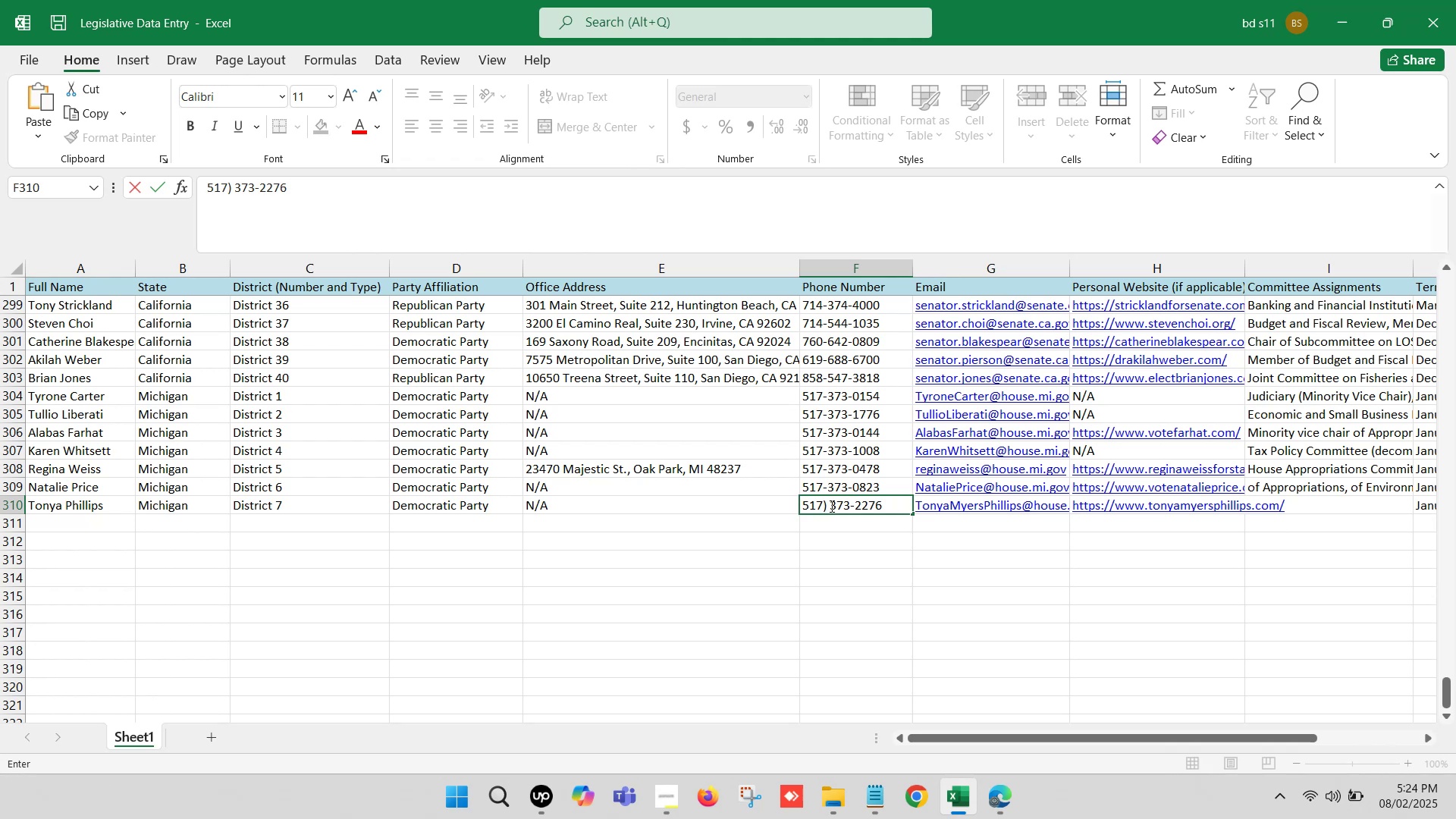 
hold_key(key=Backspace, duration=0.44)
 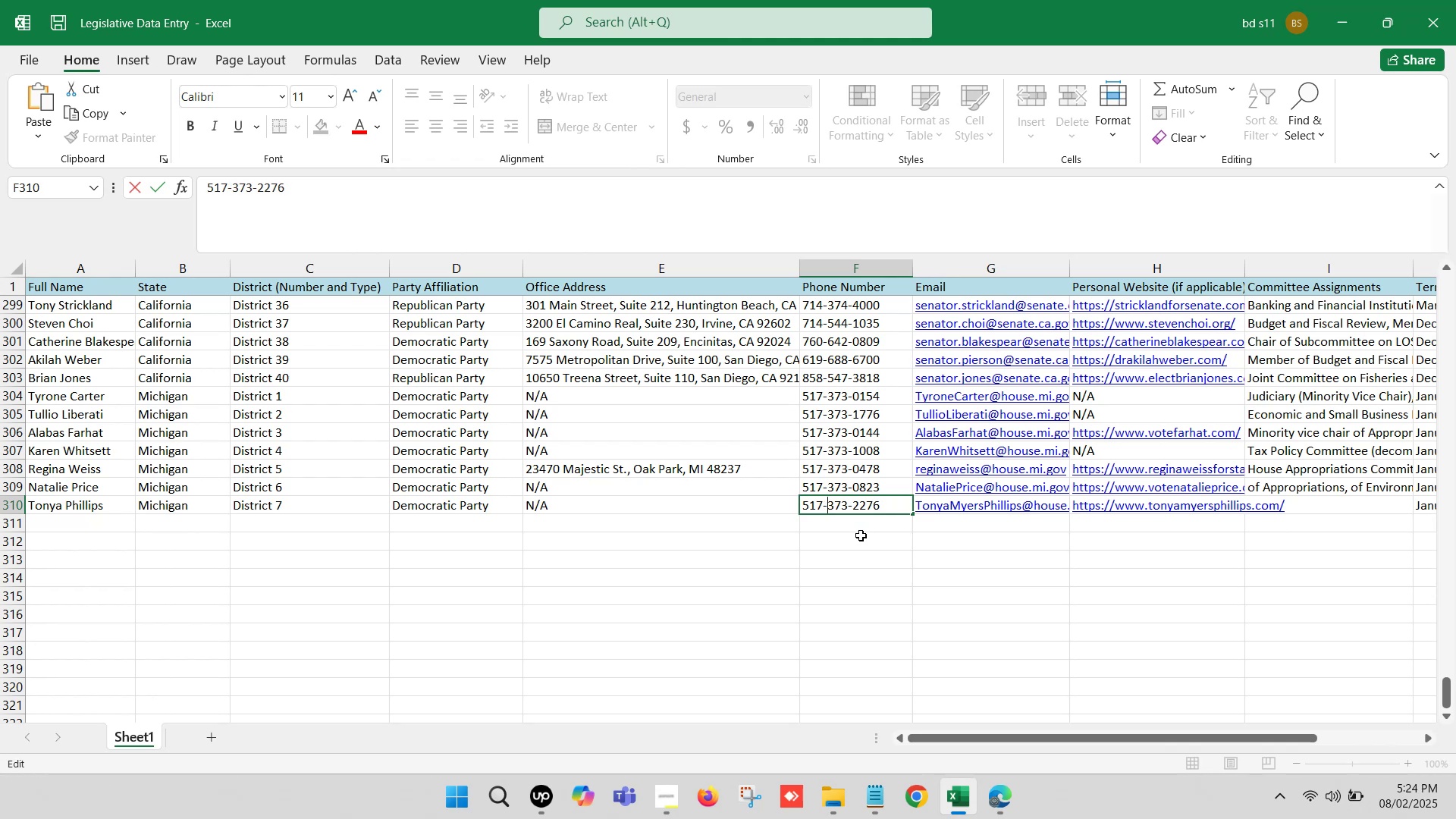 
key(Minus)
 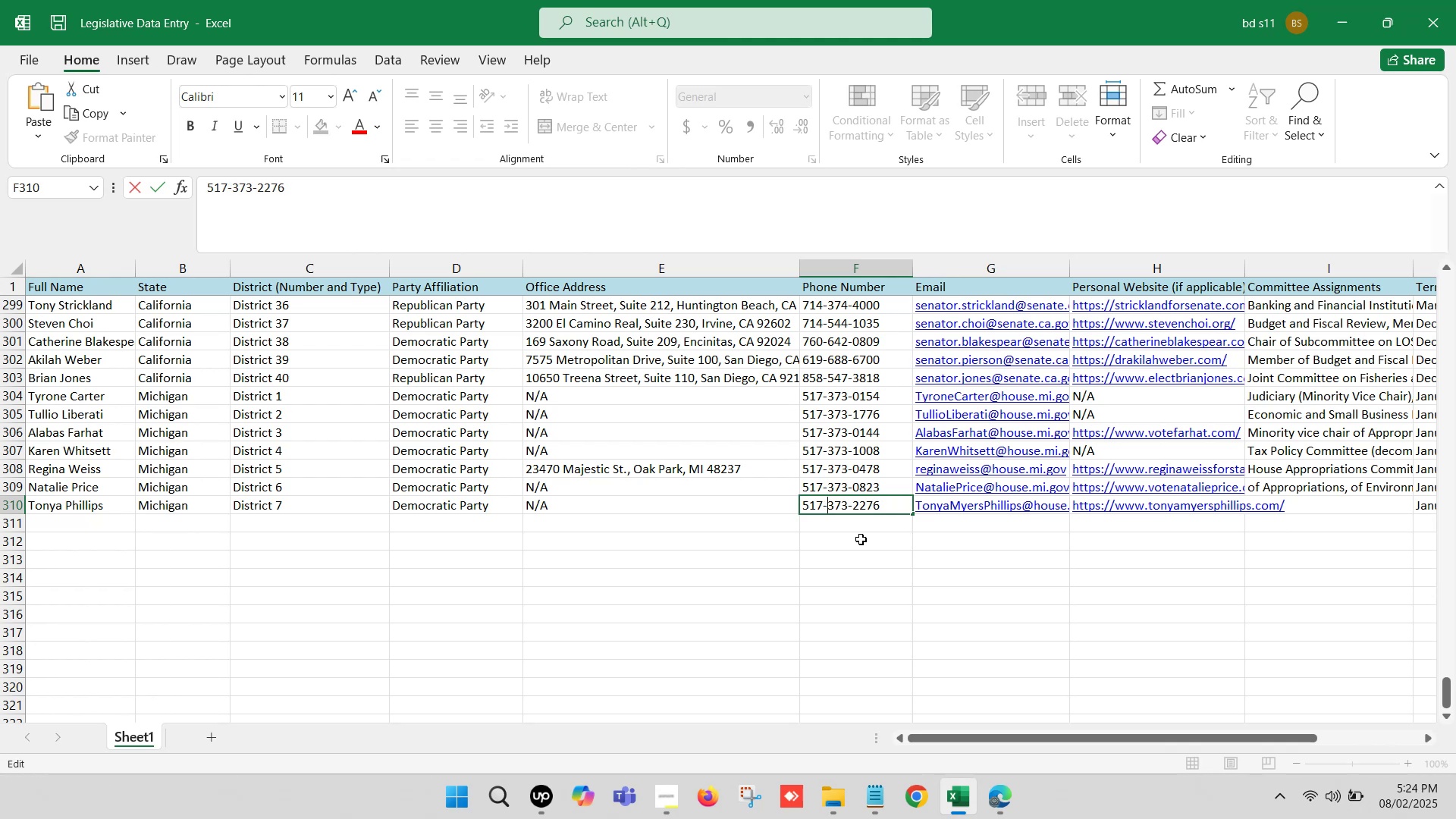 
left_click([861, 540])
 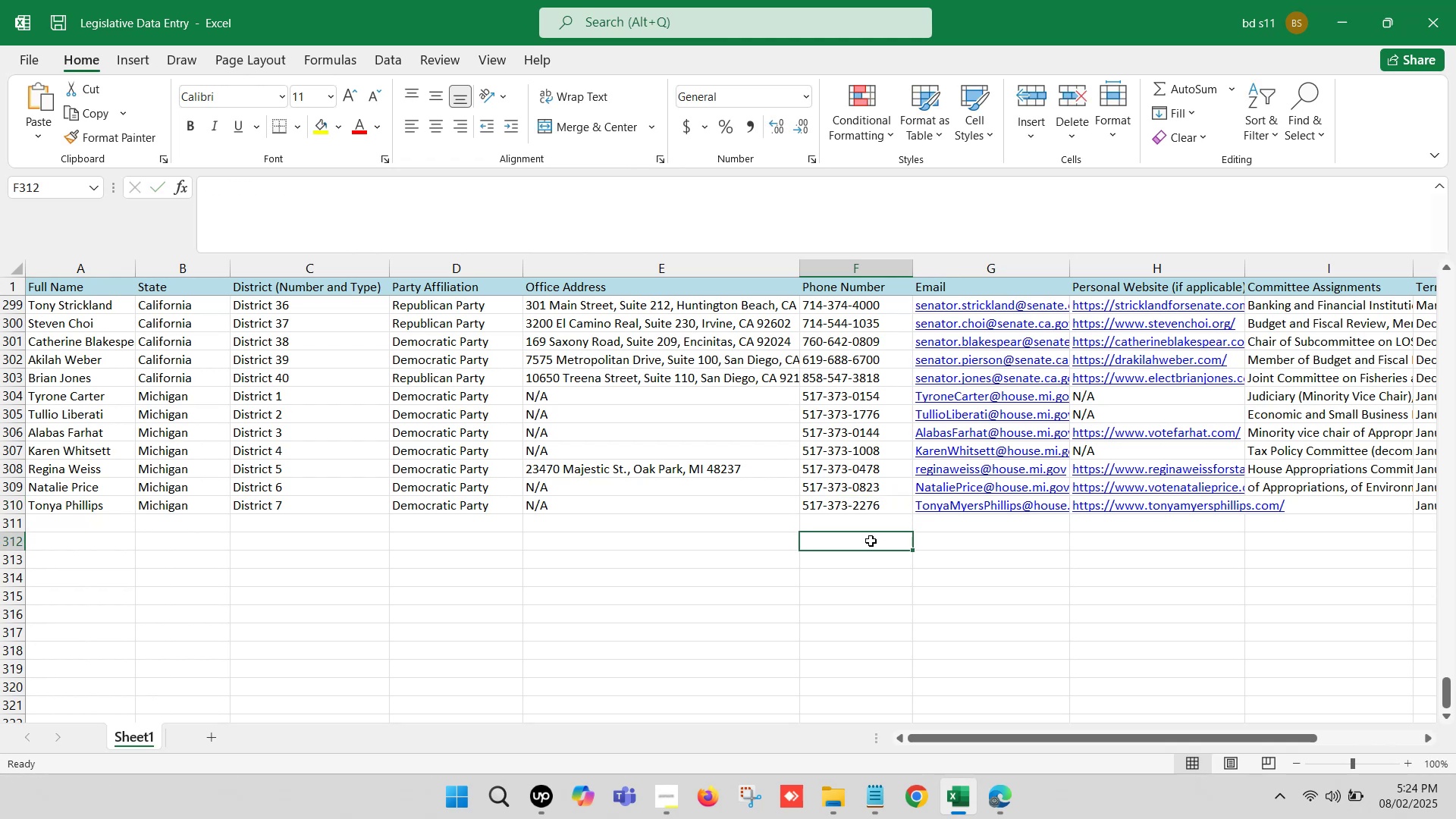 
key(Control+S)
 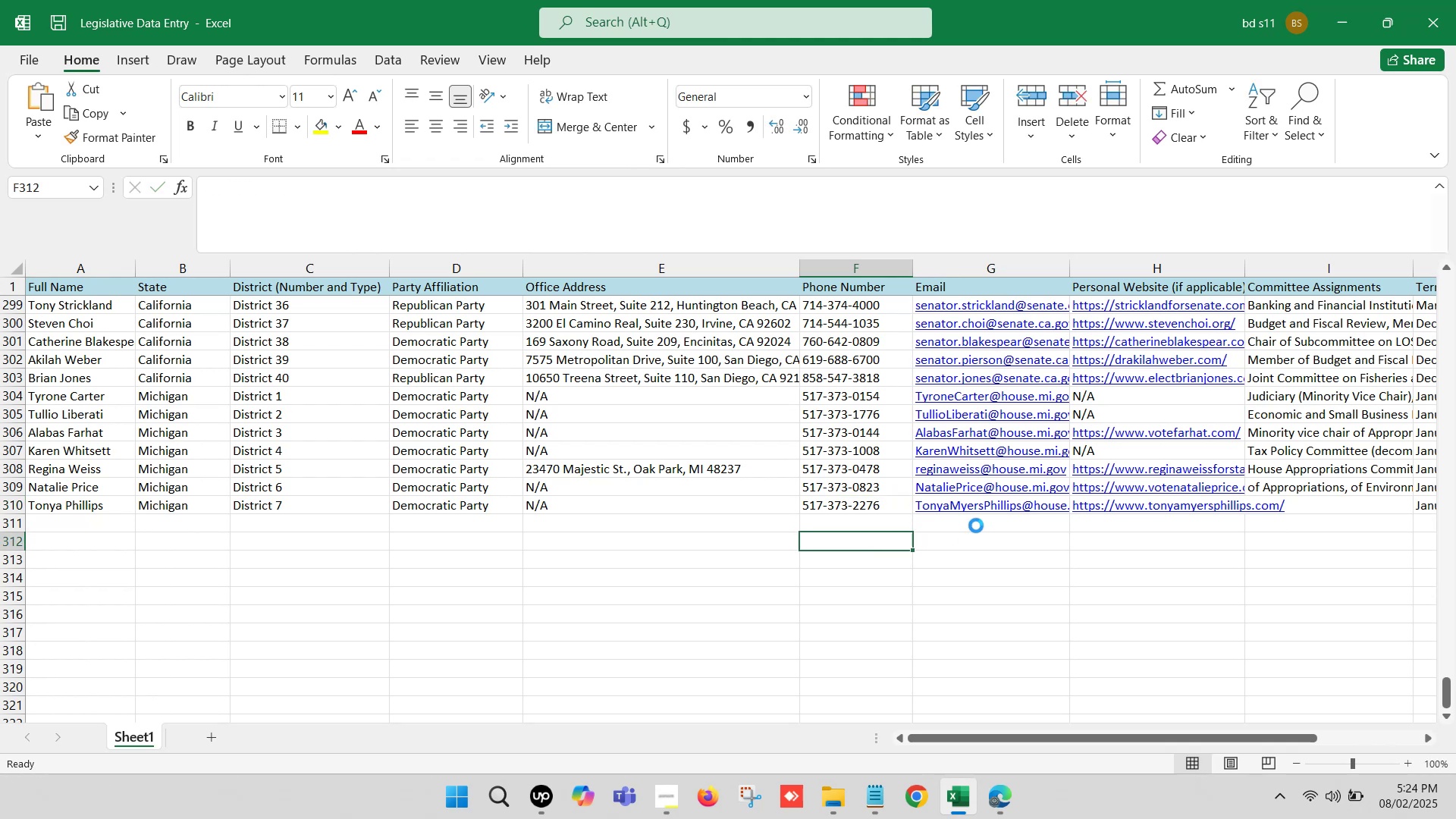 
left_click([991, 525])
 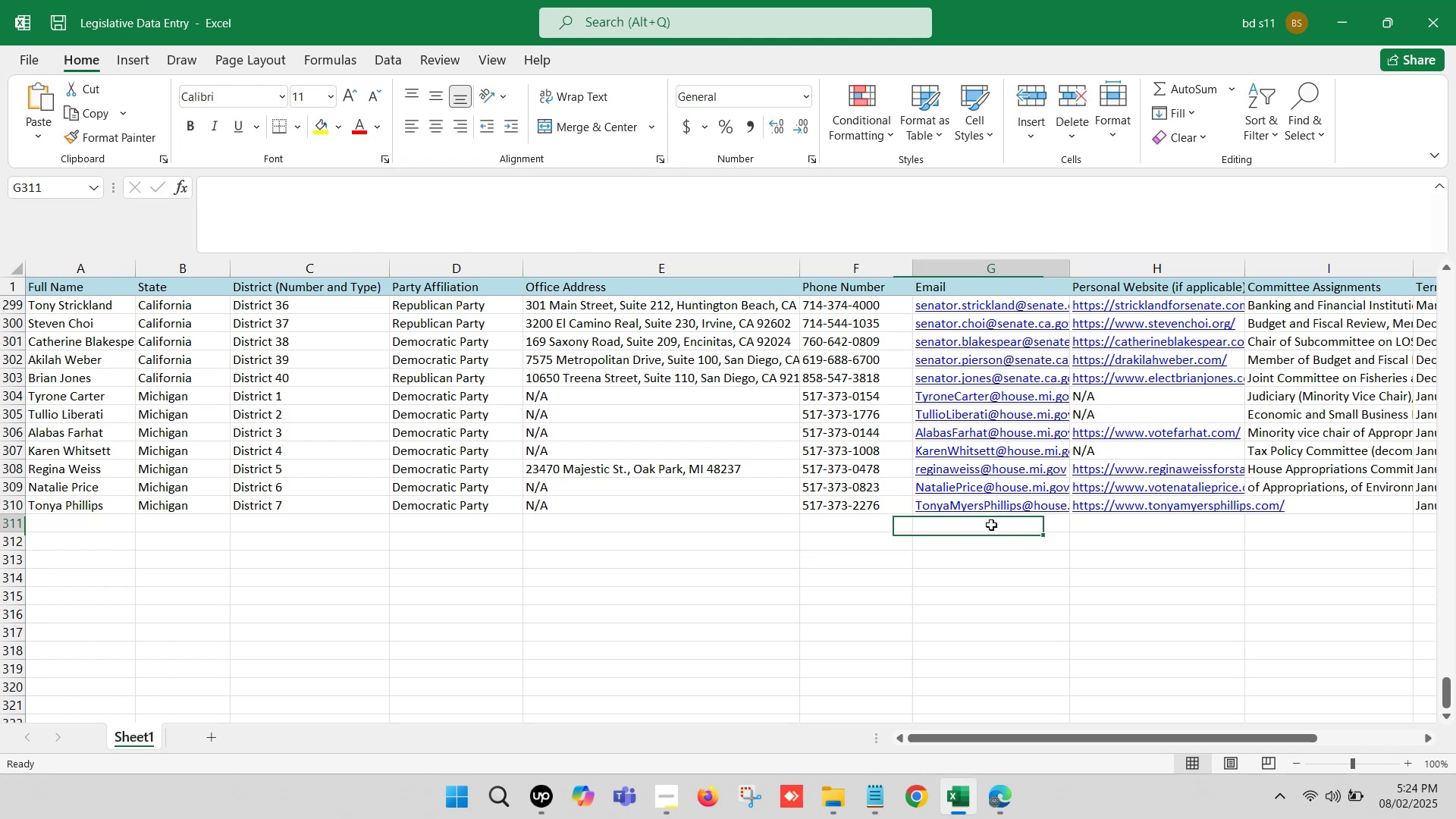 
key(ArrowRight)
 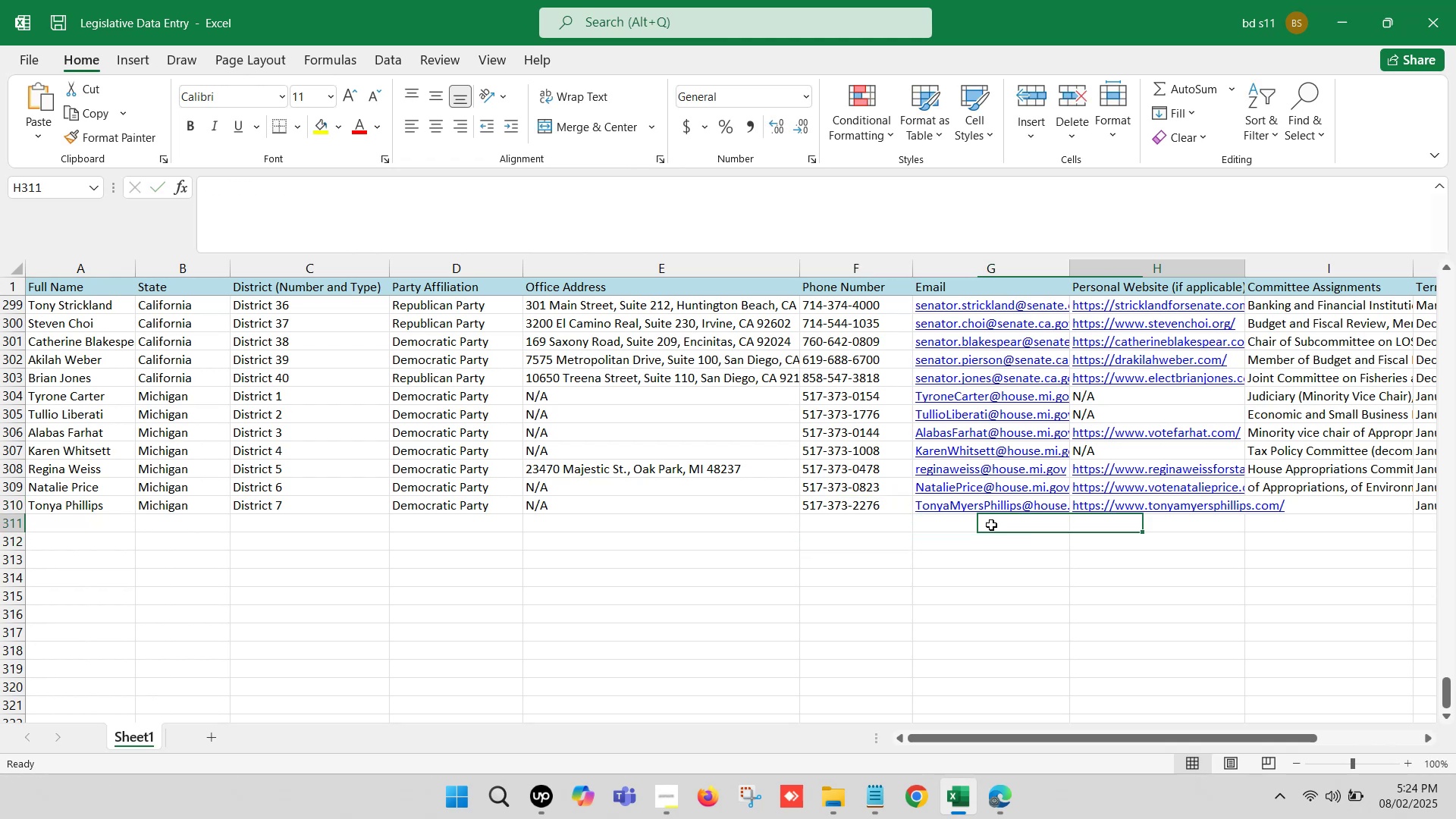 
key(ArrowRight)
 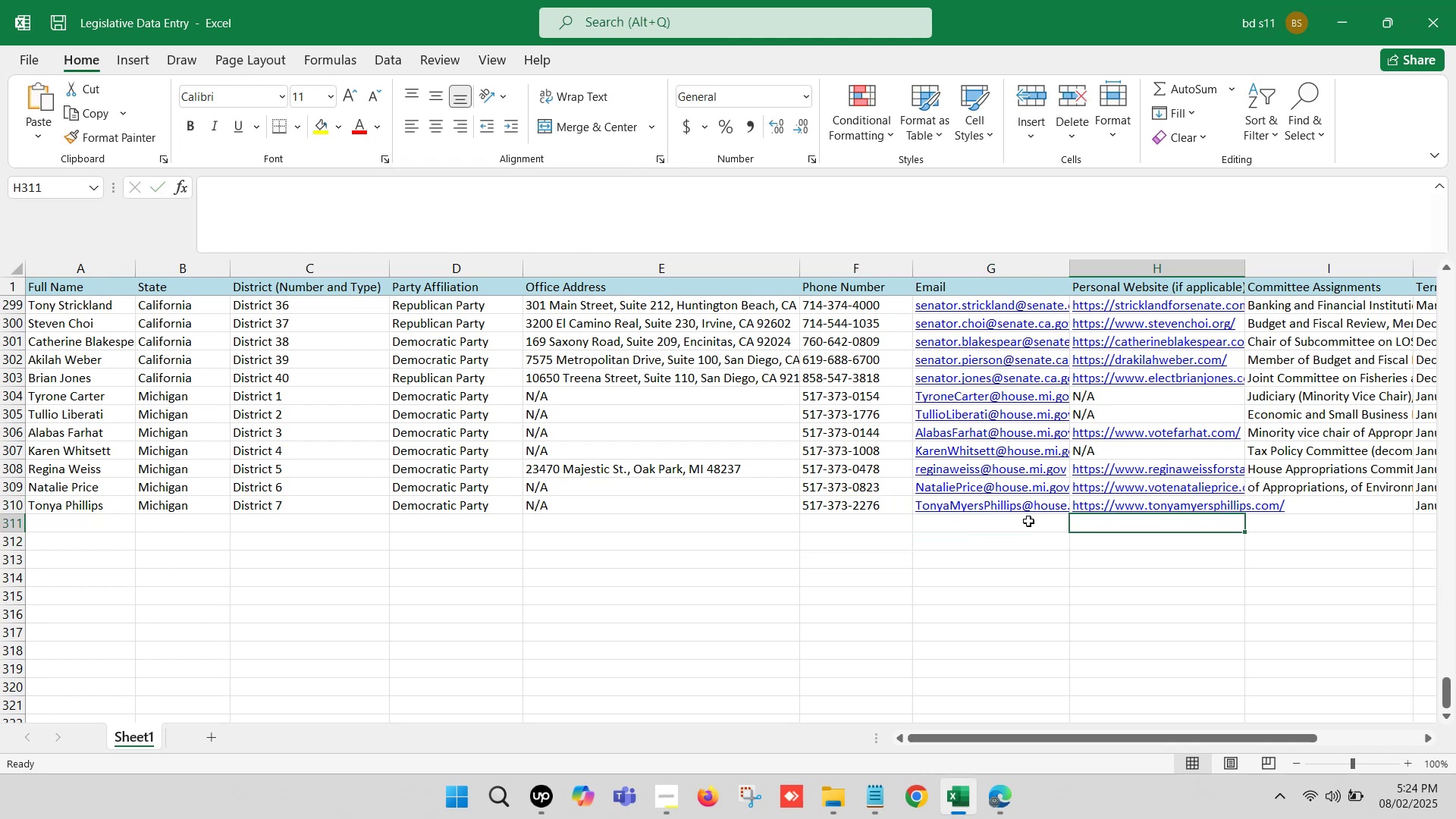 
key(ArrowRight)
 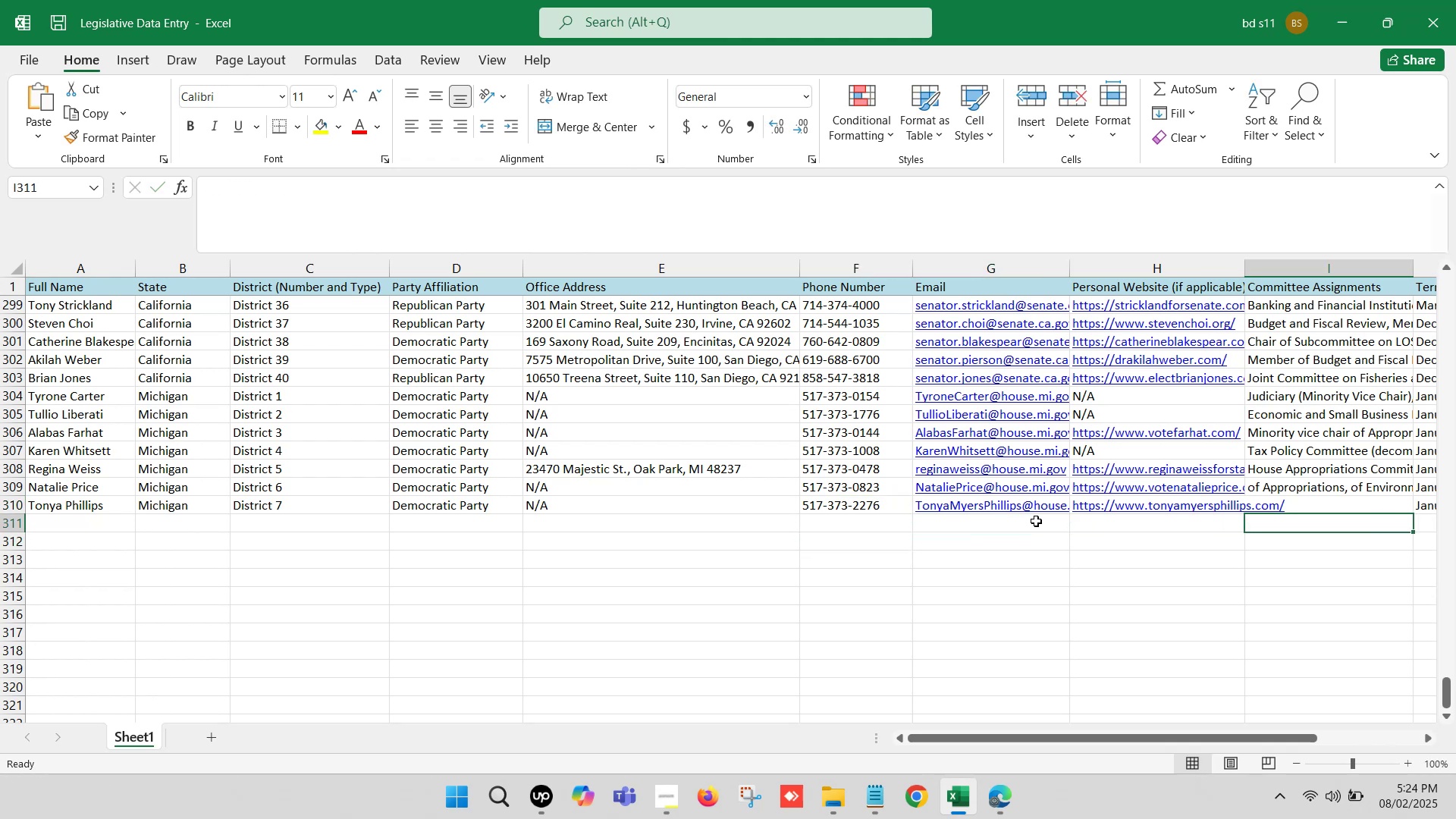 
key(ArrowRight)
 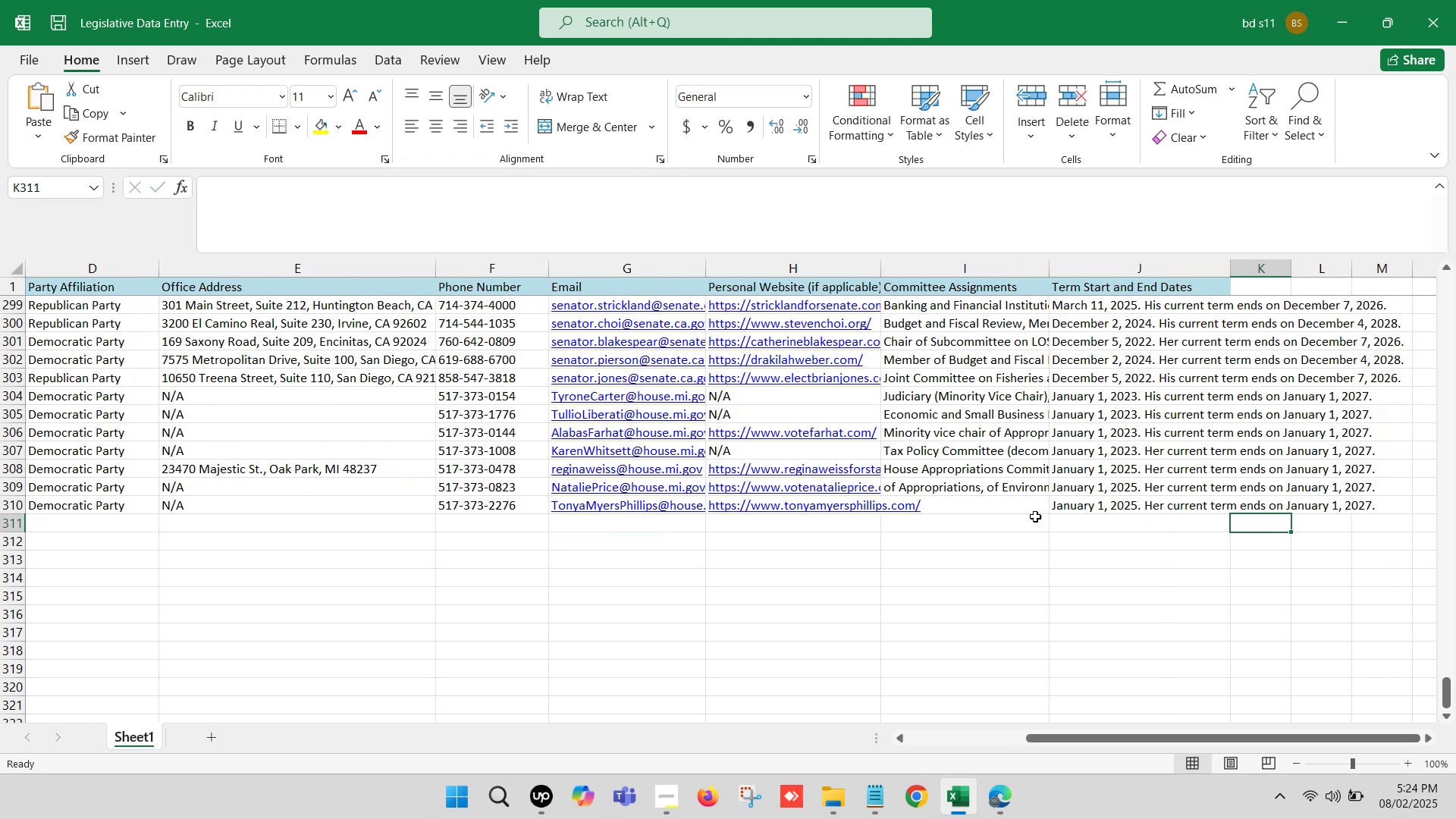 
left_click([1006, 498])
 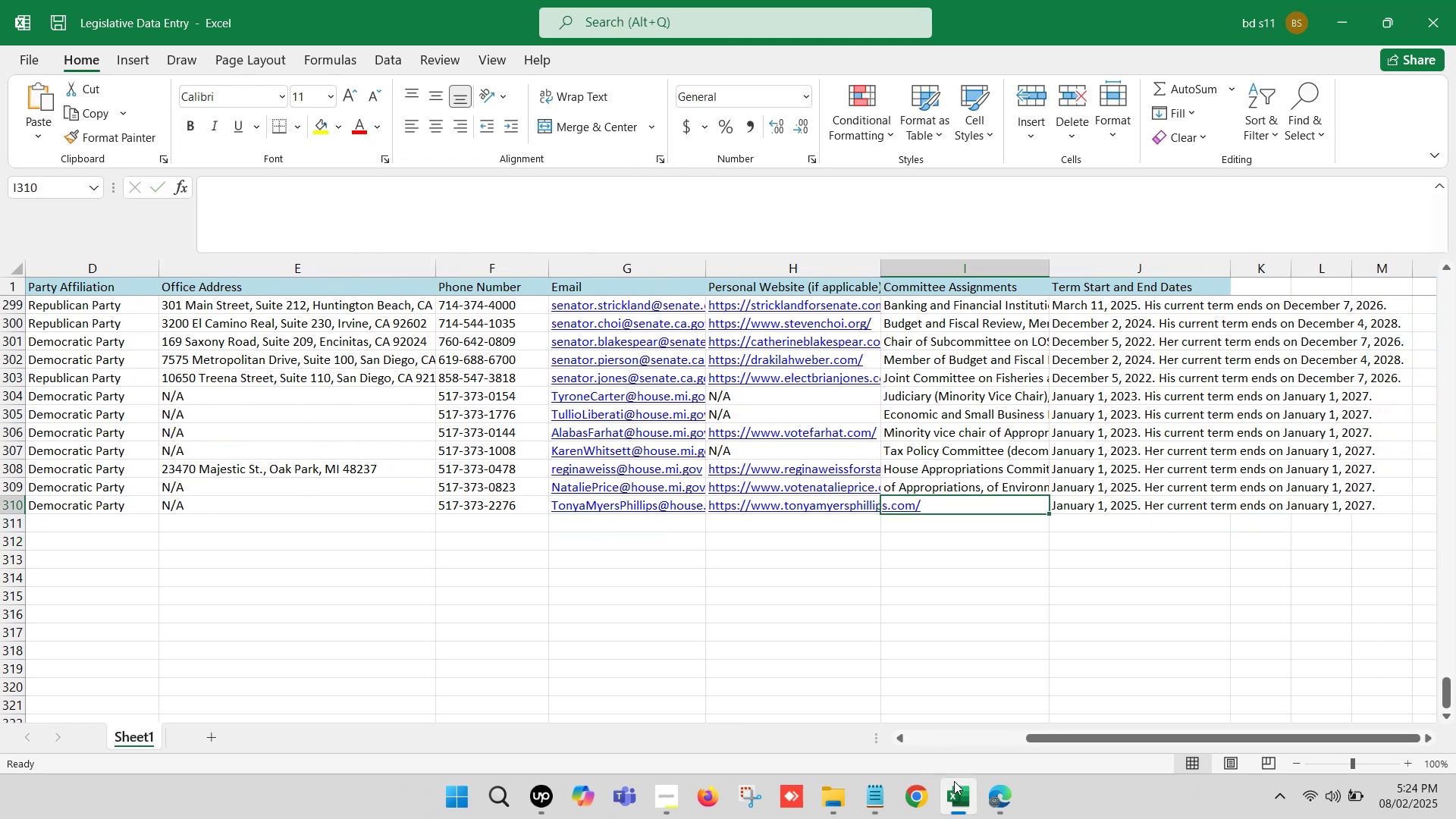 
left_click([965, 778])
 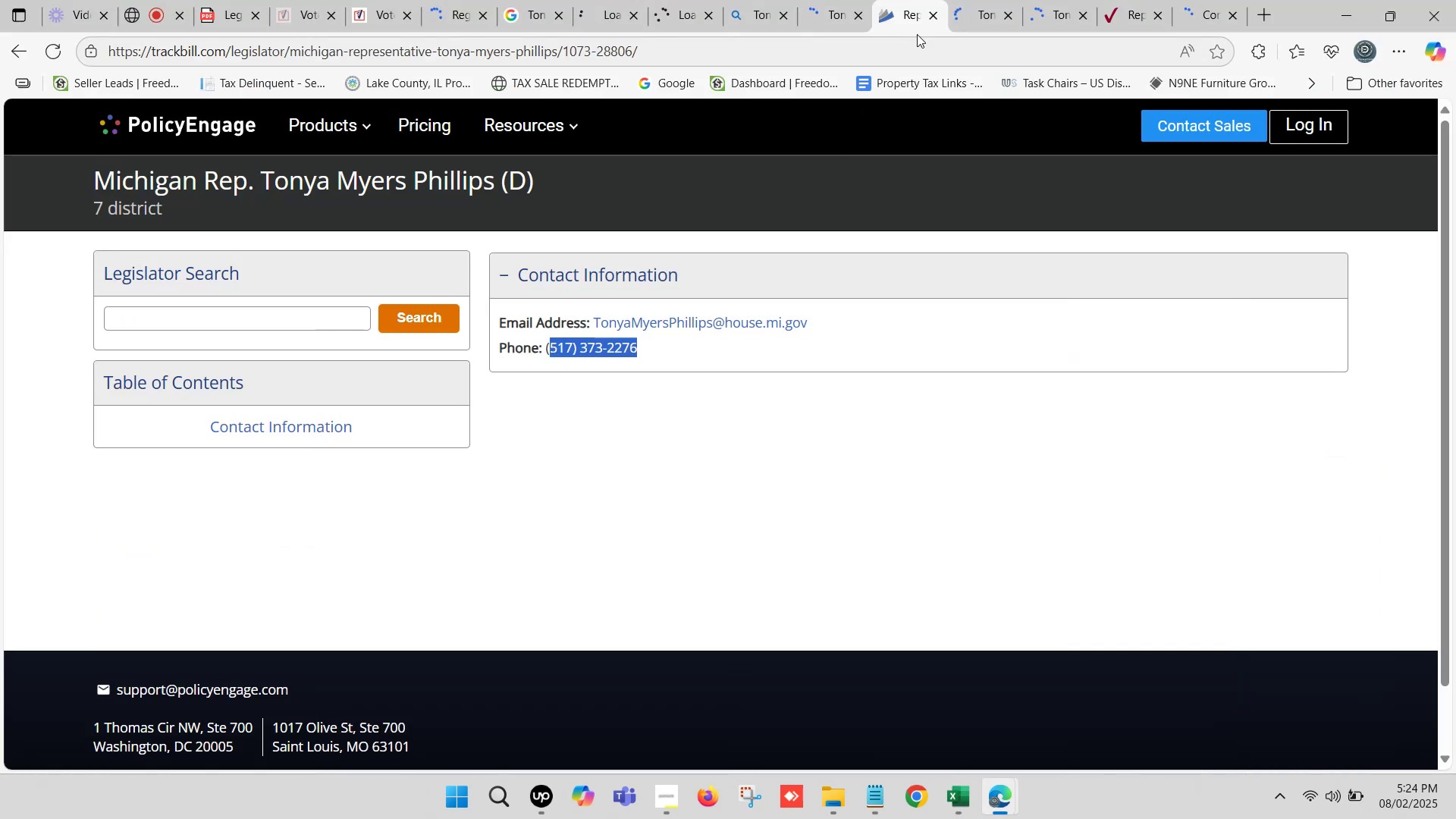 
left_click([930, 17])
 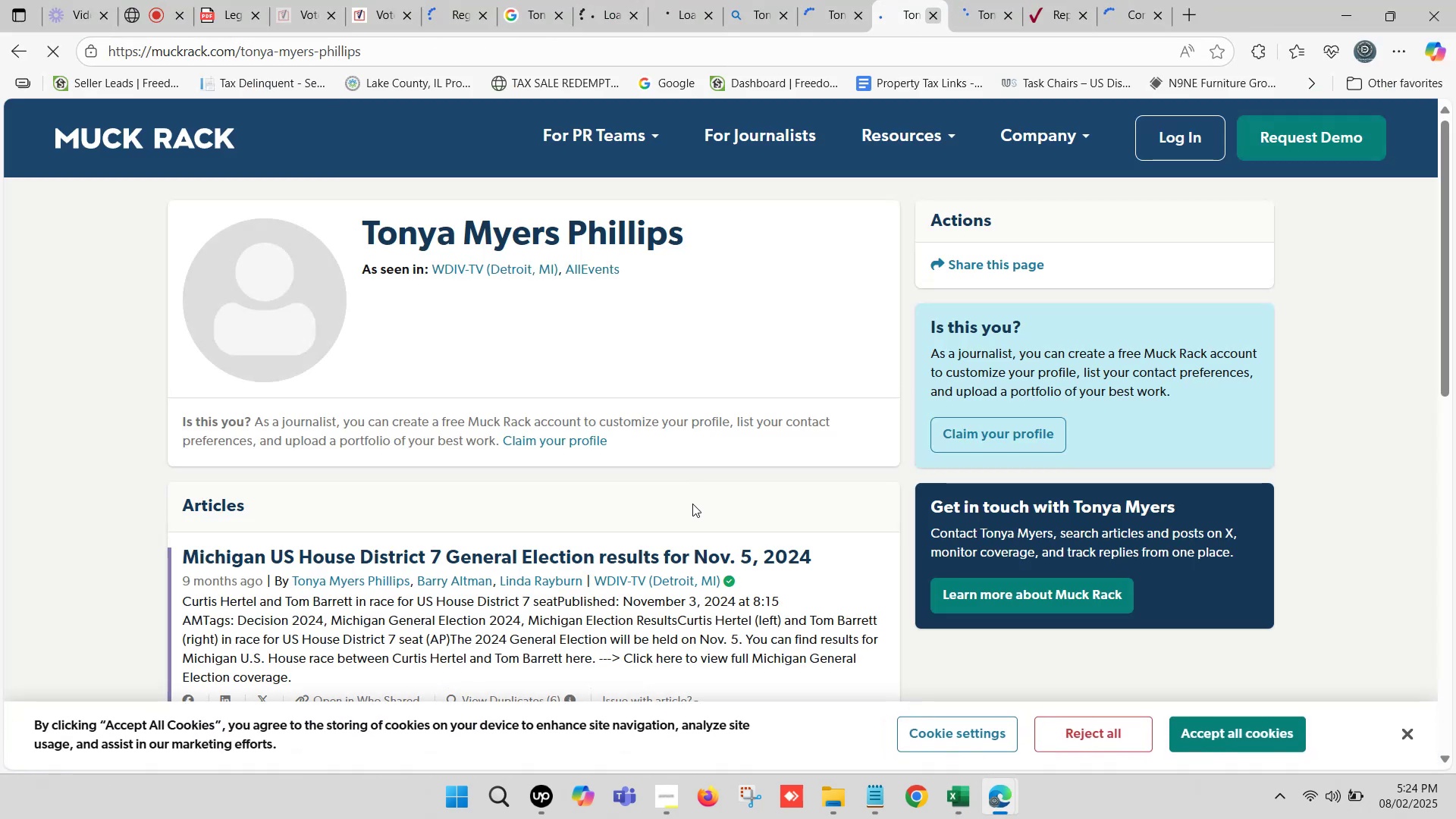 
scroll: coordinate [695, 500], scroll_direction: down, amount: 3.0
 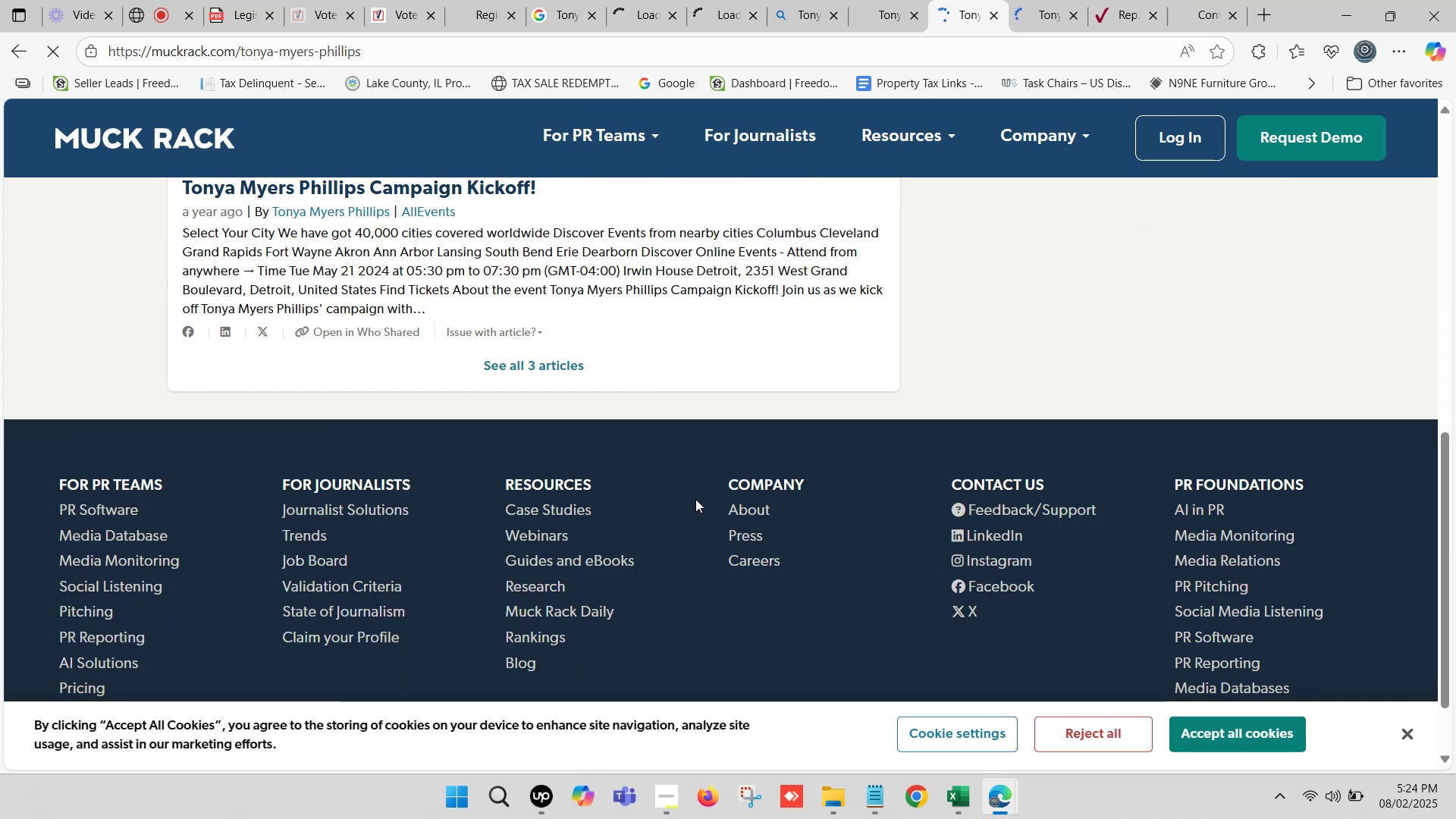 
scroll: coordinate [697, 497], scroll_direction: up, amount: 3.0
 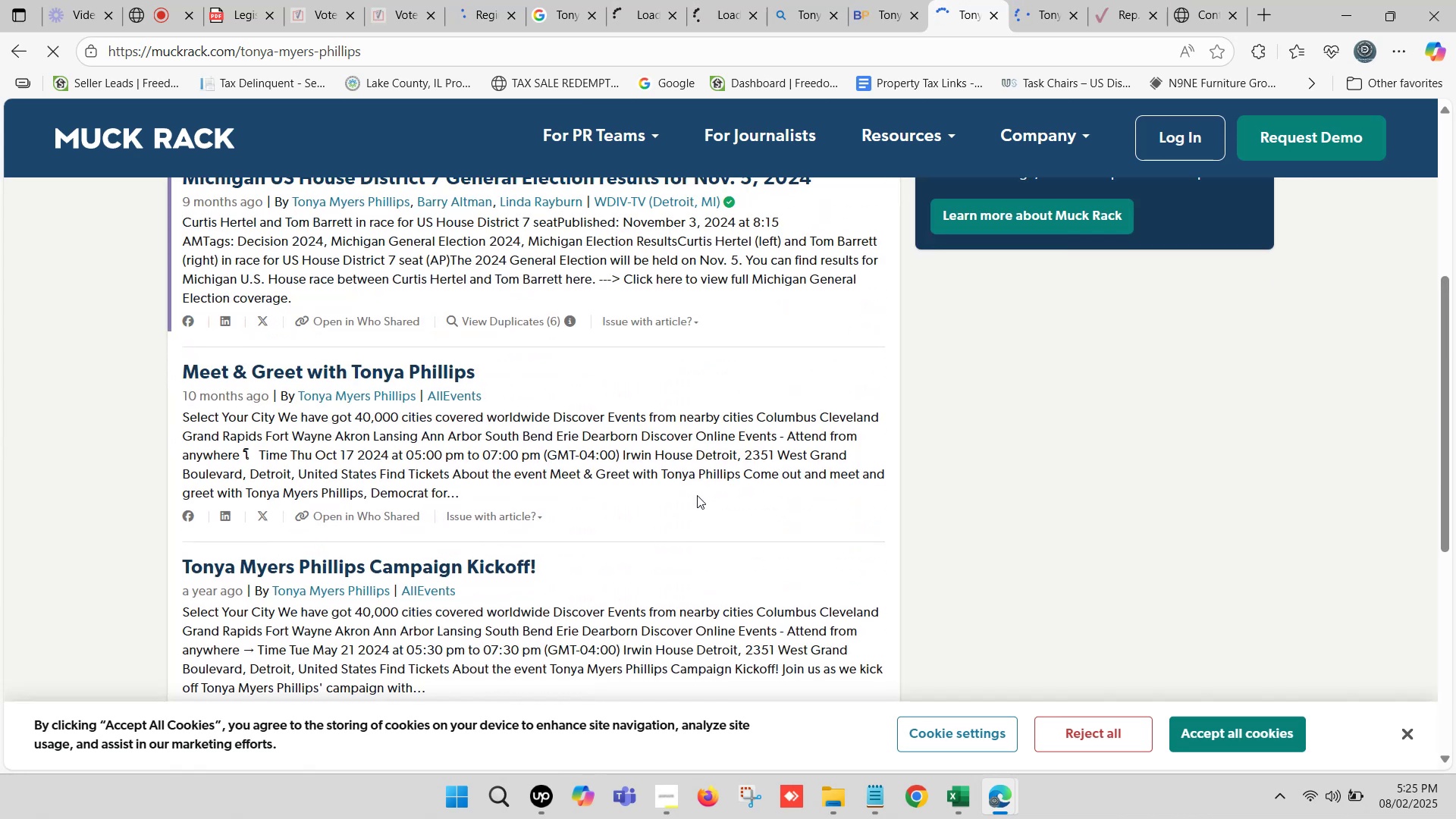 
wait(5.13)
 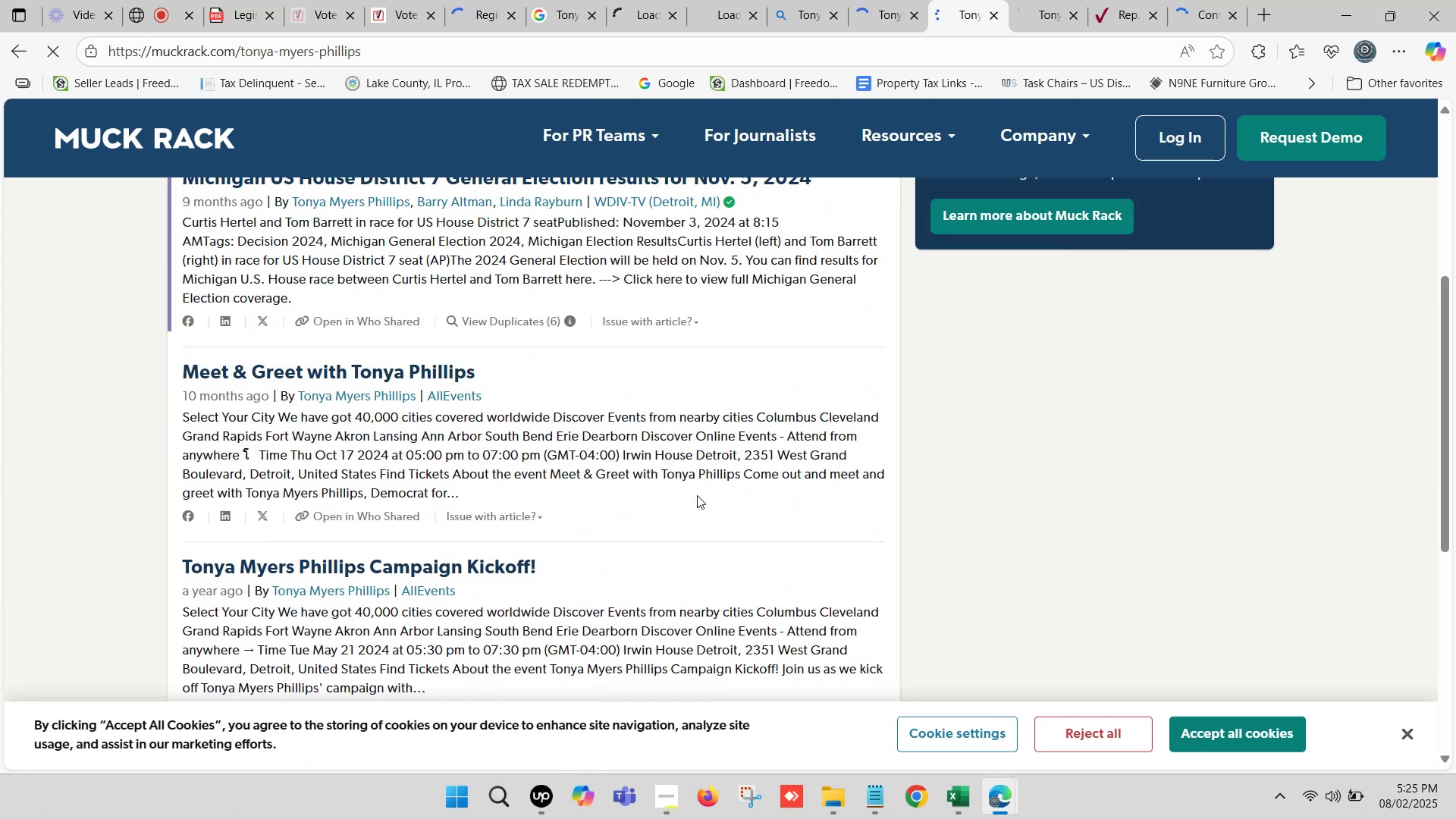 
scroll: coordinate [693, 484], scroll_direction: up, amount: 3.0
 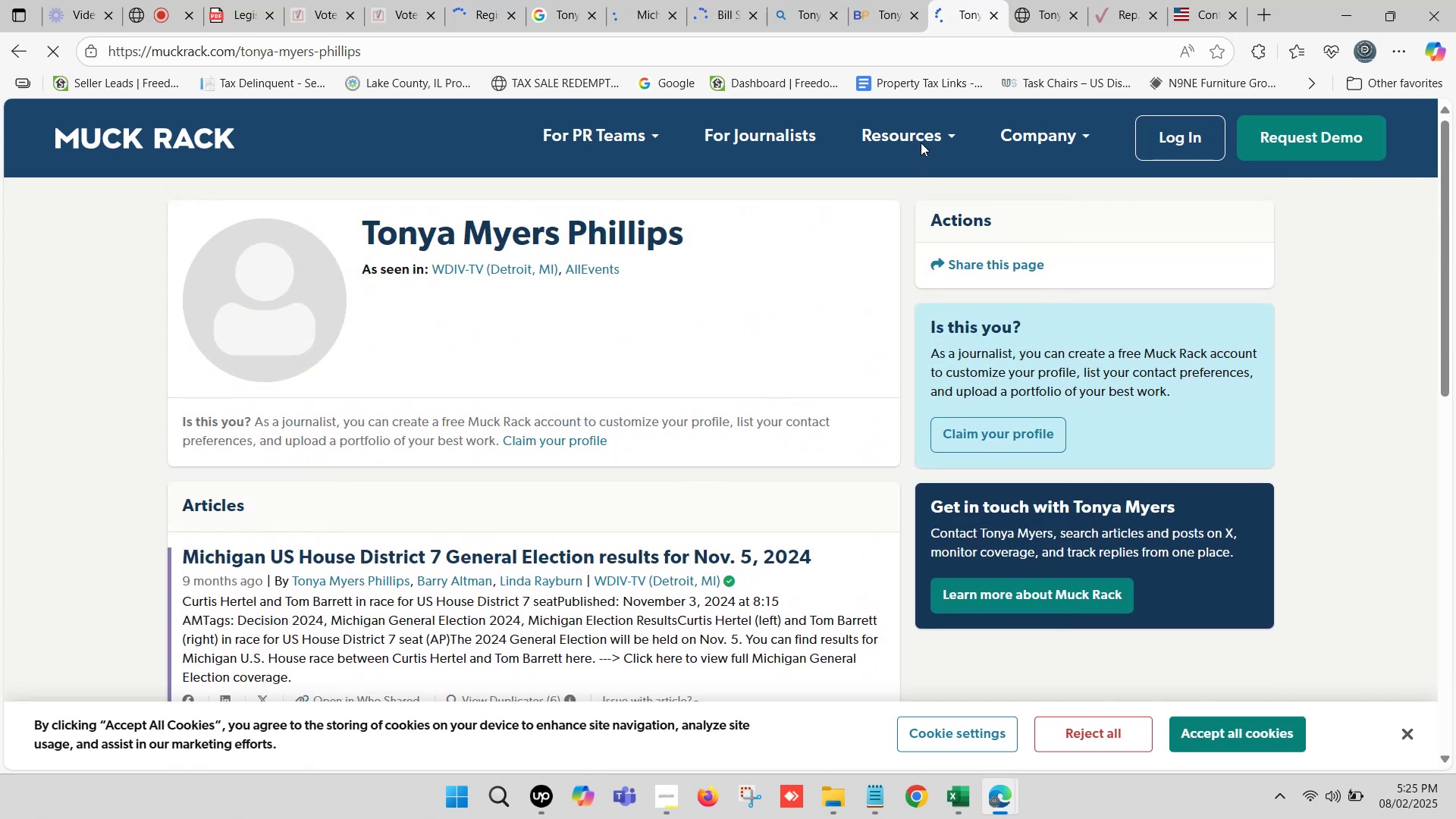 
left_click([994, 14])
 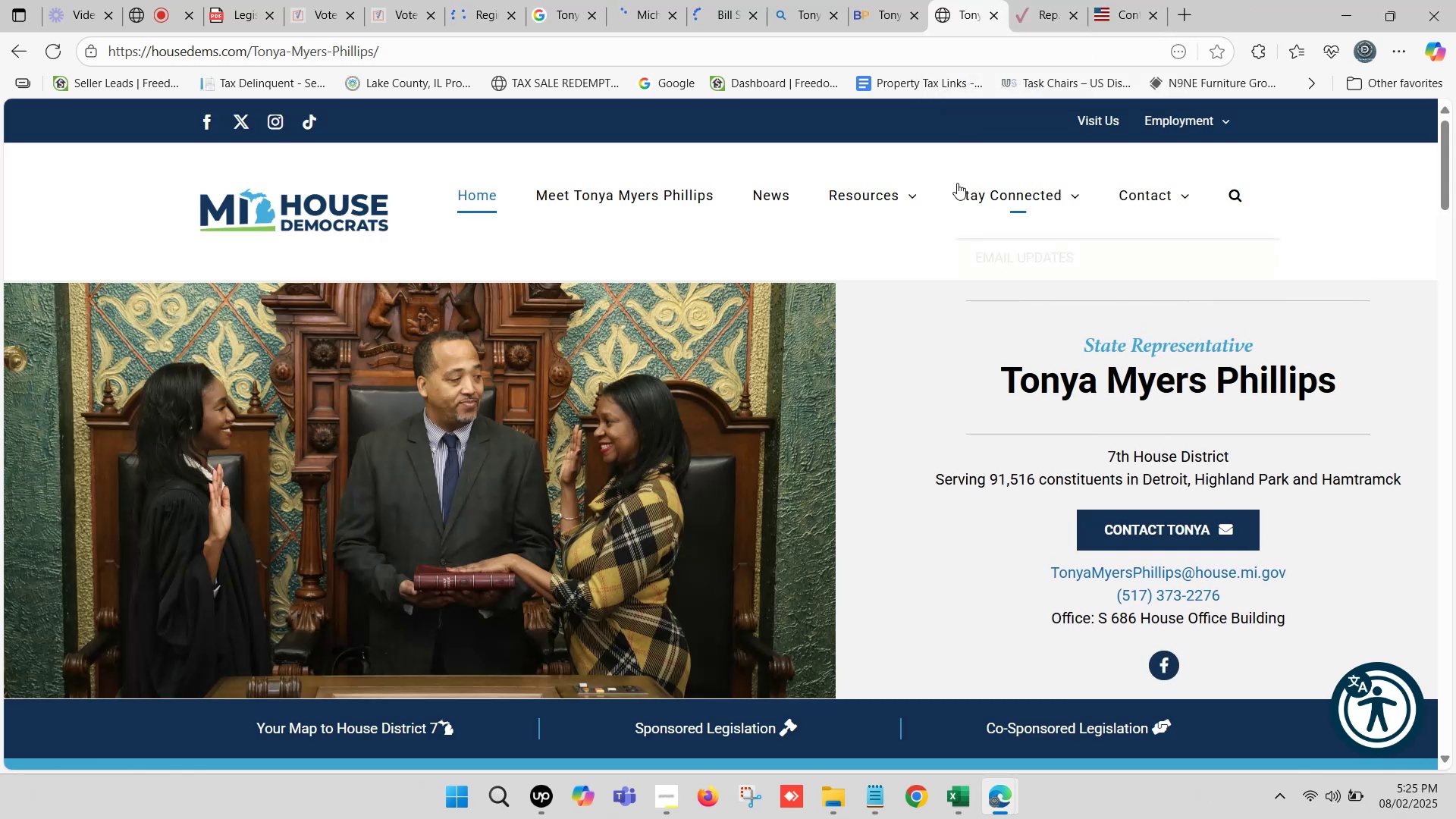 
scroll: coordinate [1169, 404], scroll_direction: down, amount: 1.0
 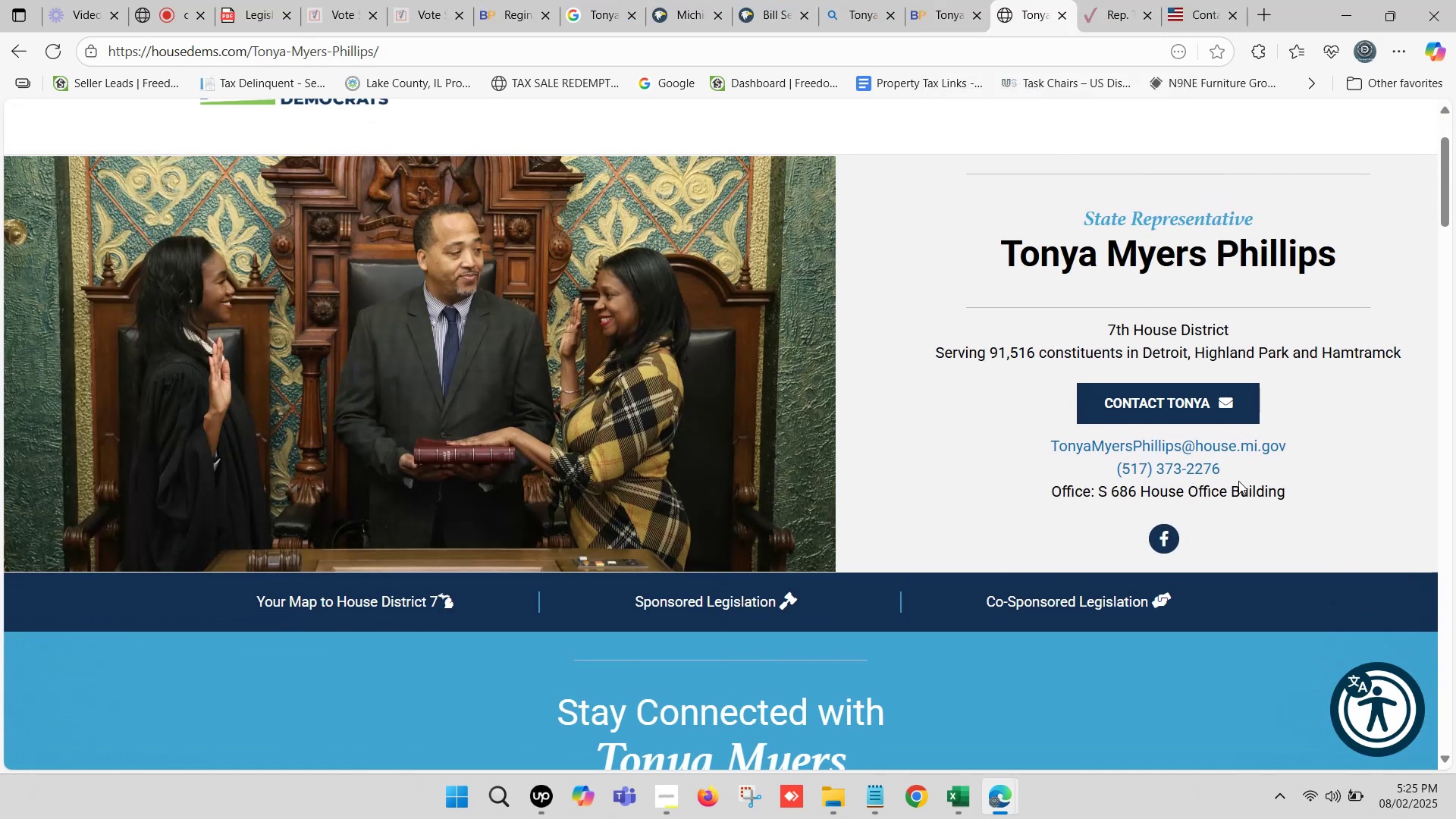 
wait(10.51)
 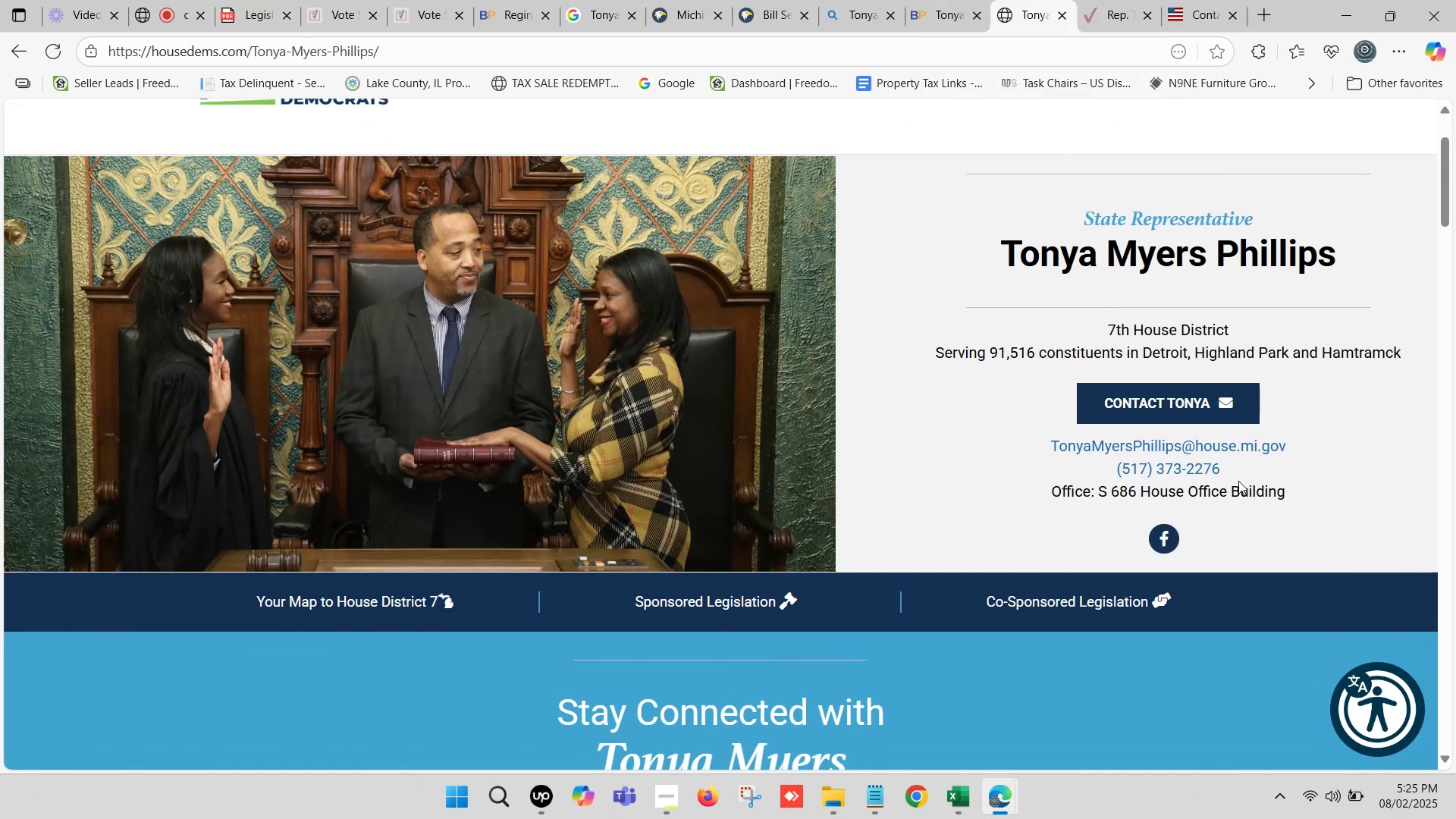 
left_click([1111, 0])
 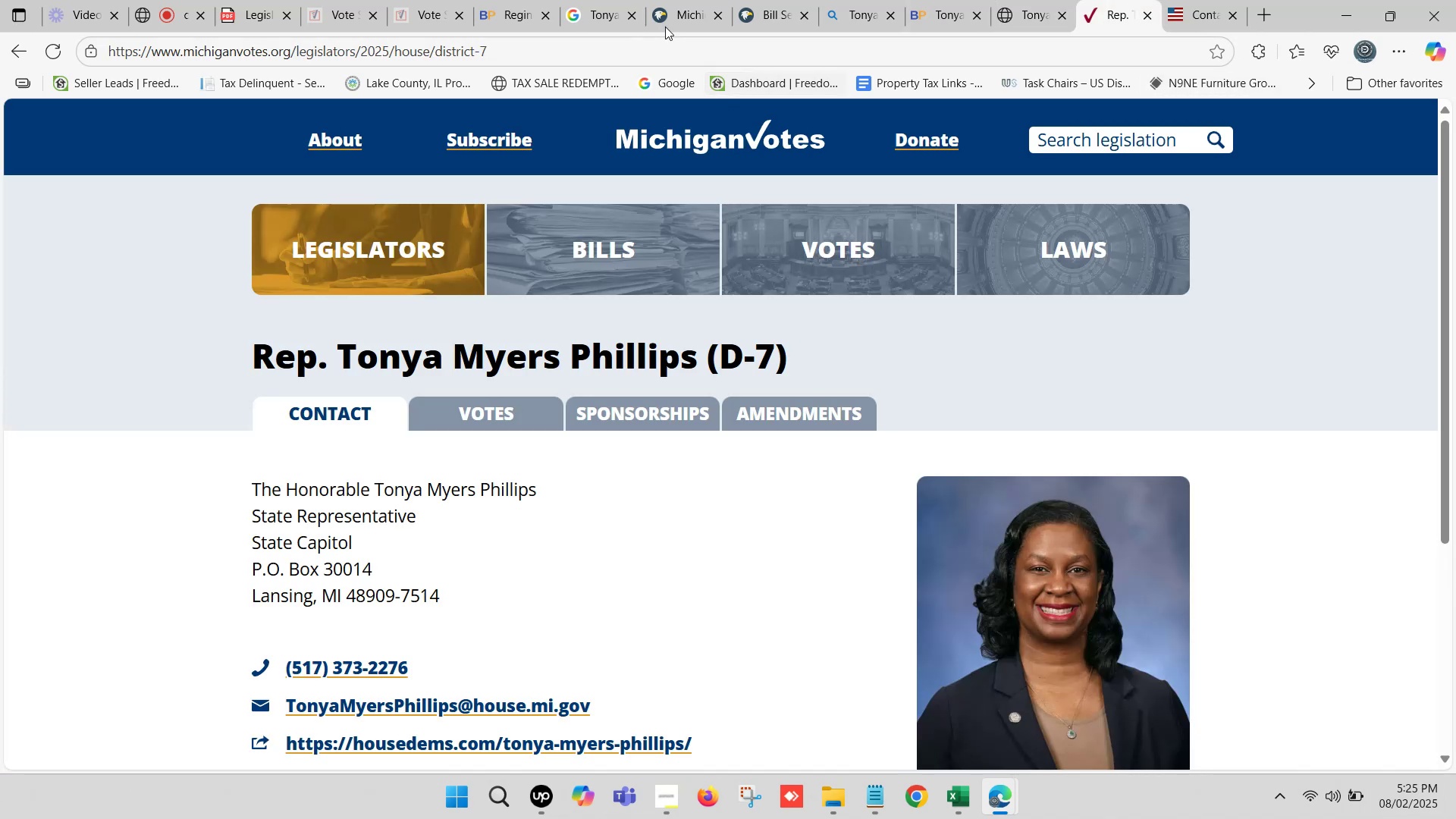 
left_click([1048, 0])
 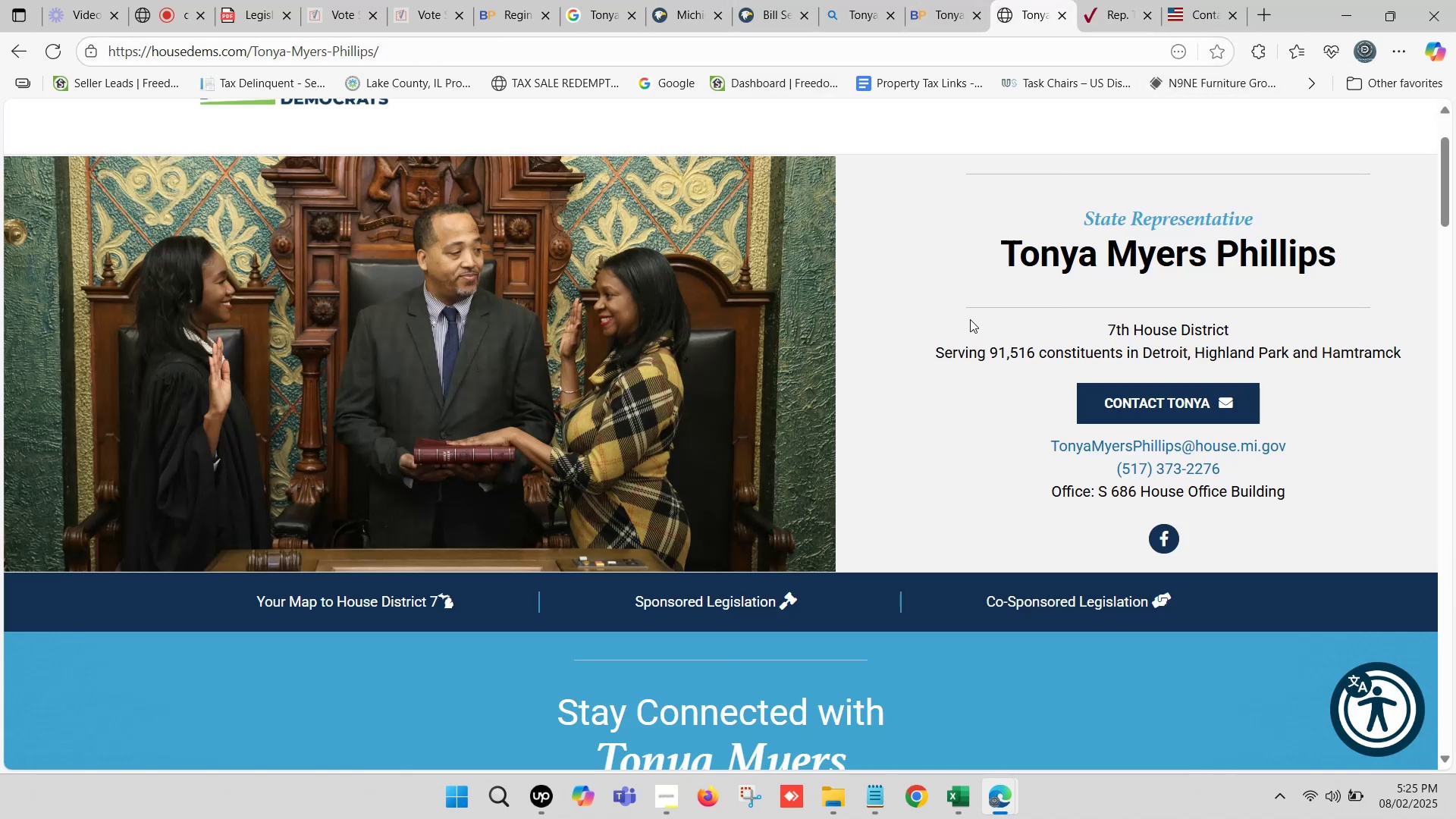 
scroll: coordinate [970, 319], scroll_direction: up, amount: 1.0
 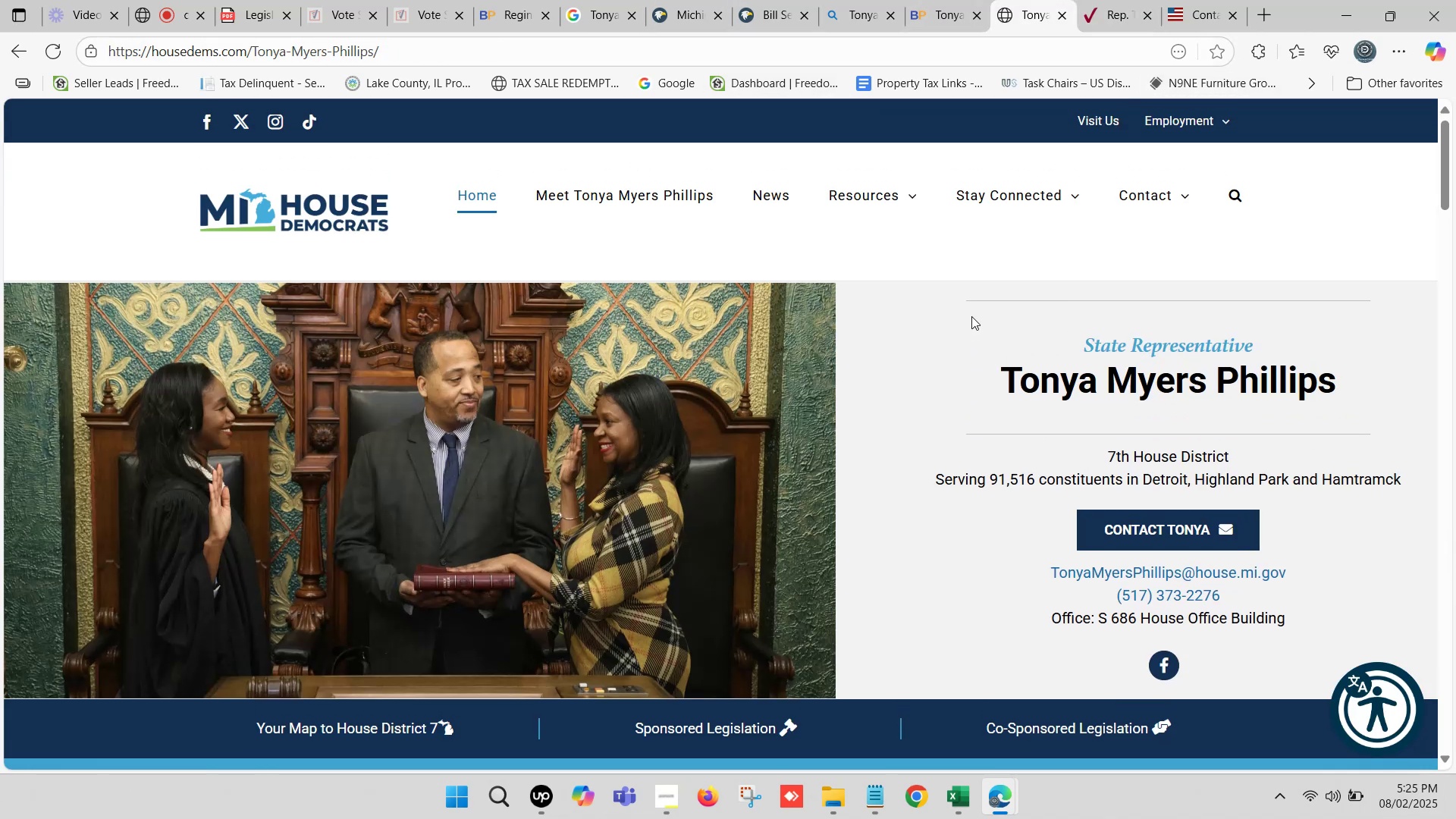 
scroll: coordinate [849, 423], scroll_direction: down, amount: 27.0
 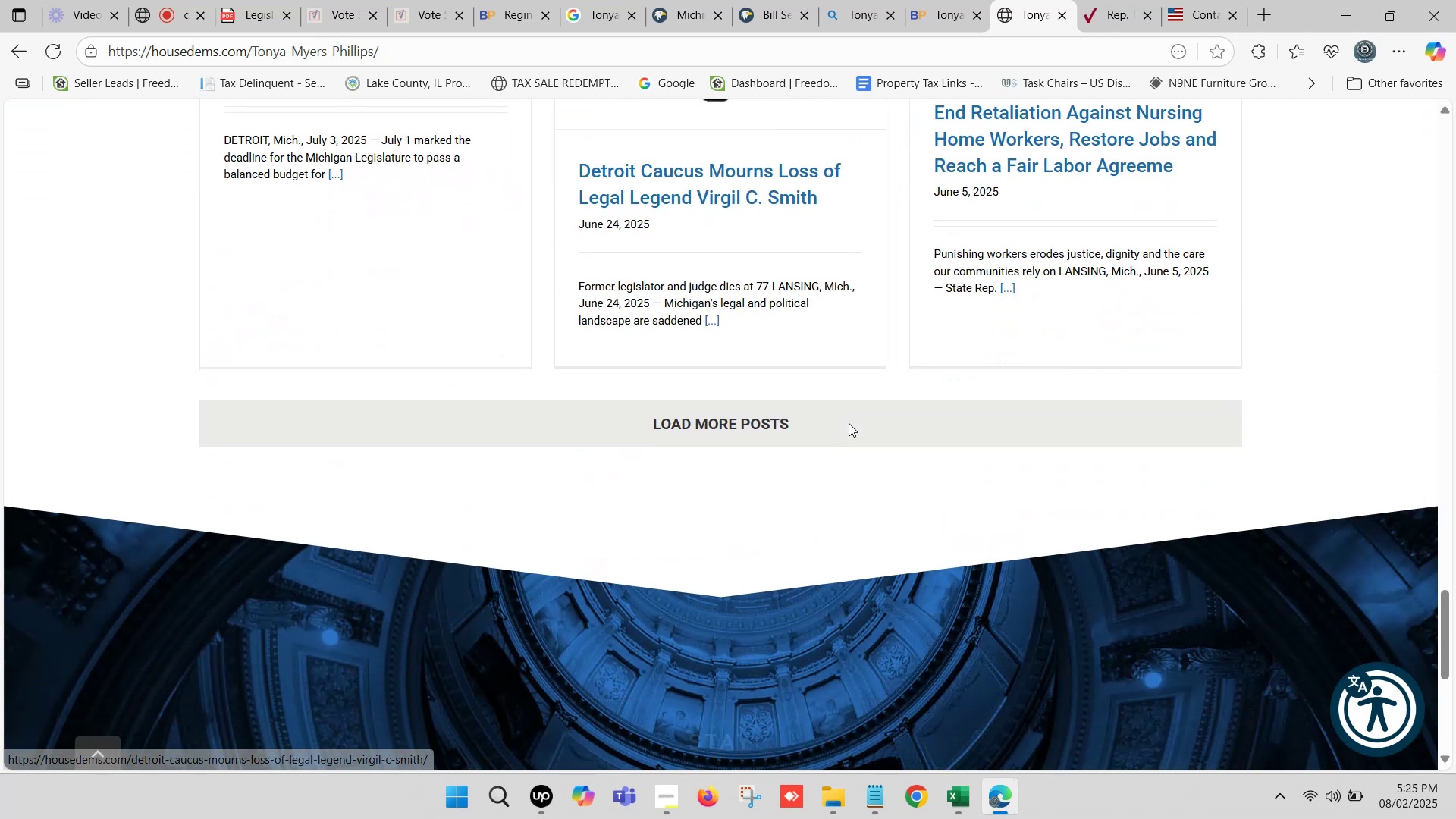 
scroll: coordinate [536, 522], scroll_direction: down, amount: 20.0
 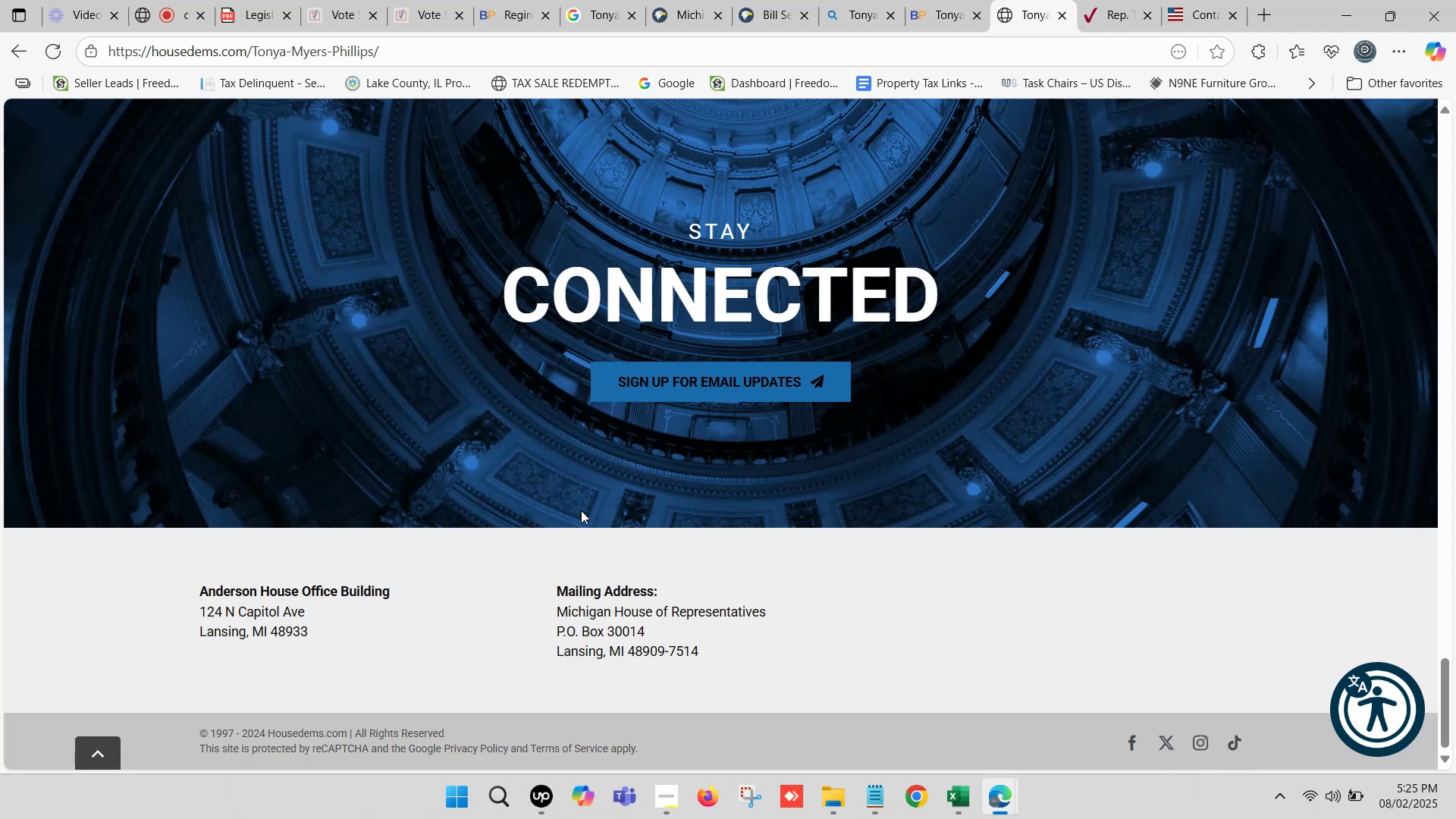 
scroll: coordinate [743, 271], scroll_direction: up, amount: 39.0
 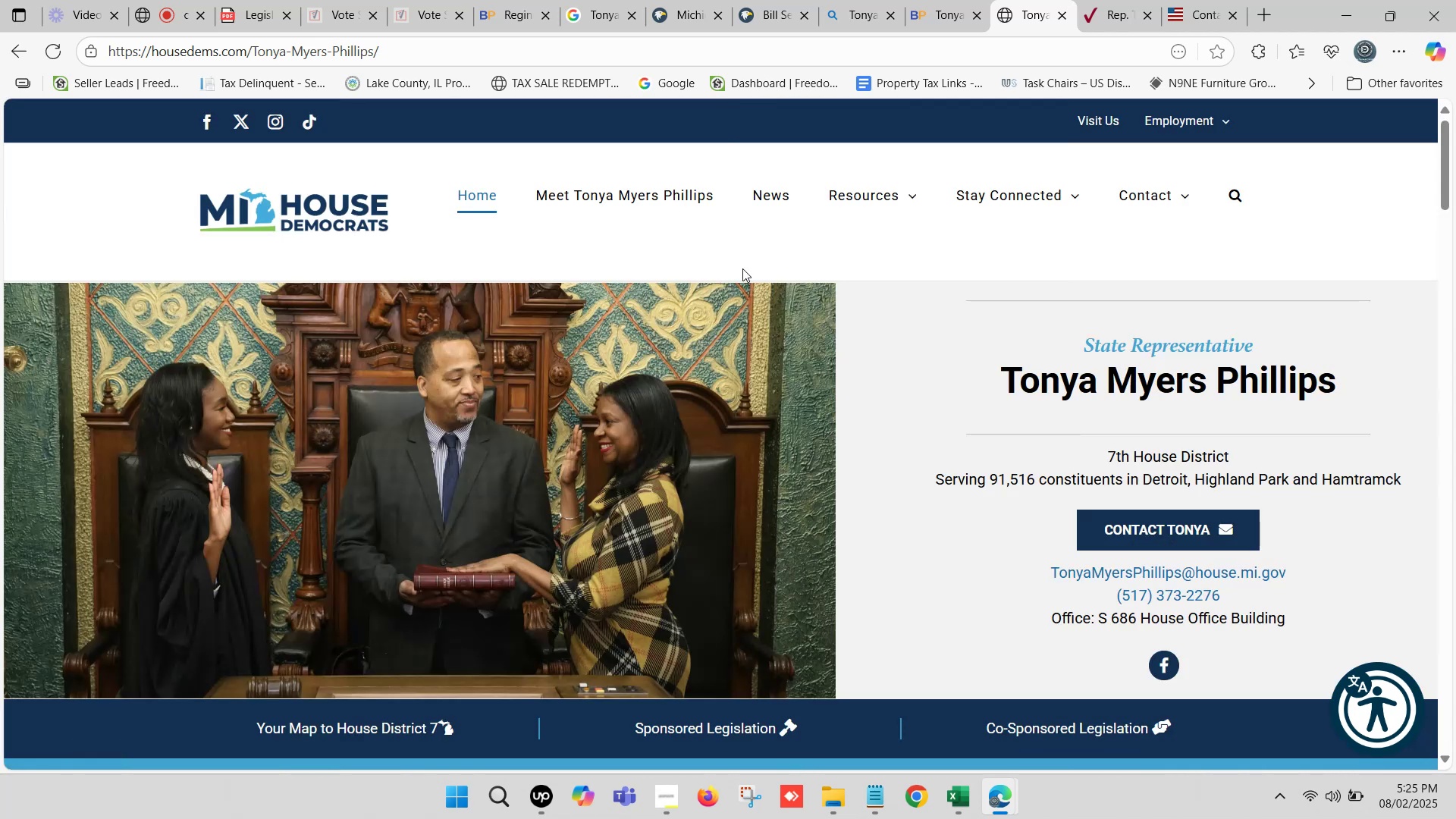 
mouse_move([924, 206])
 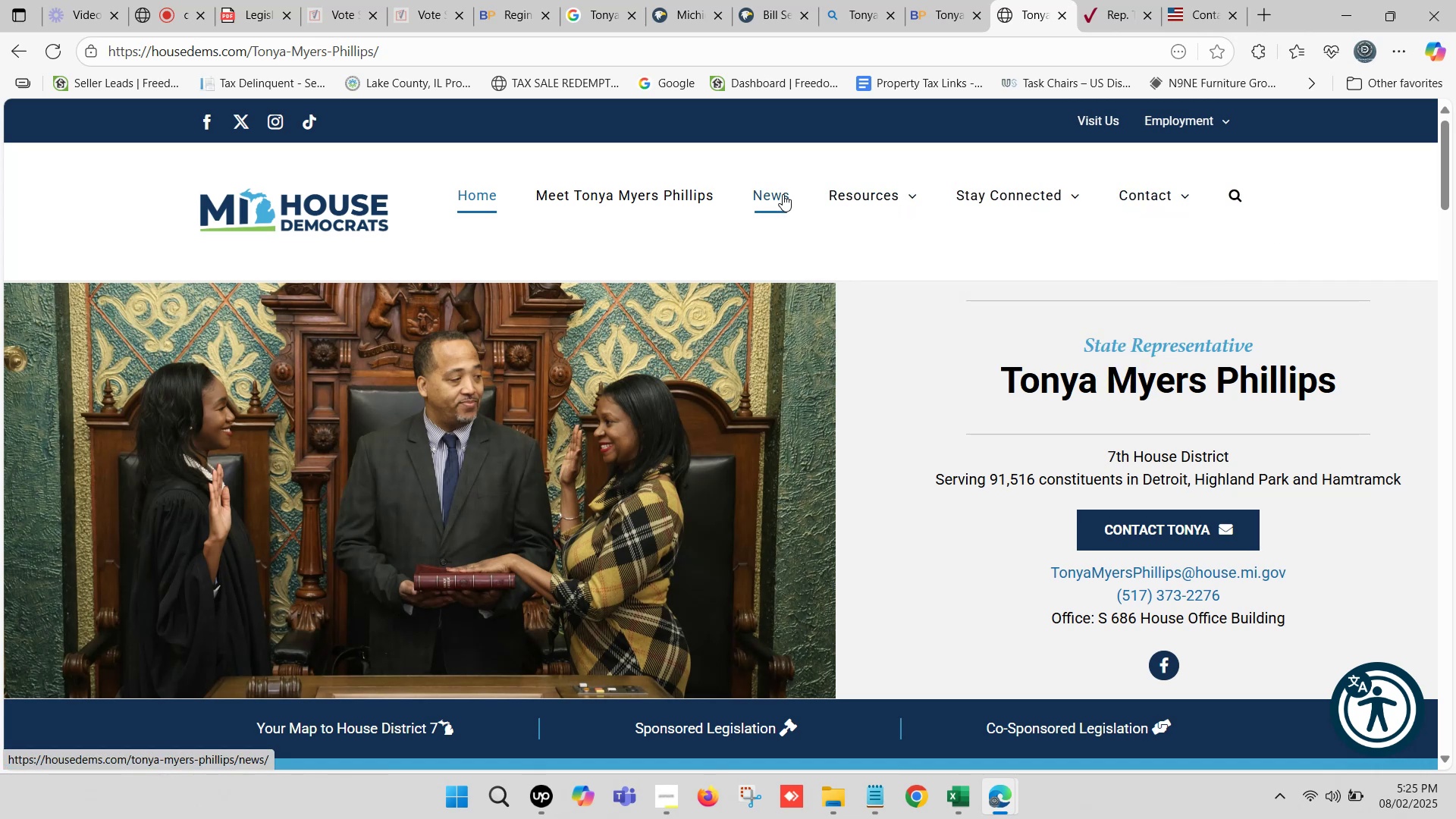 
wait(5.83)
 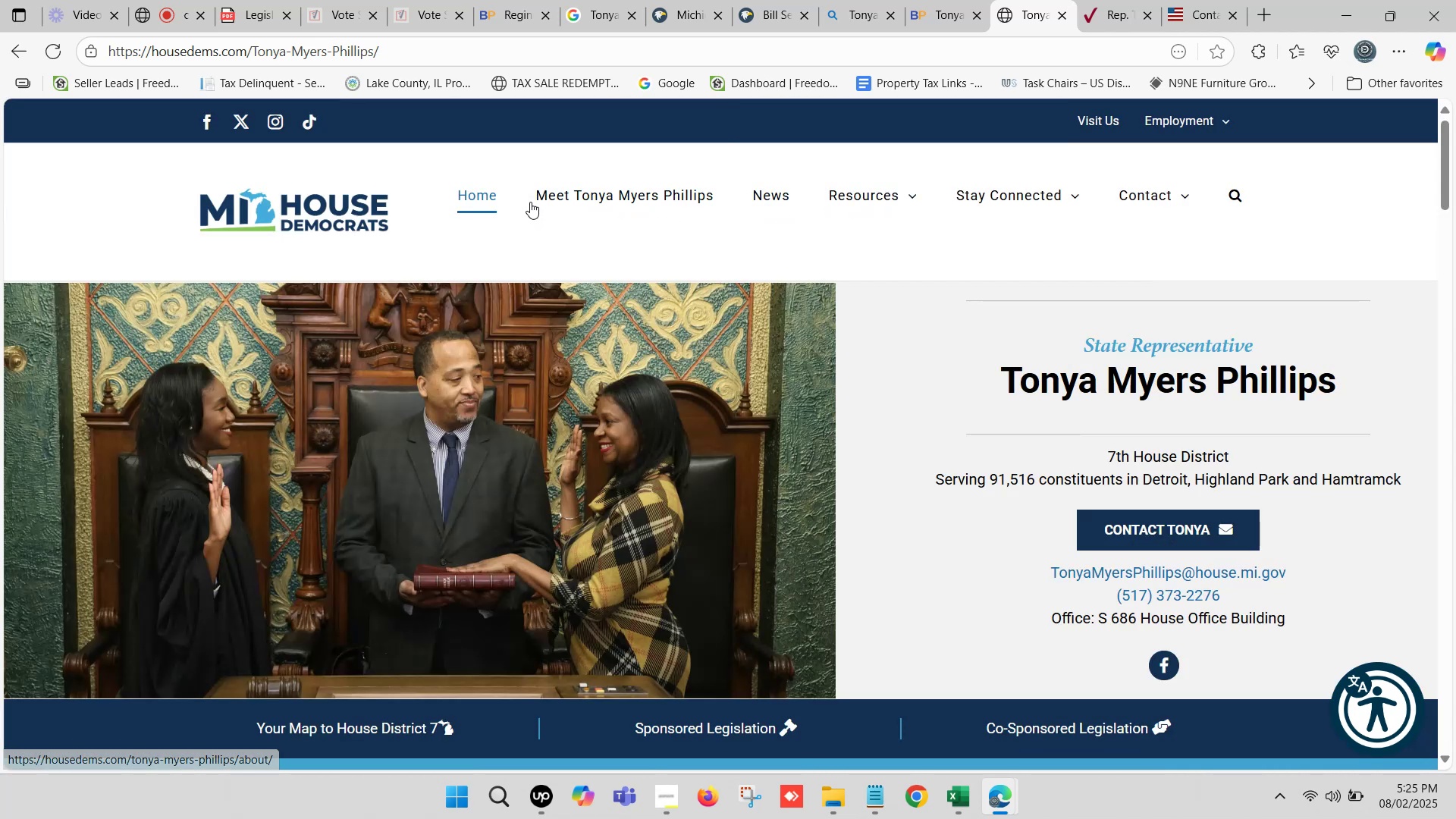 
left_click([466, 206])
 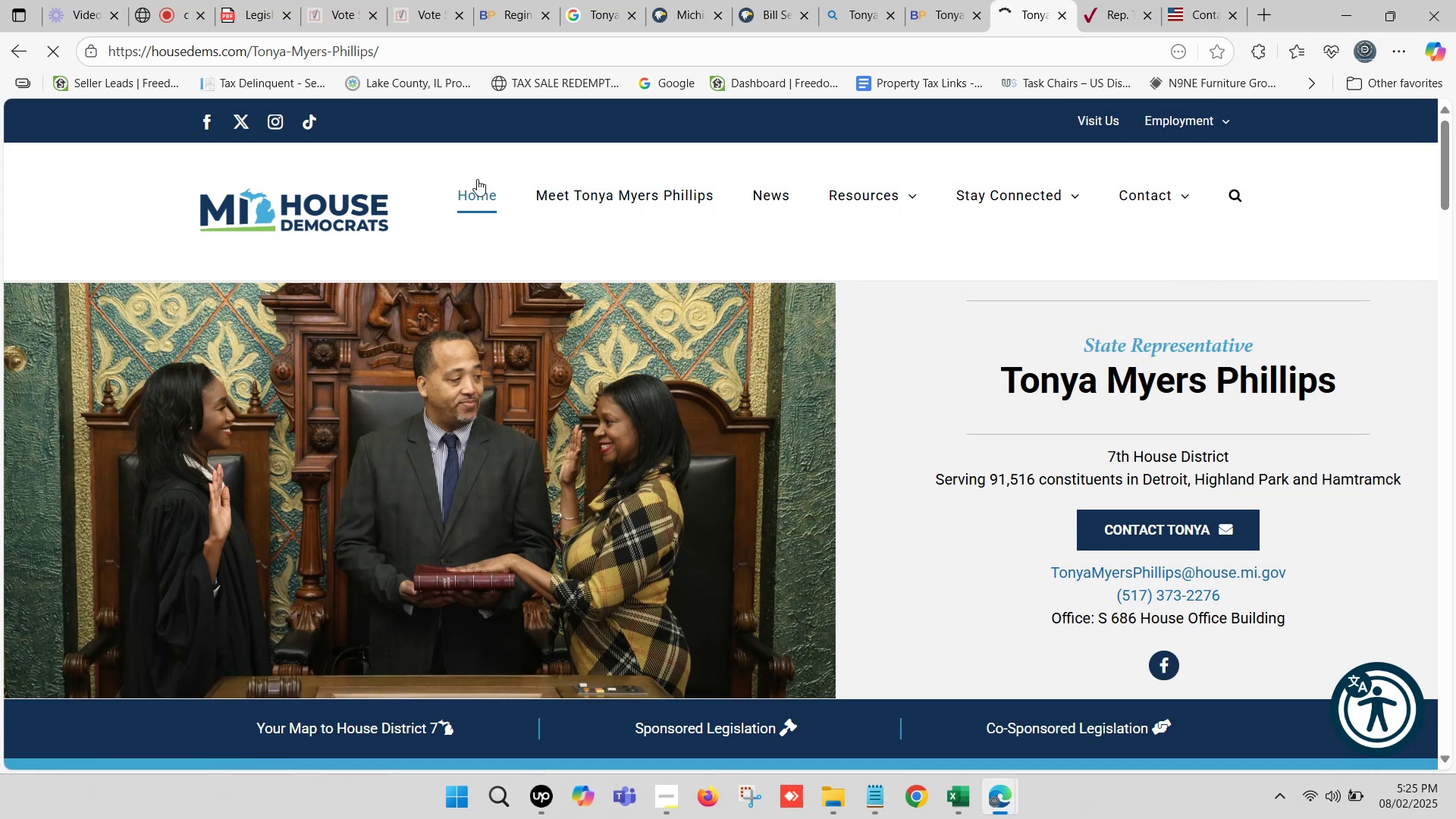 
mouse_move([882, 212])
 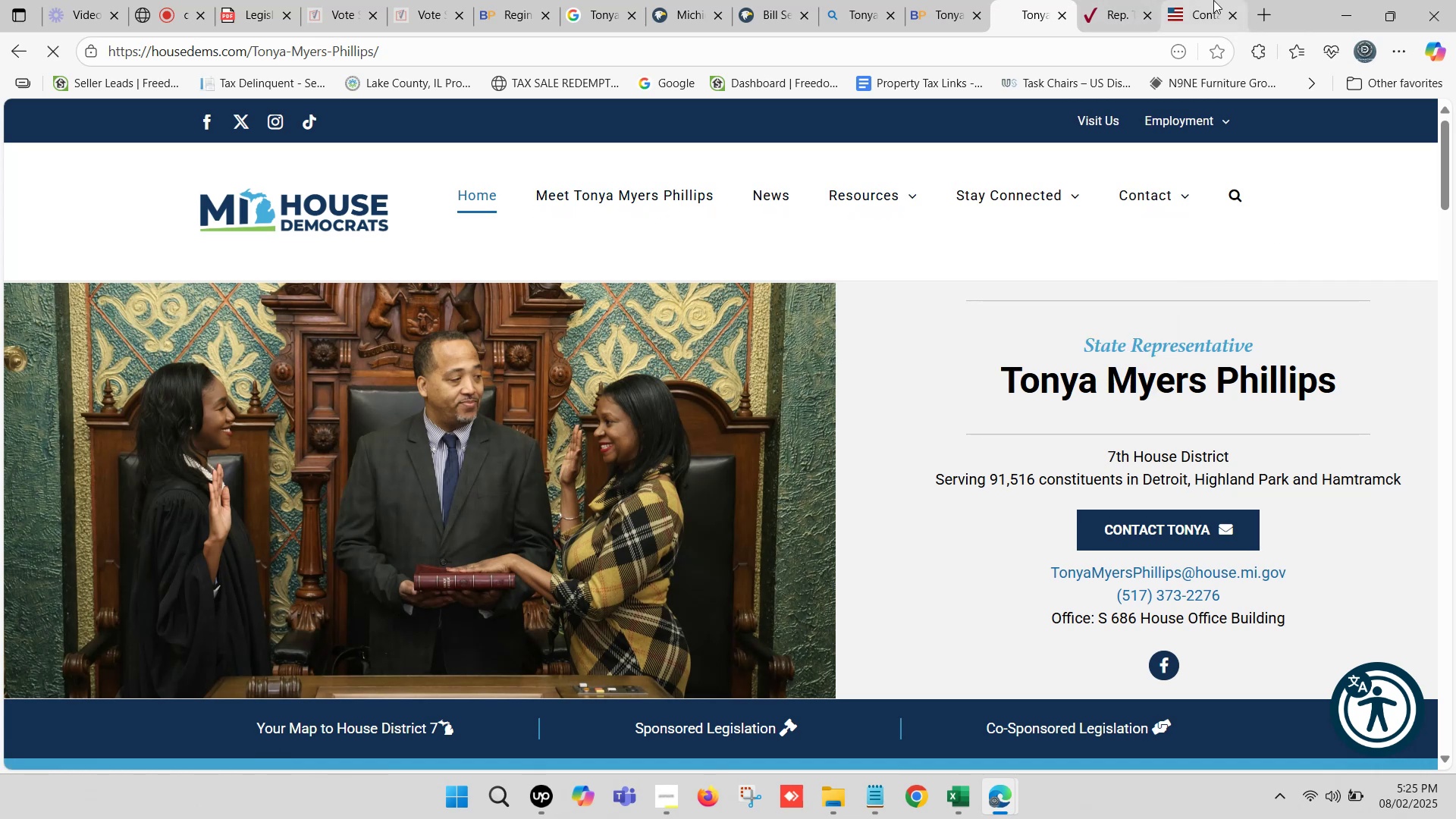 
double_click([1213, 0])
 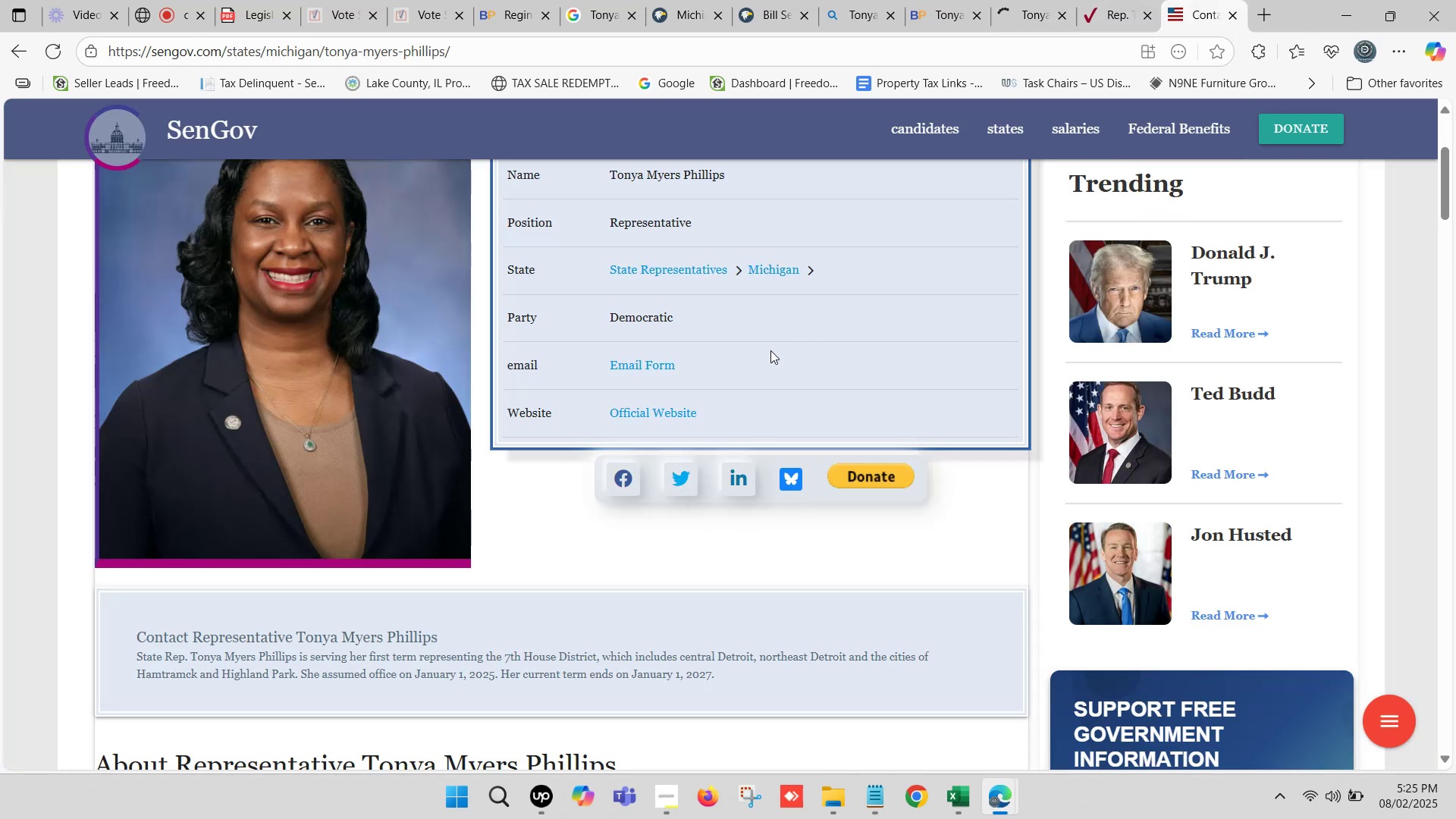 
scroll: coordinate [769, 351], scroll_direction: up, amount: 1.0
 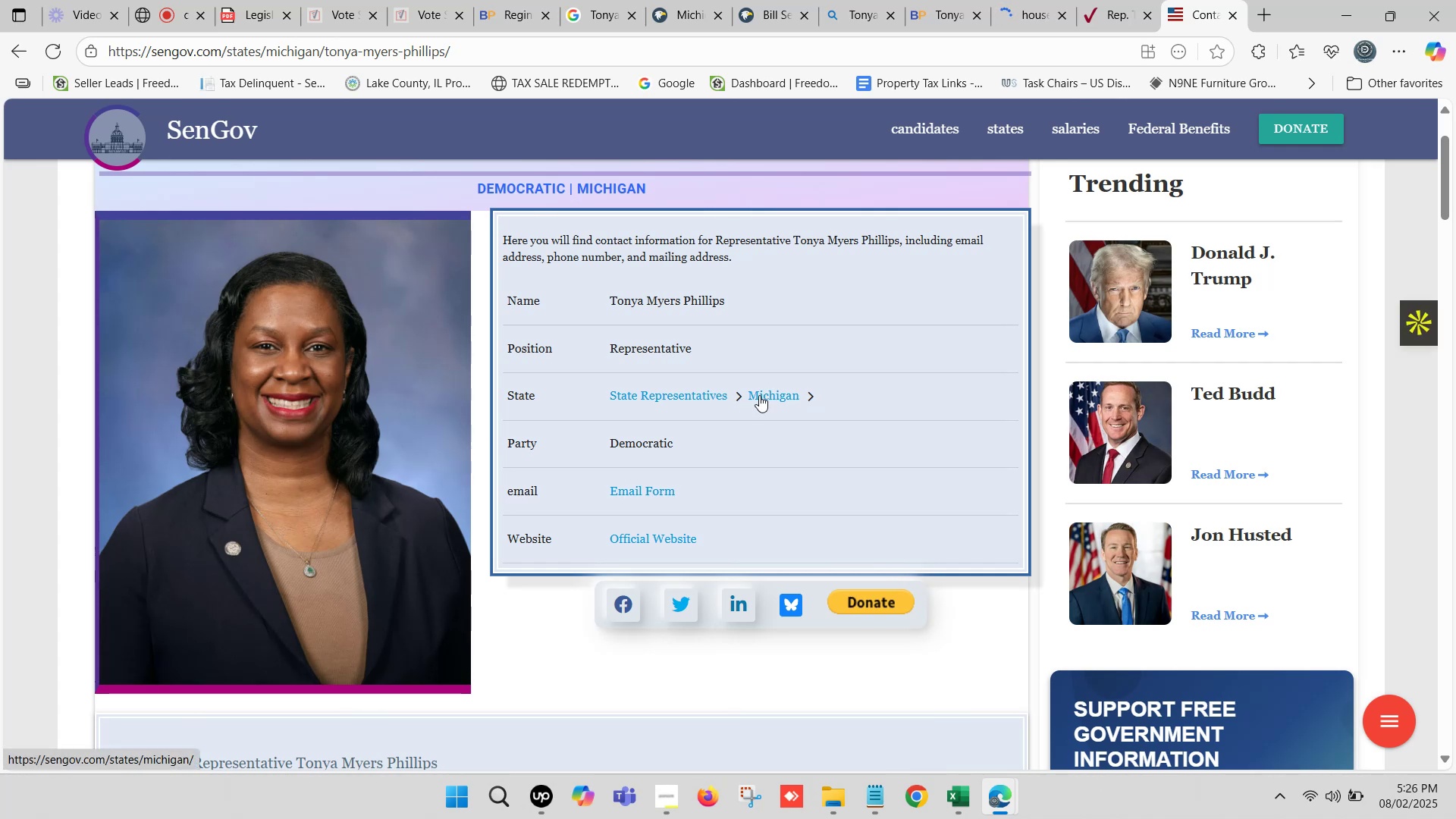 
wait(5.78)
 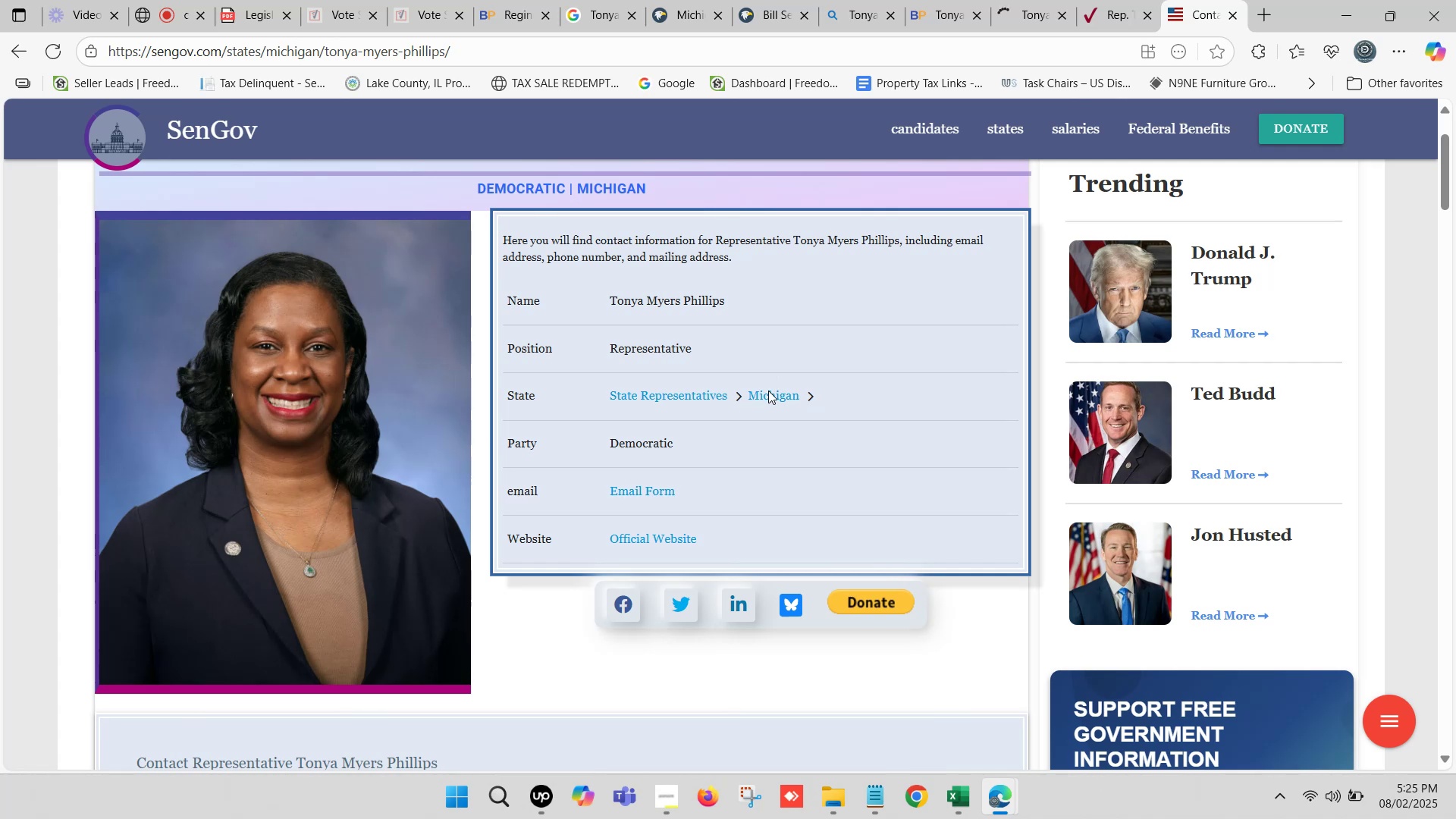 
scroll: coordinate [759, 395], scroll_direction: up, amount: 1.0
 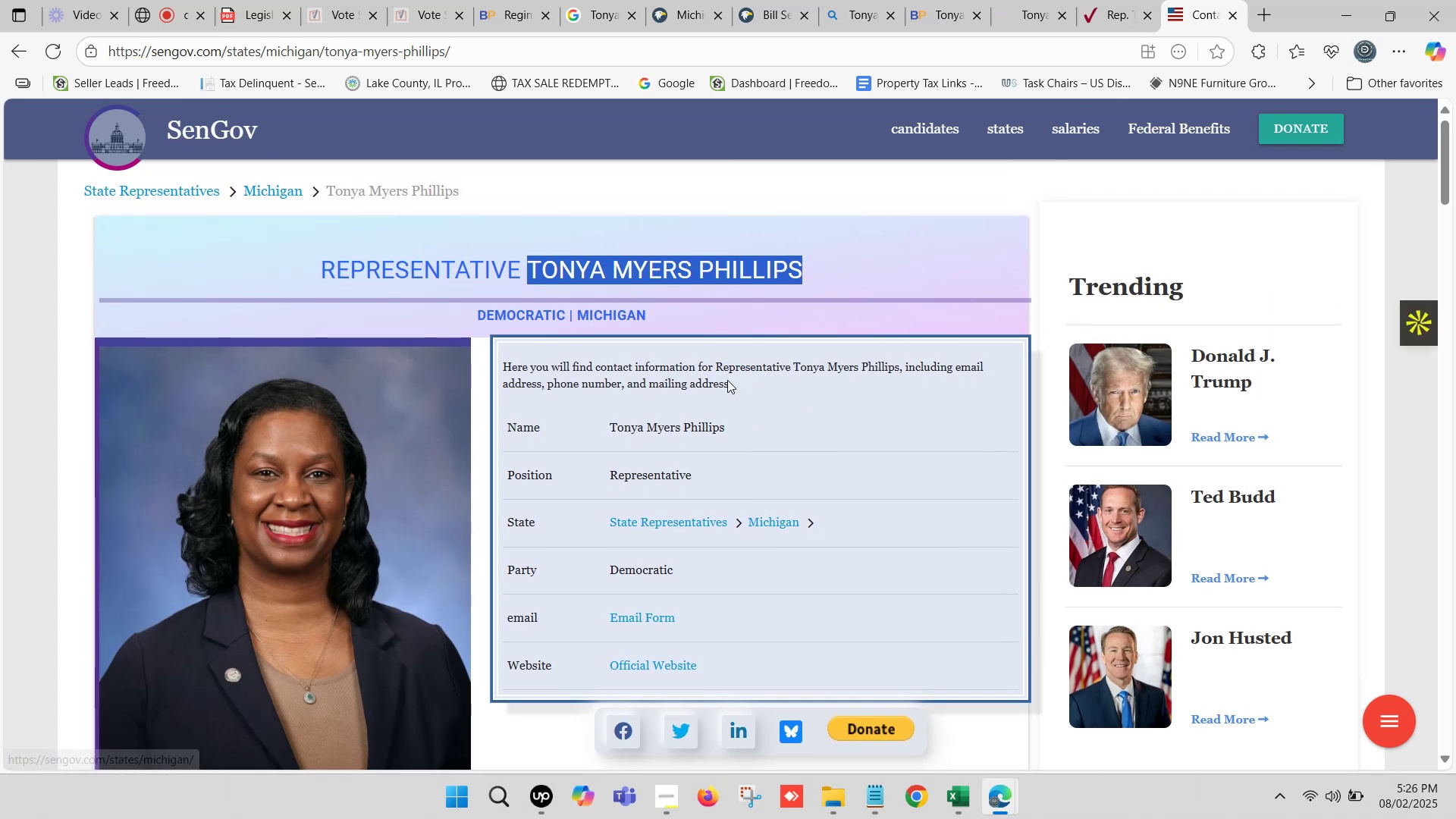 
scroll: coordinate [579, 410], scroll_direction: down, amount: 19.0
 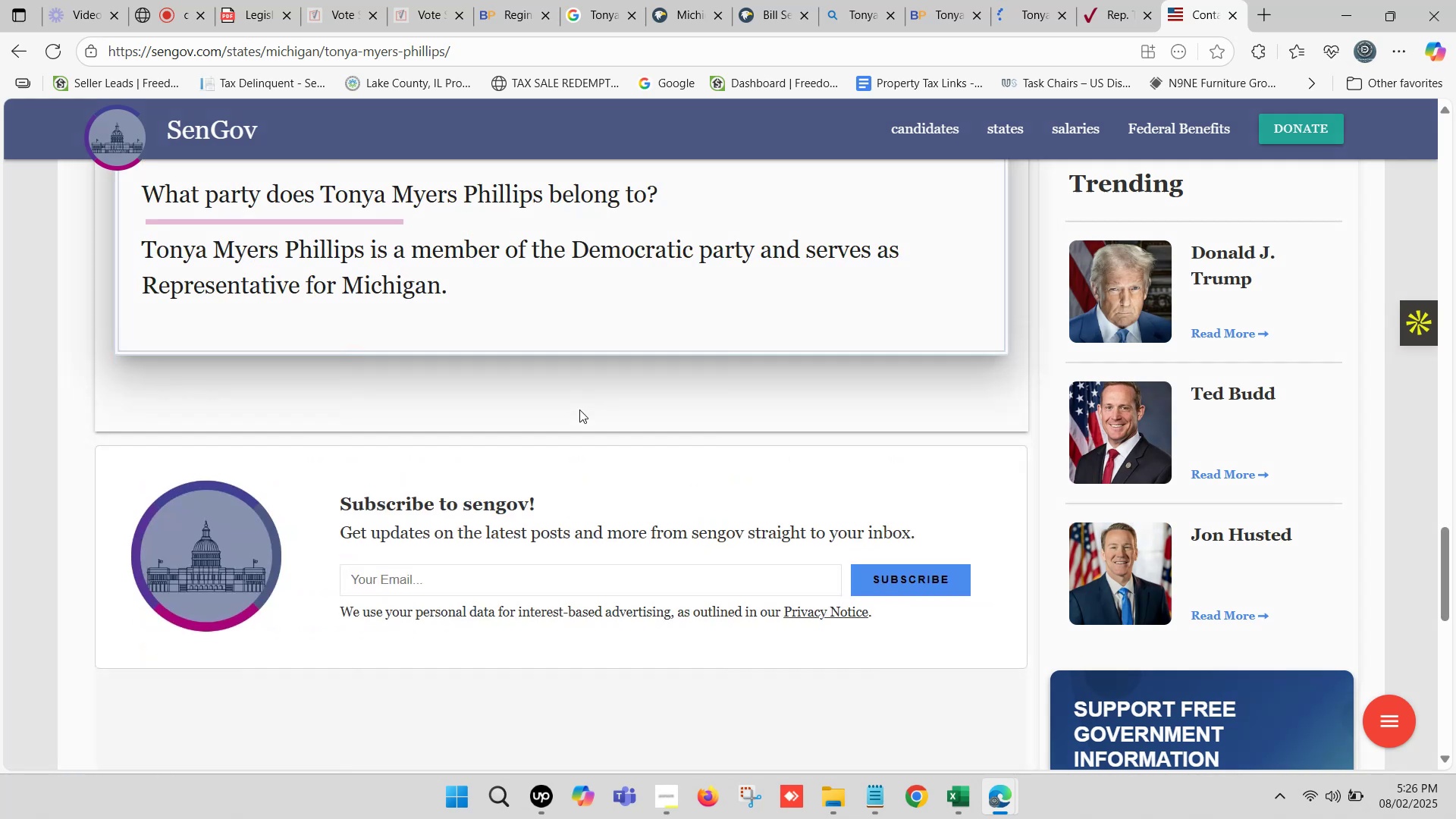 
scroll: coordinate [579, 410], scroll_direction: up, amount: 2.0
 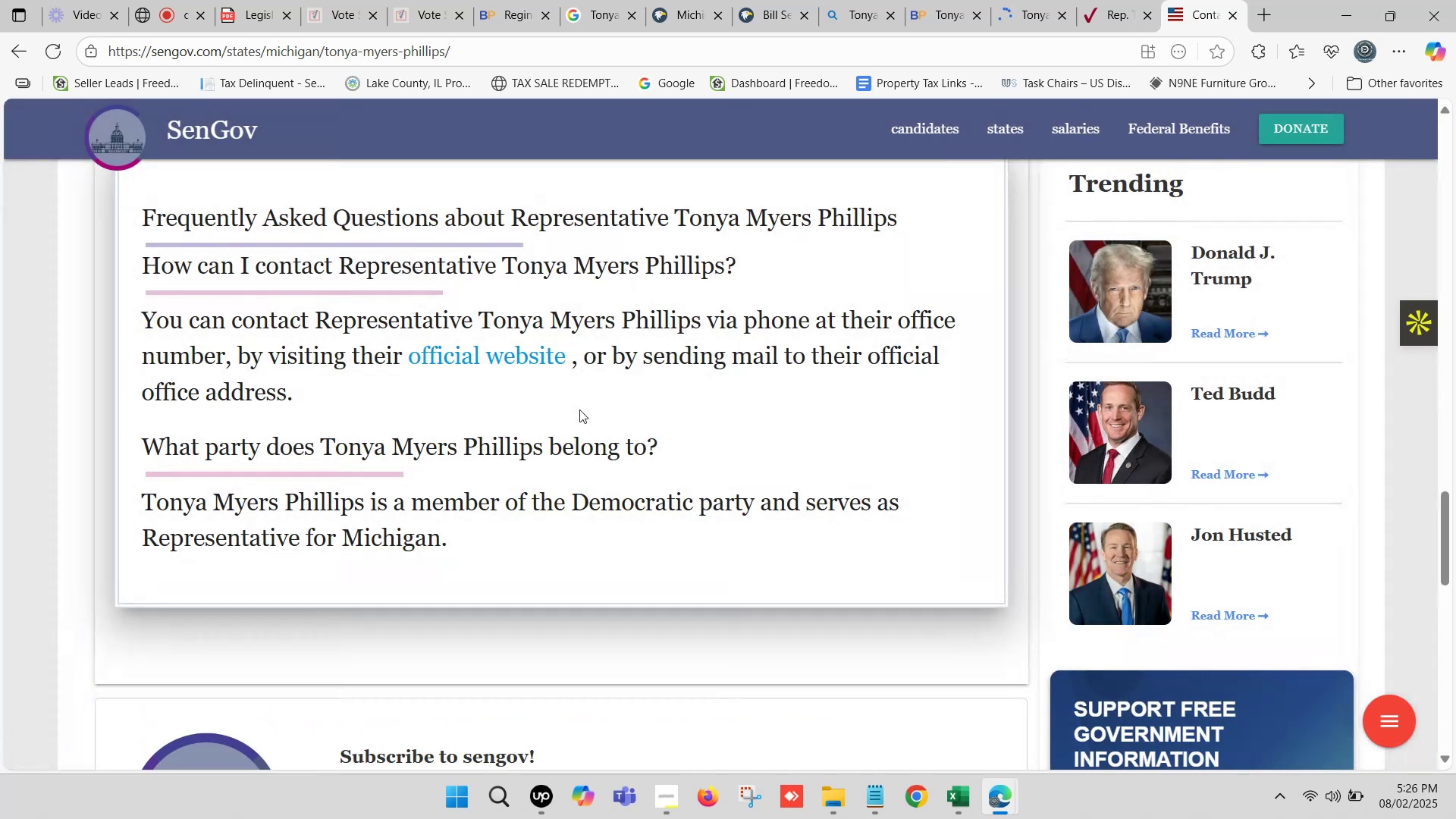 
scroll: coordinate [658, 584], scroll_direction: down, amount: 14.0
 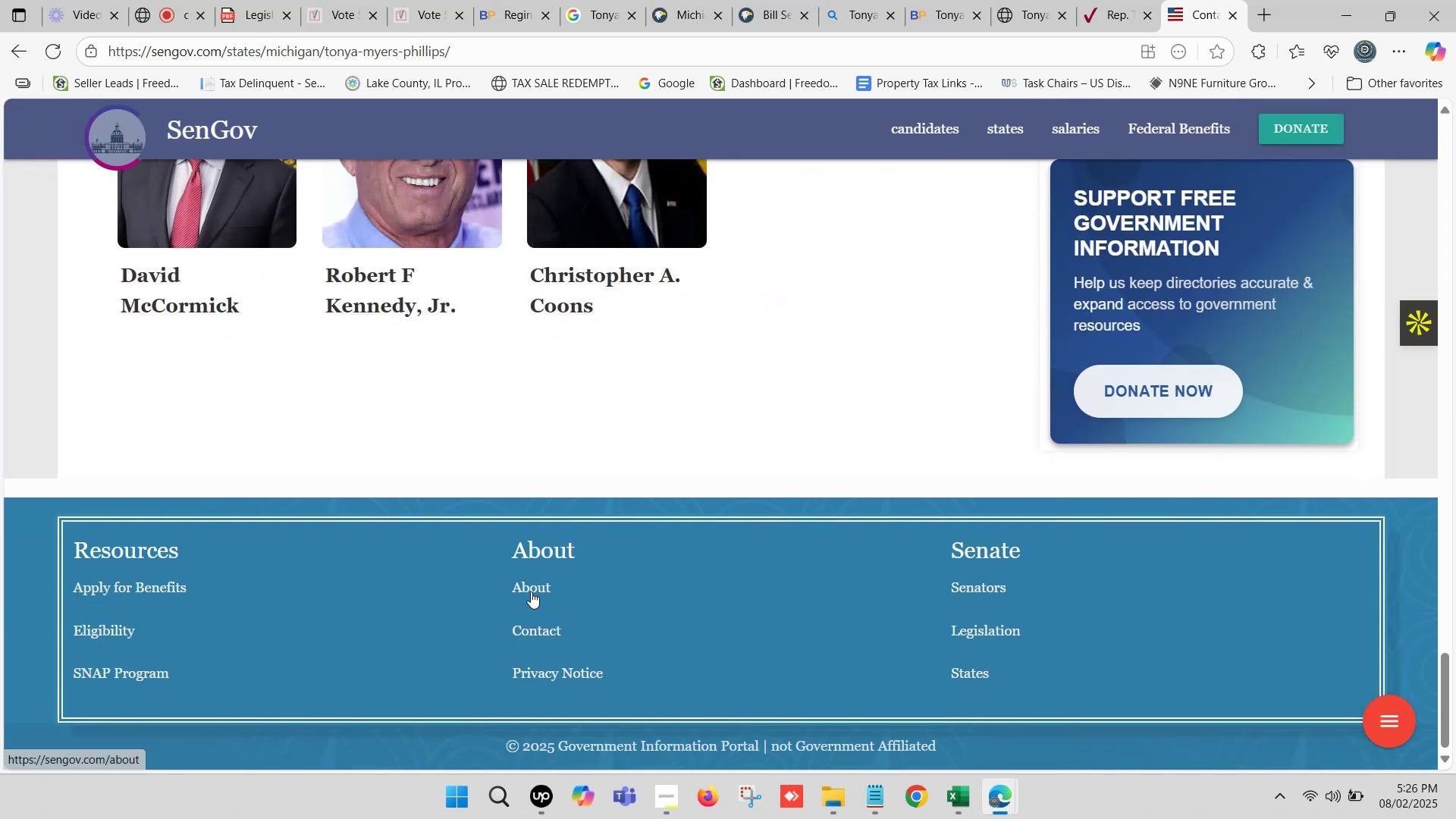 
left_click([530, 591])
 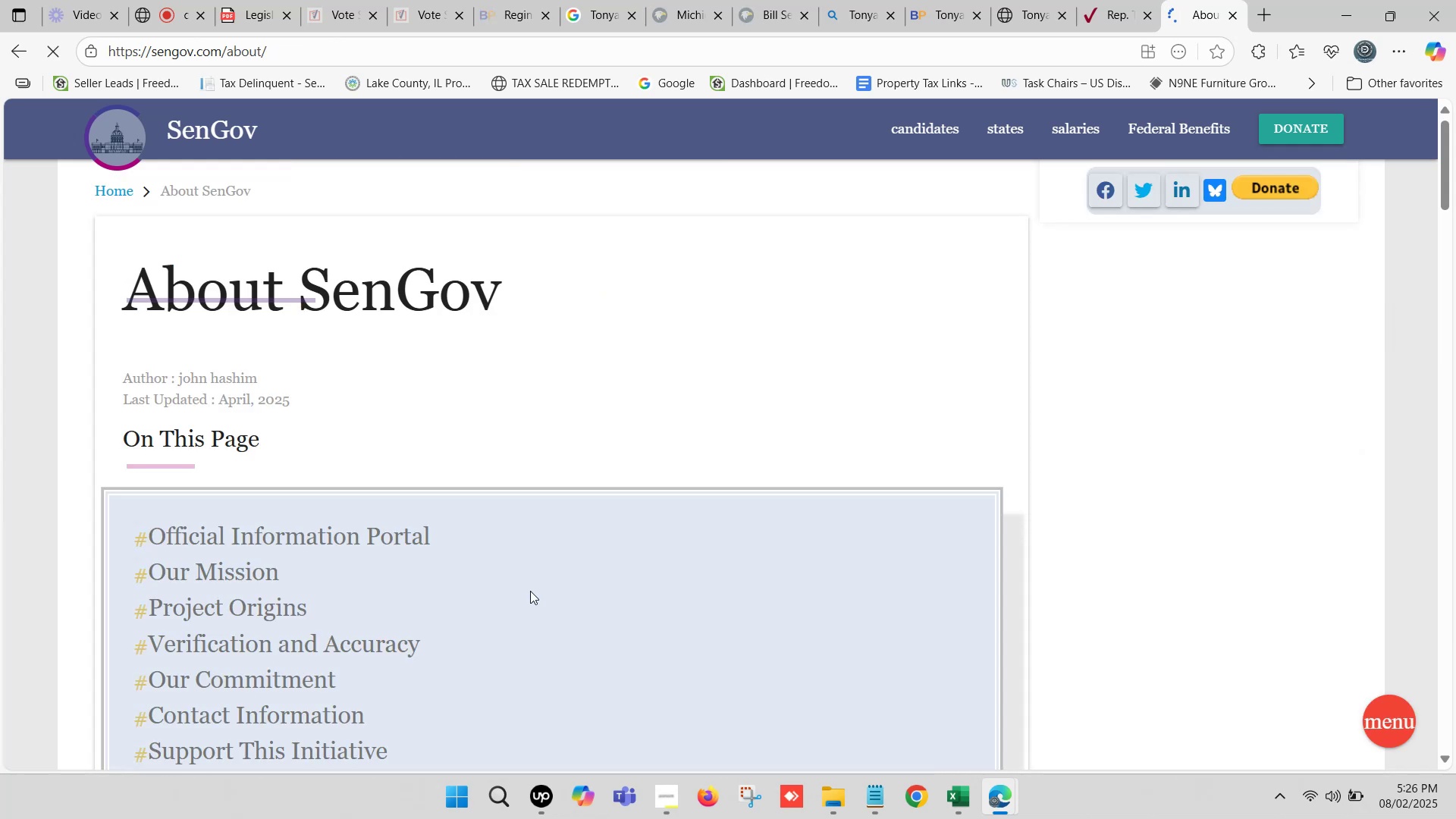 
scroll: coordinate [527, 453], scroll_direction: down, amount: 1.0
 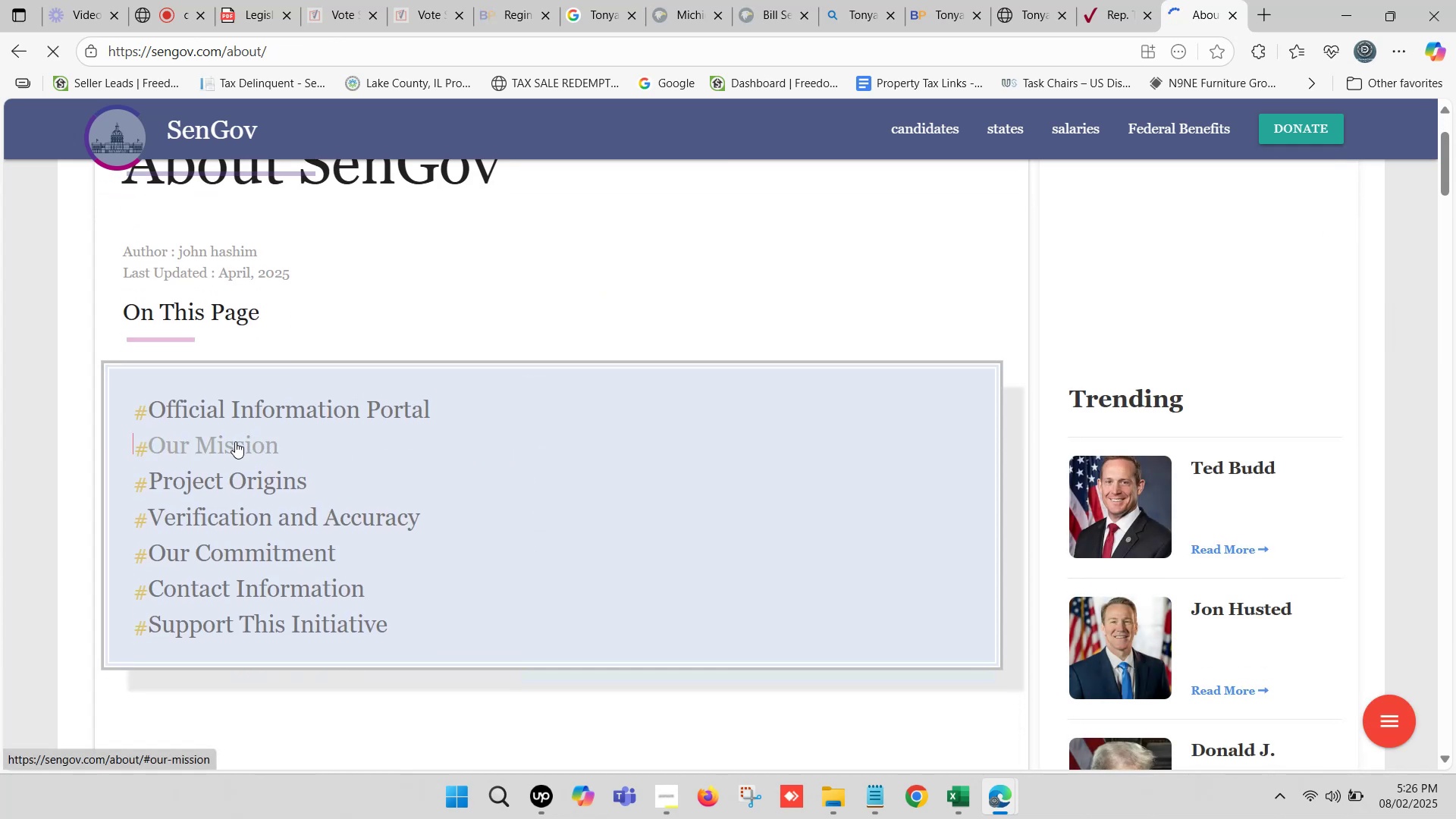 
wait(5.23)
 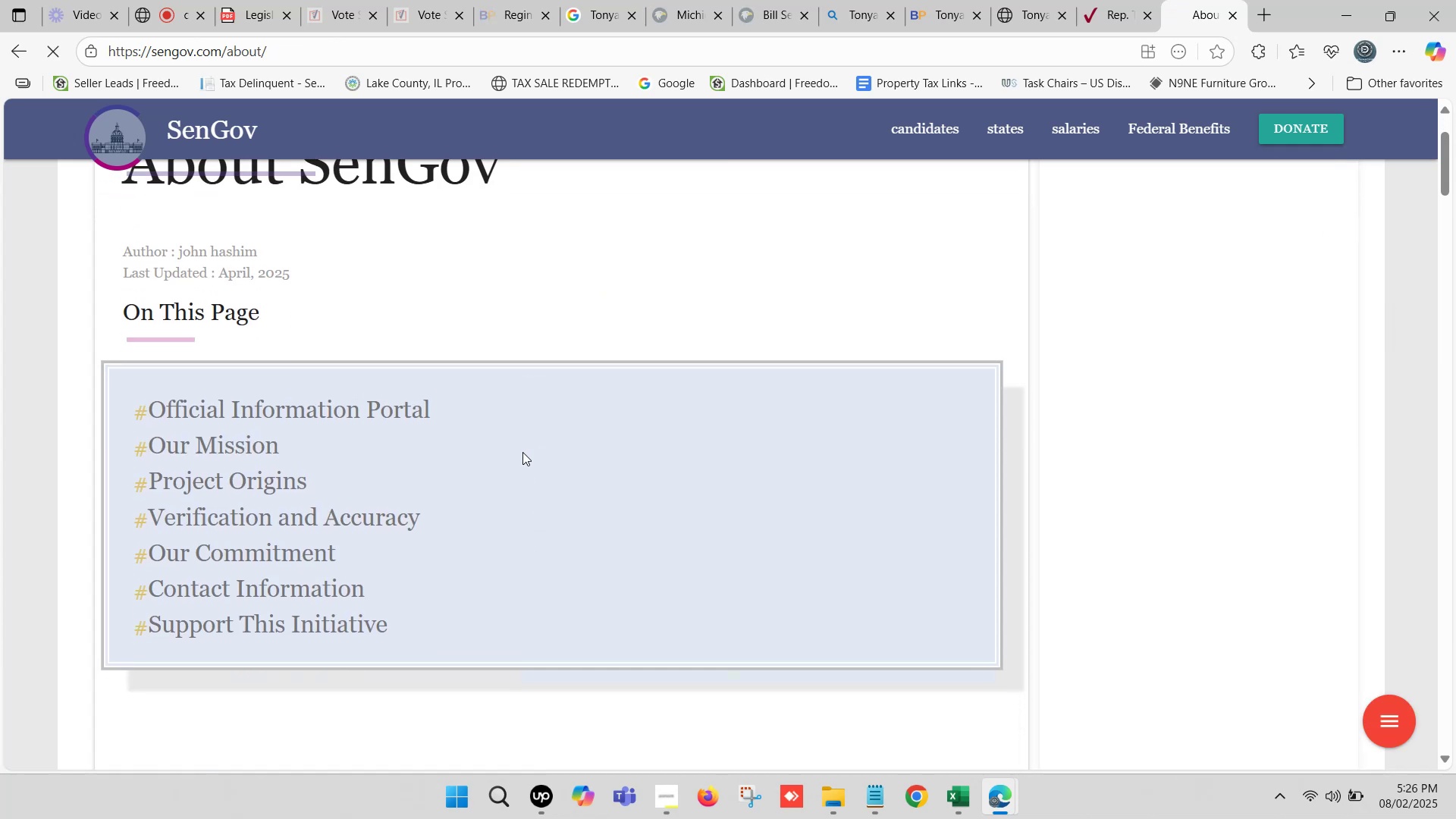 
left_click([235, 441])
 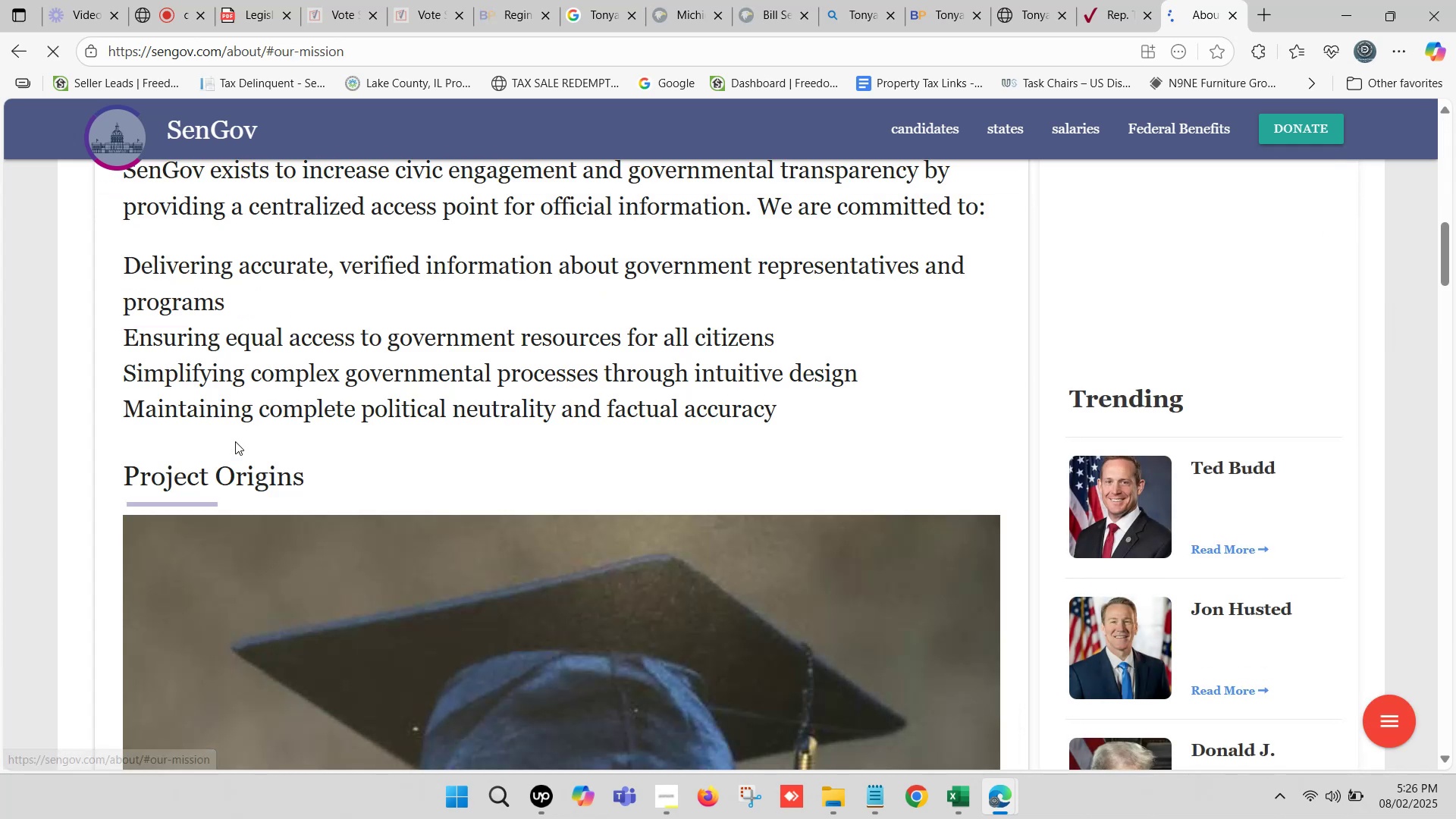 
scroll: coordinate [502, 422], scroll_direction: down, amount: 39.0
 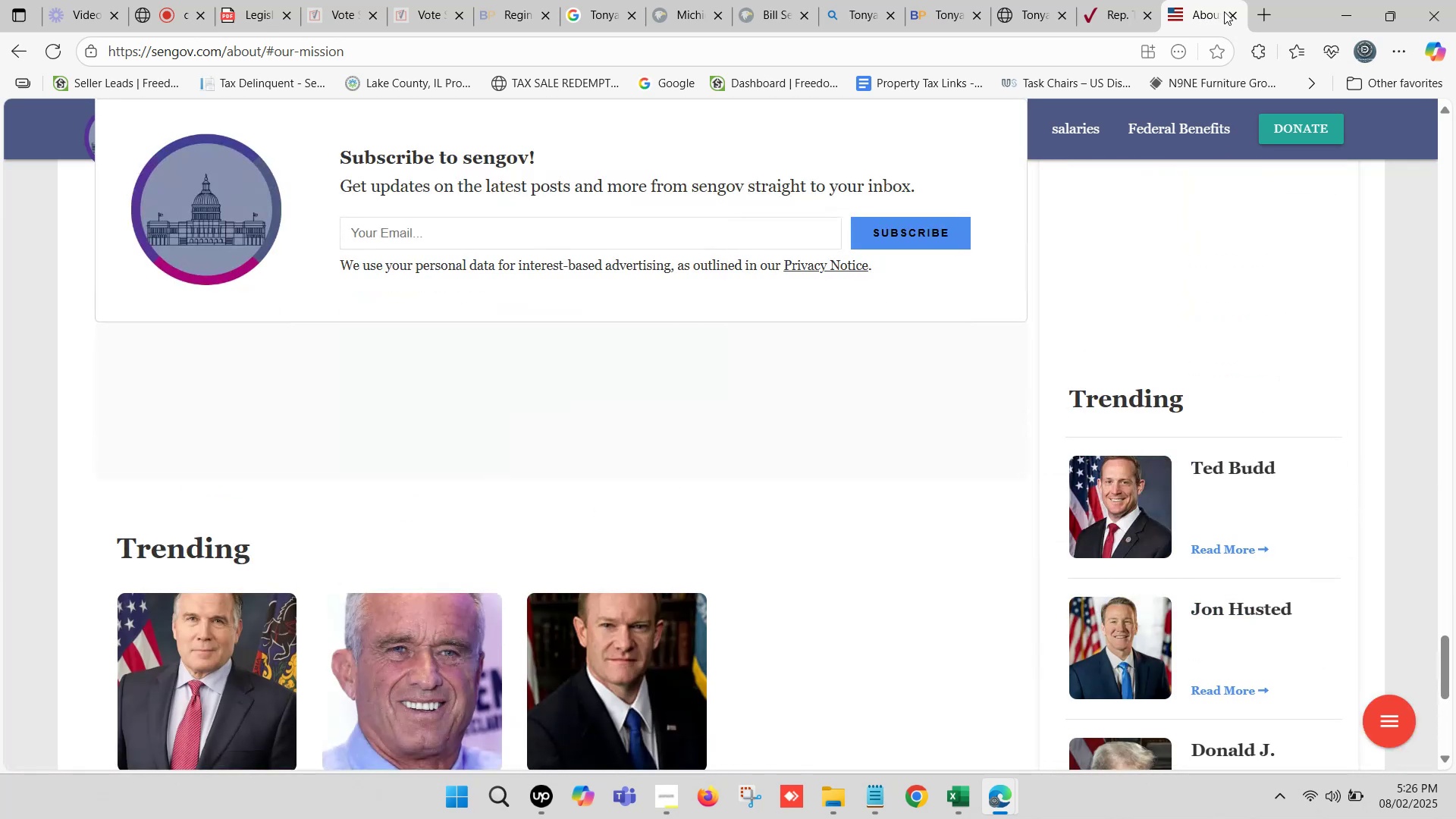 
left_click([1227, 13])
 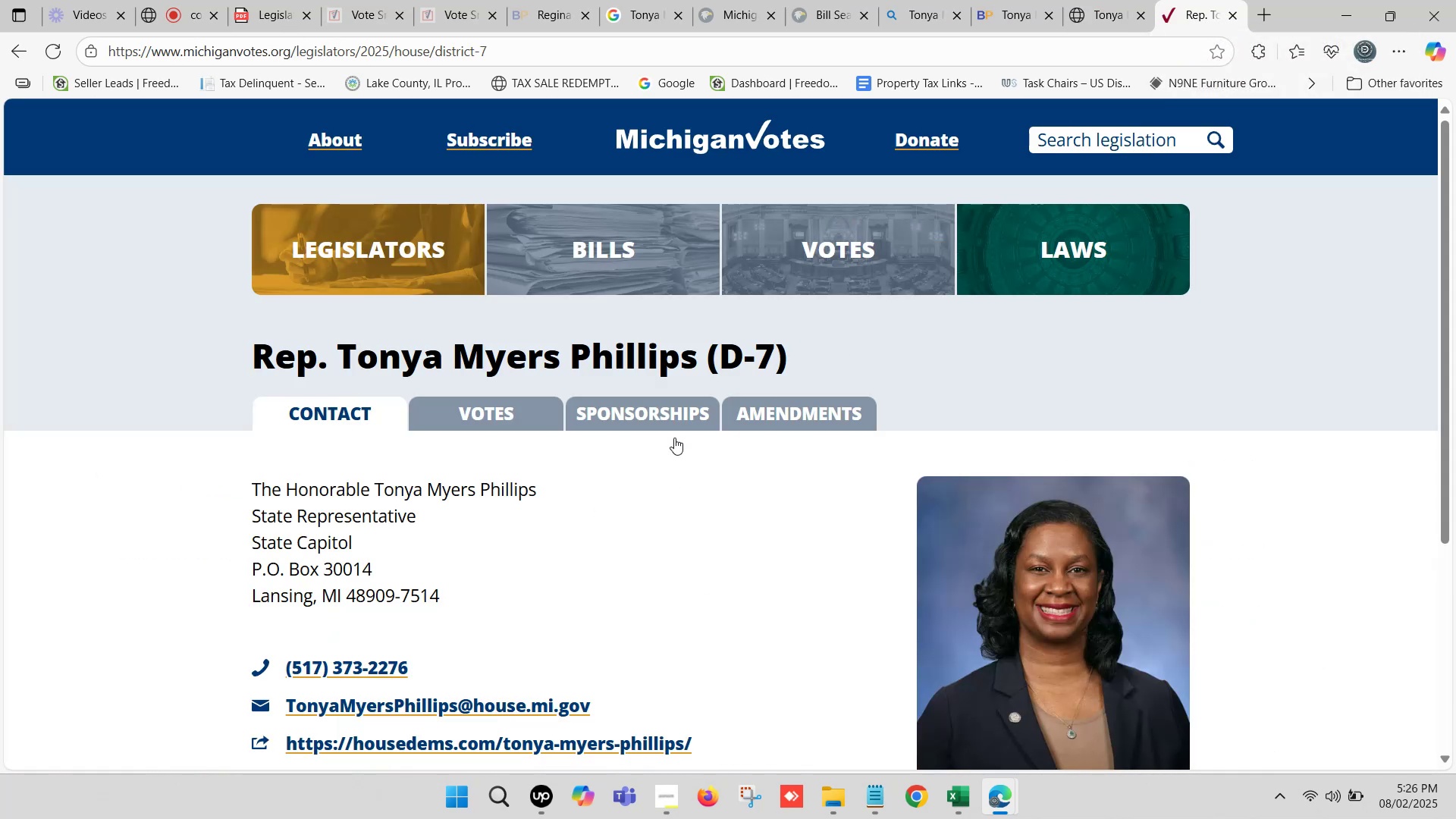 
scroll: coordinate [510, 524], scroll_direction: down, amount: 1.0
 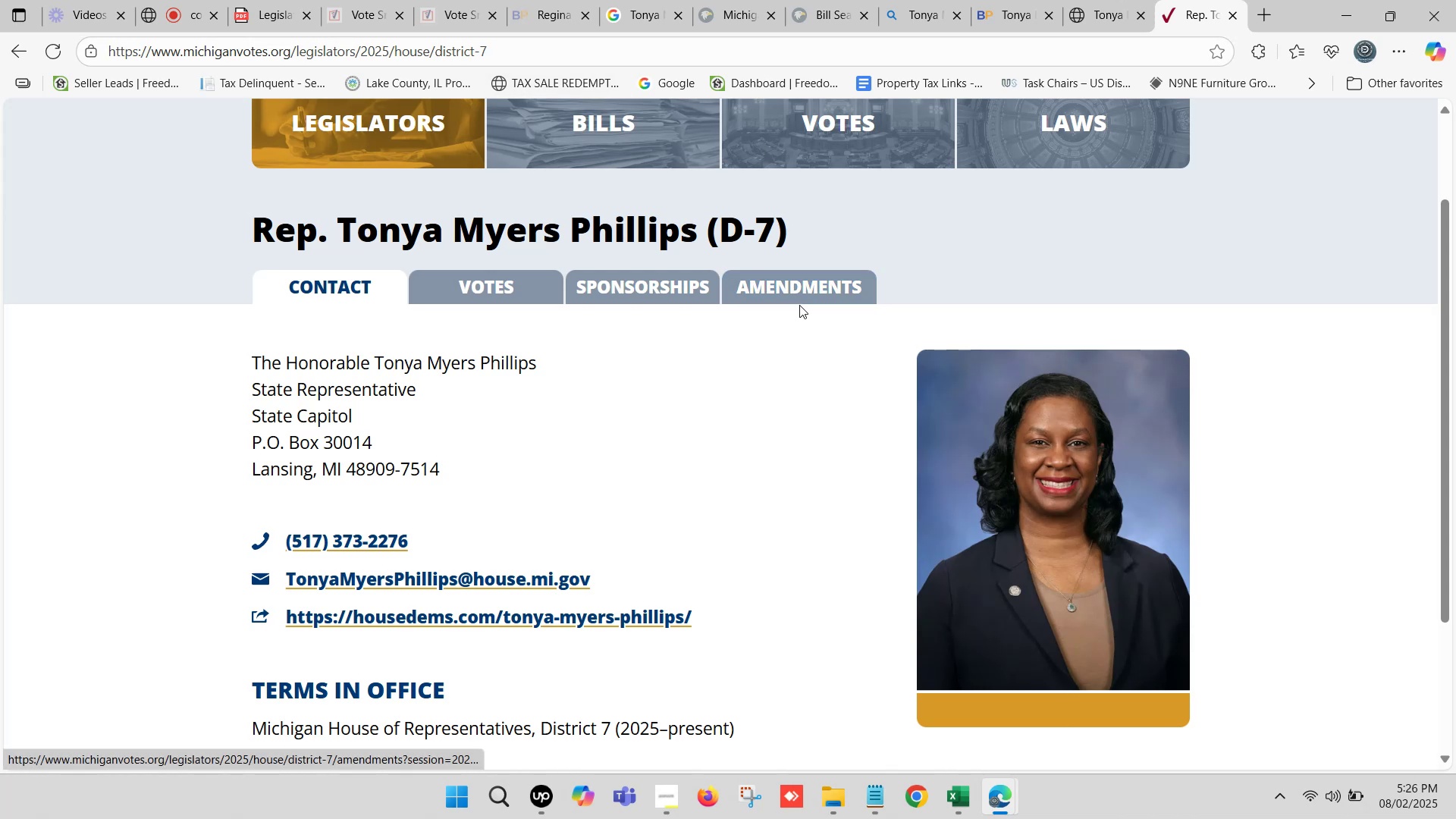 
wait(6.43)
 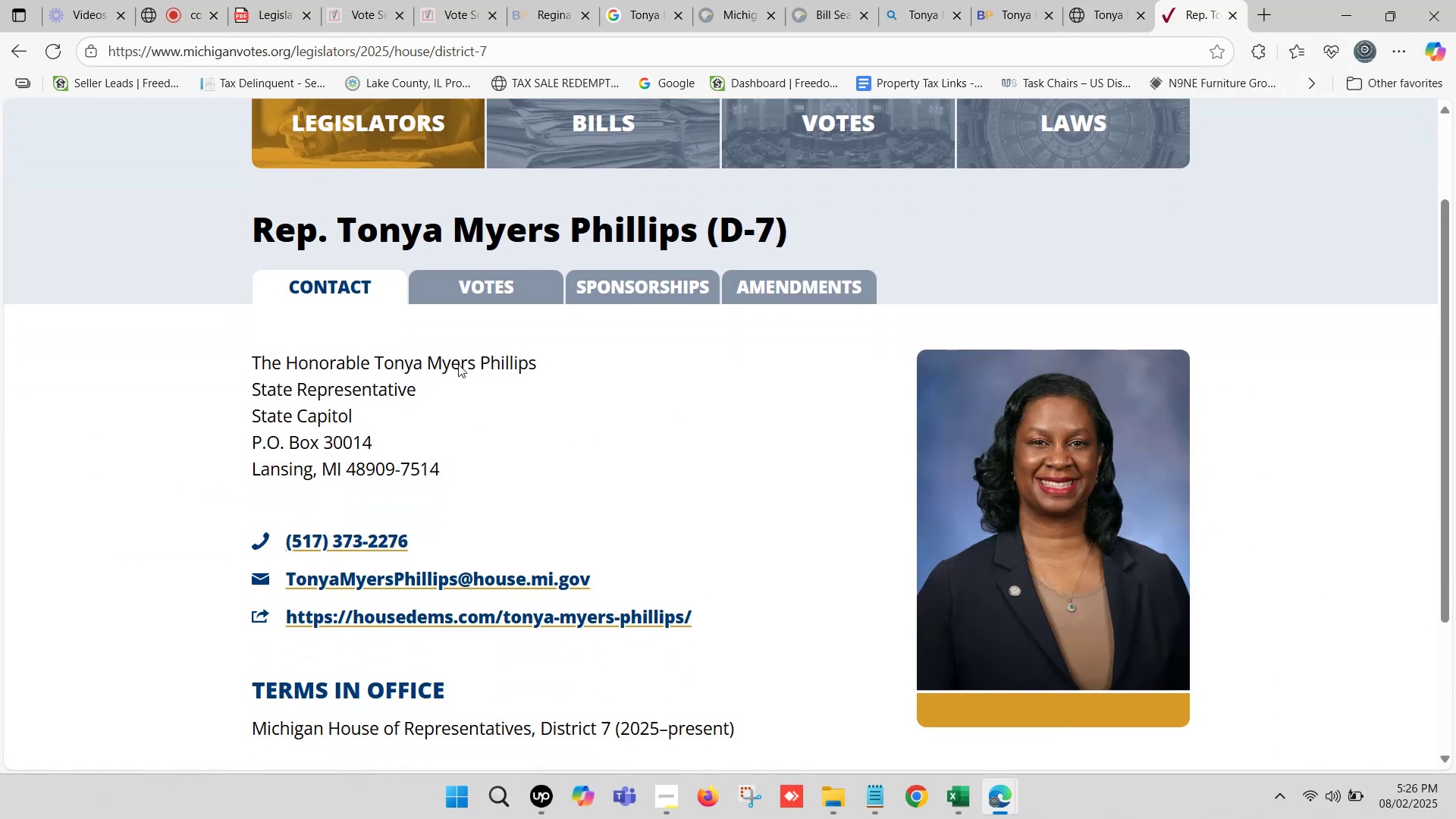 
double_click([246, 49])
 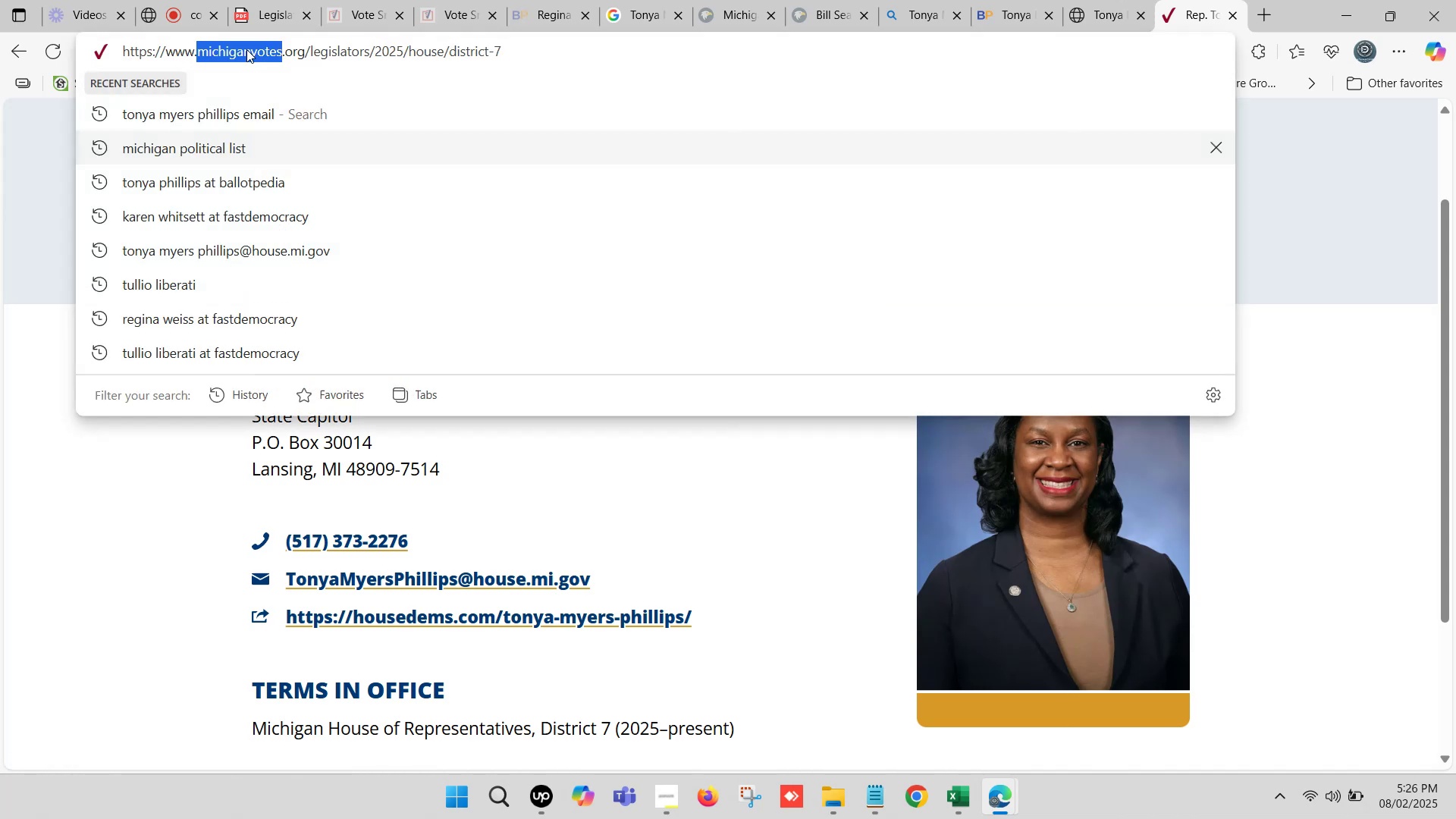 
key(Control+C)
 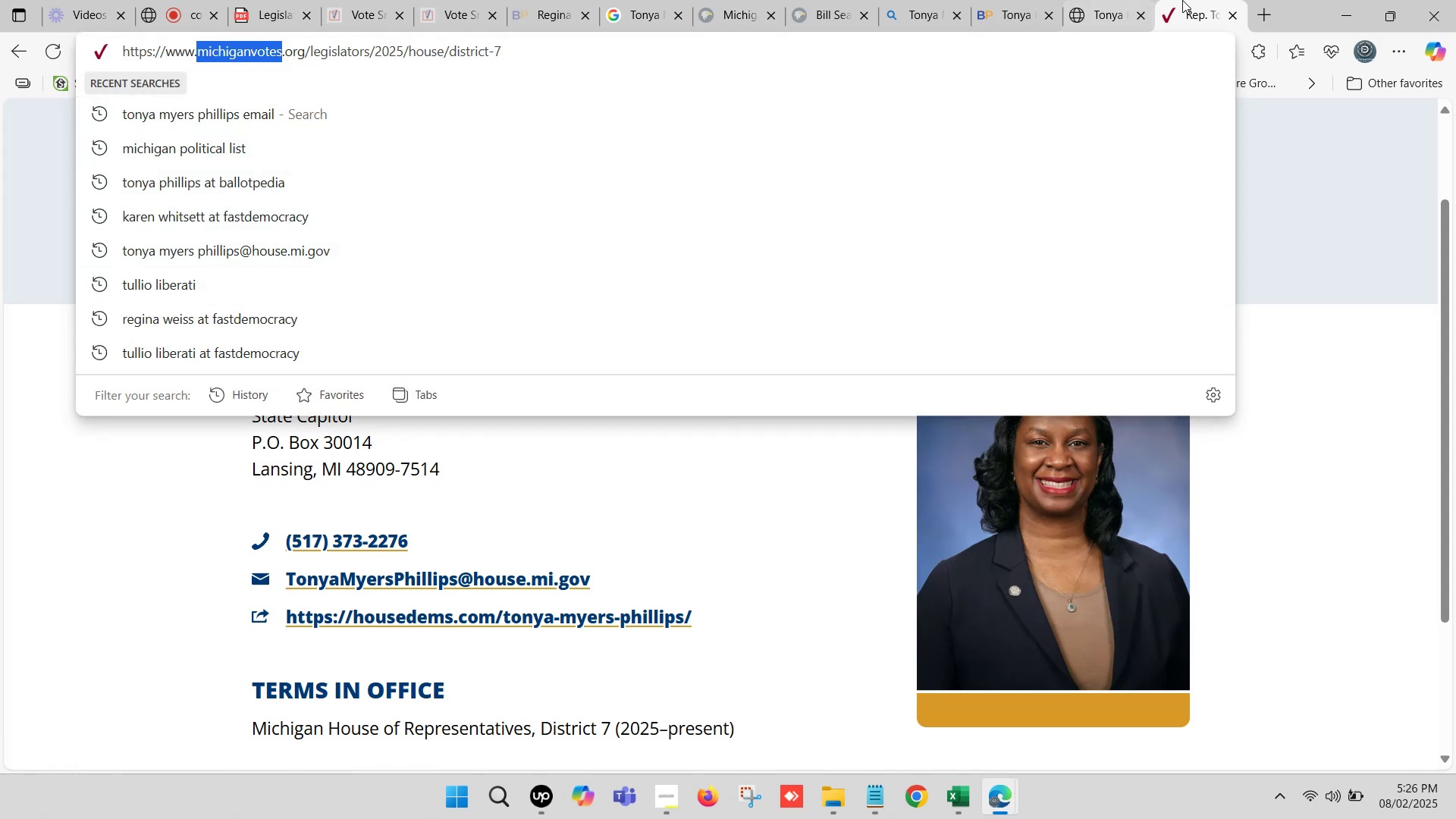 
left_click([1126, 2])
 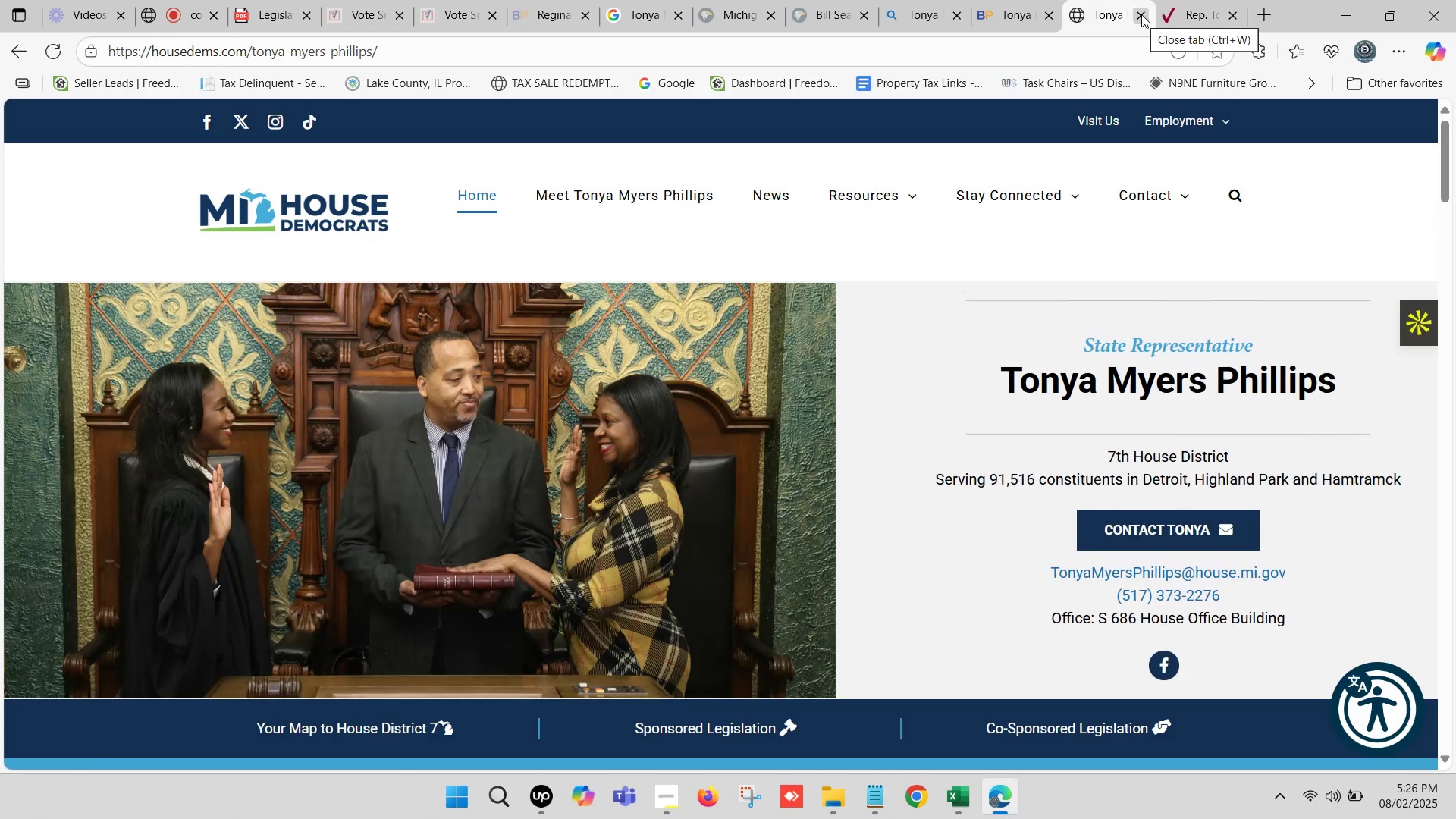 
left_click([995, 0])
 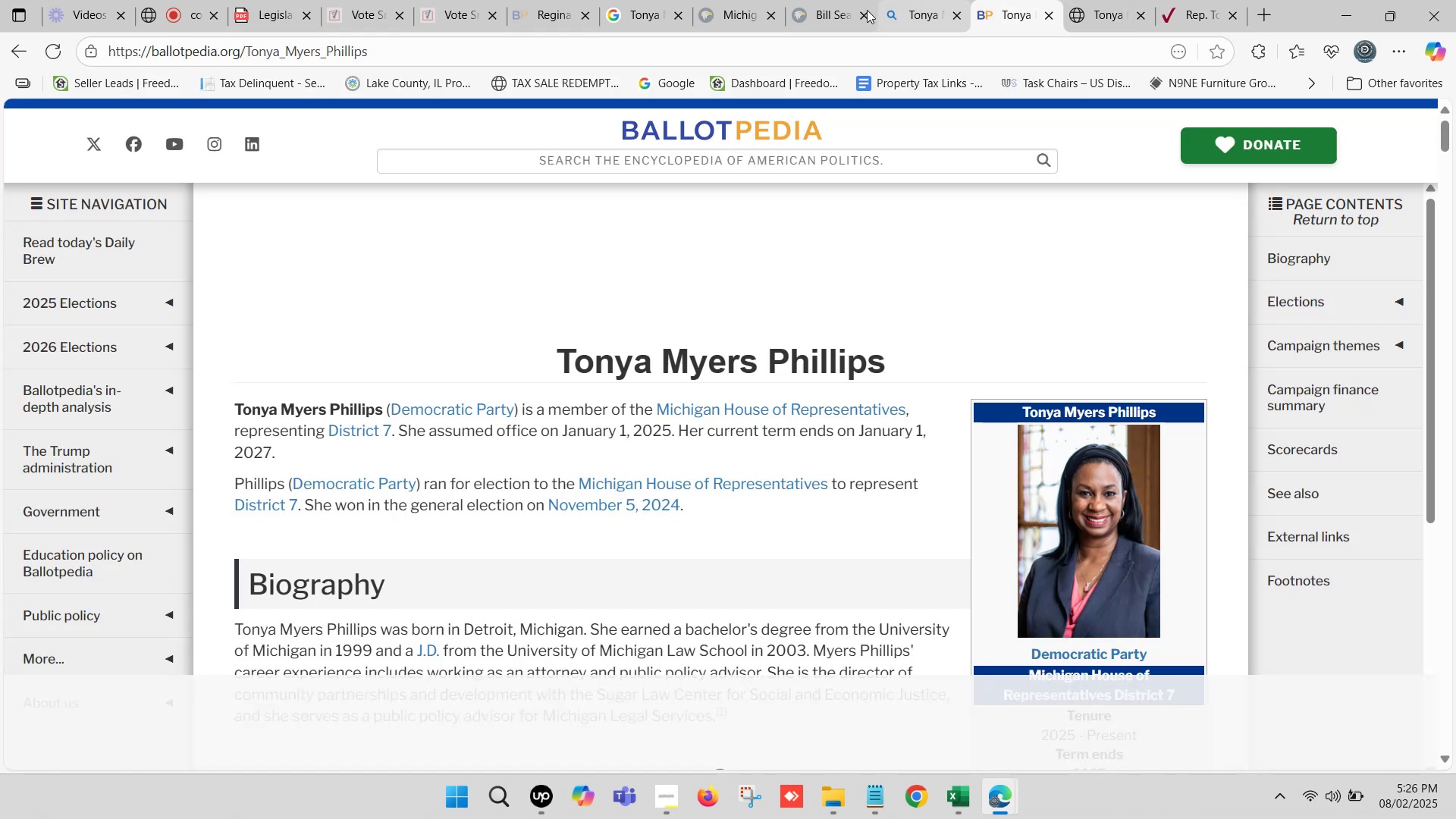 
mouse_move([774, 0])
 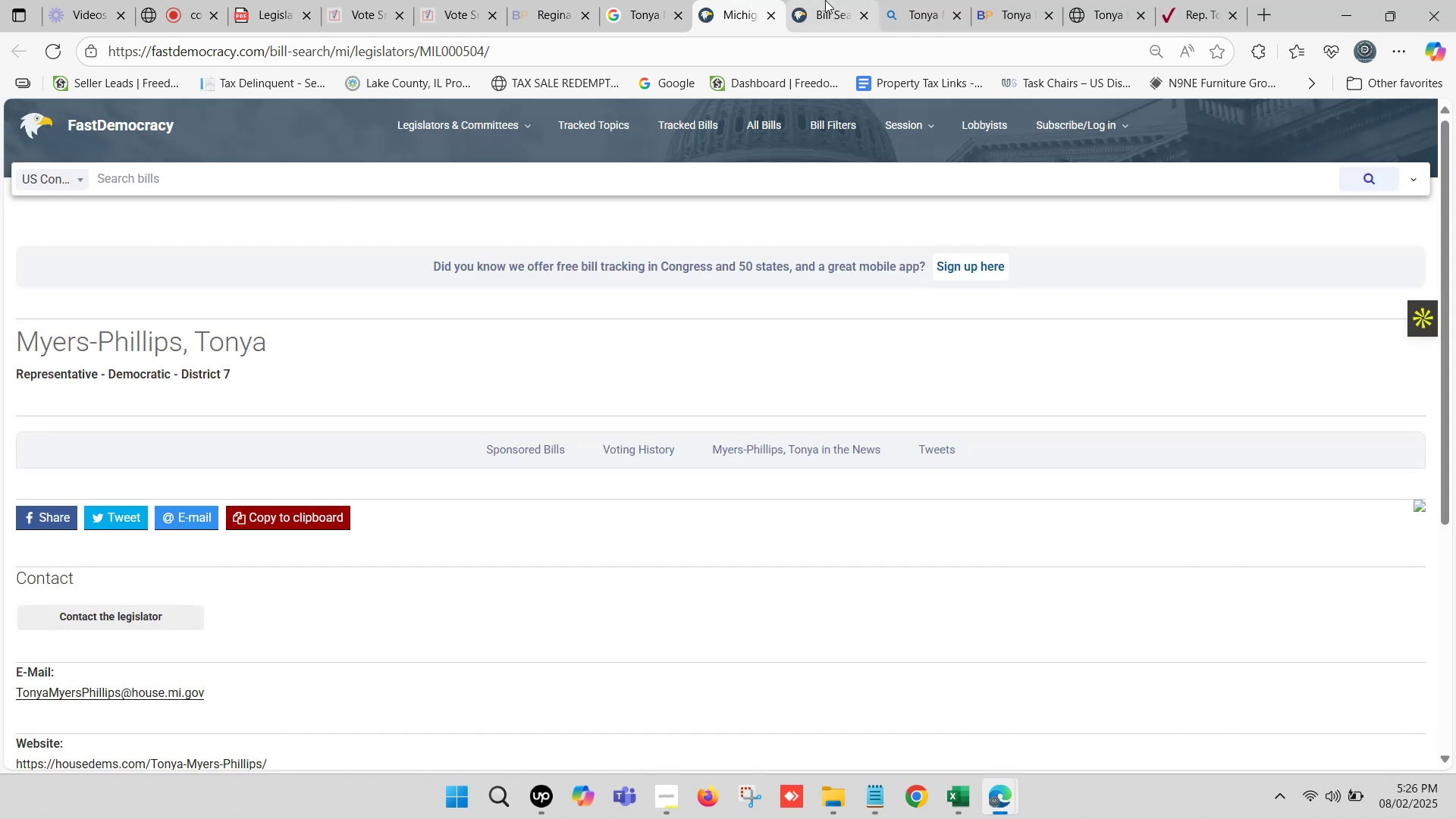 
scroll: coordinate [491, 474], scroll_direction: down, amount: 4.0
 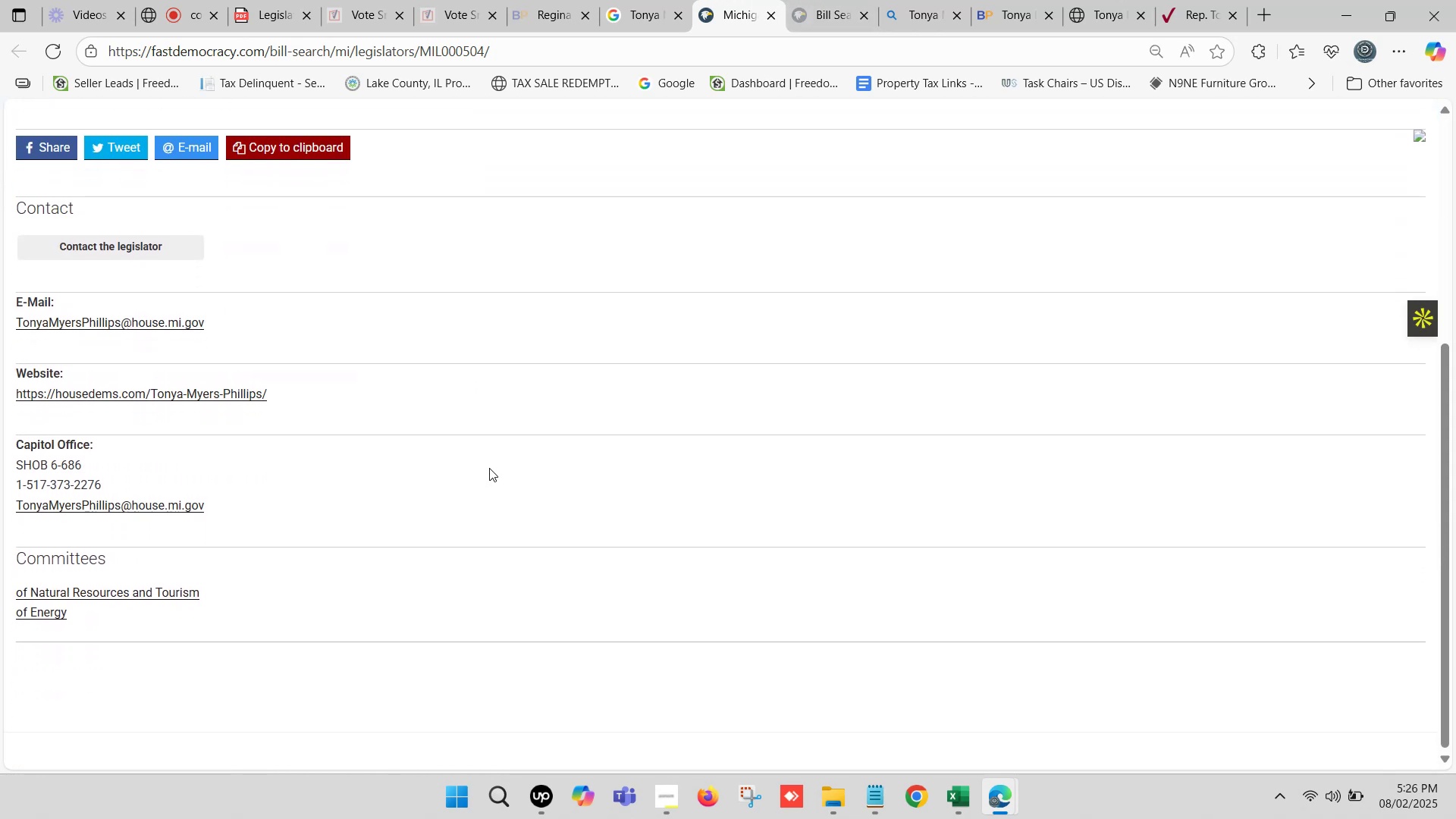 
scroll: coordinate [492, 465], scroll_direction: none, amount: 0.0
 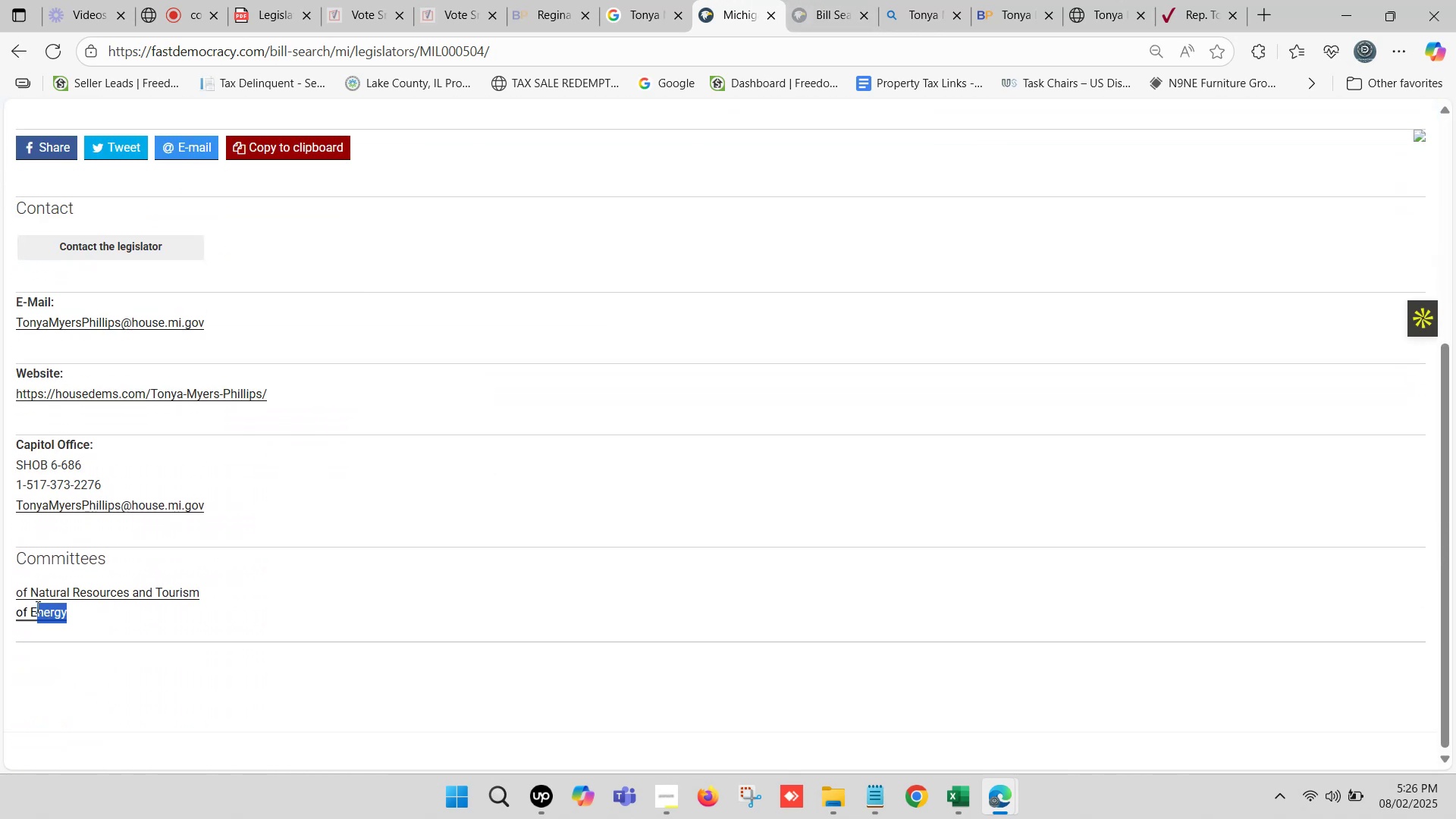 
key(Control+C)
 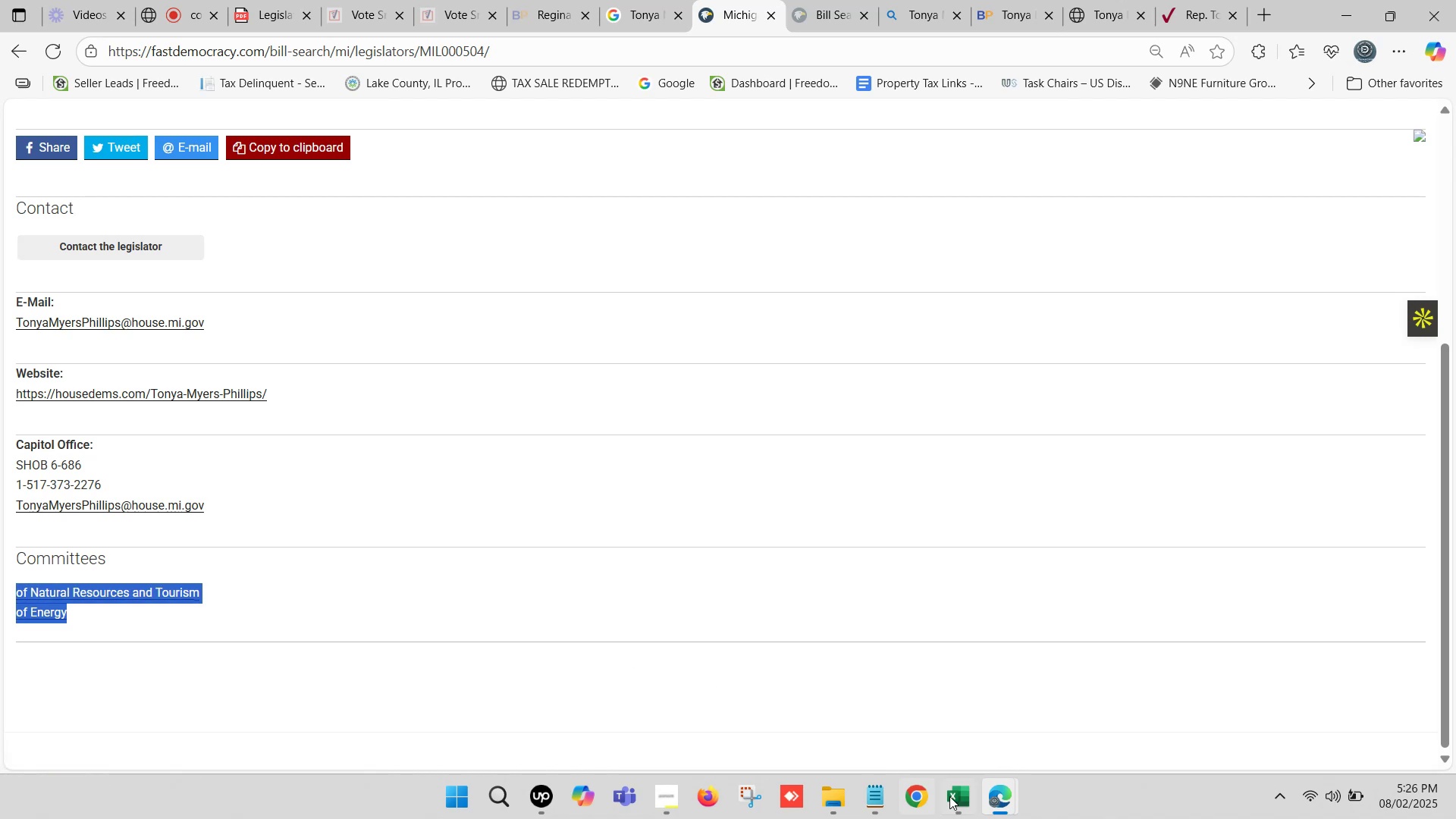 
left_click([955, 800])
 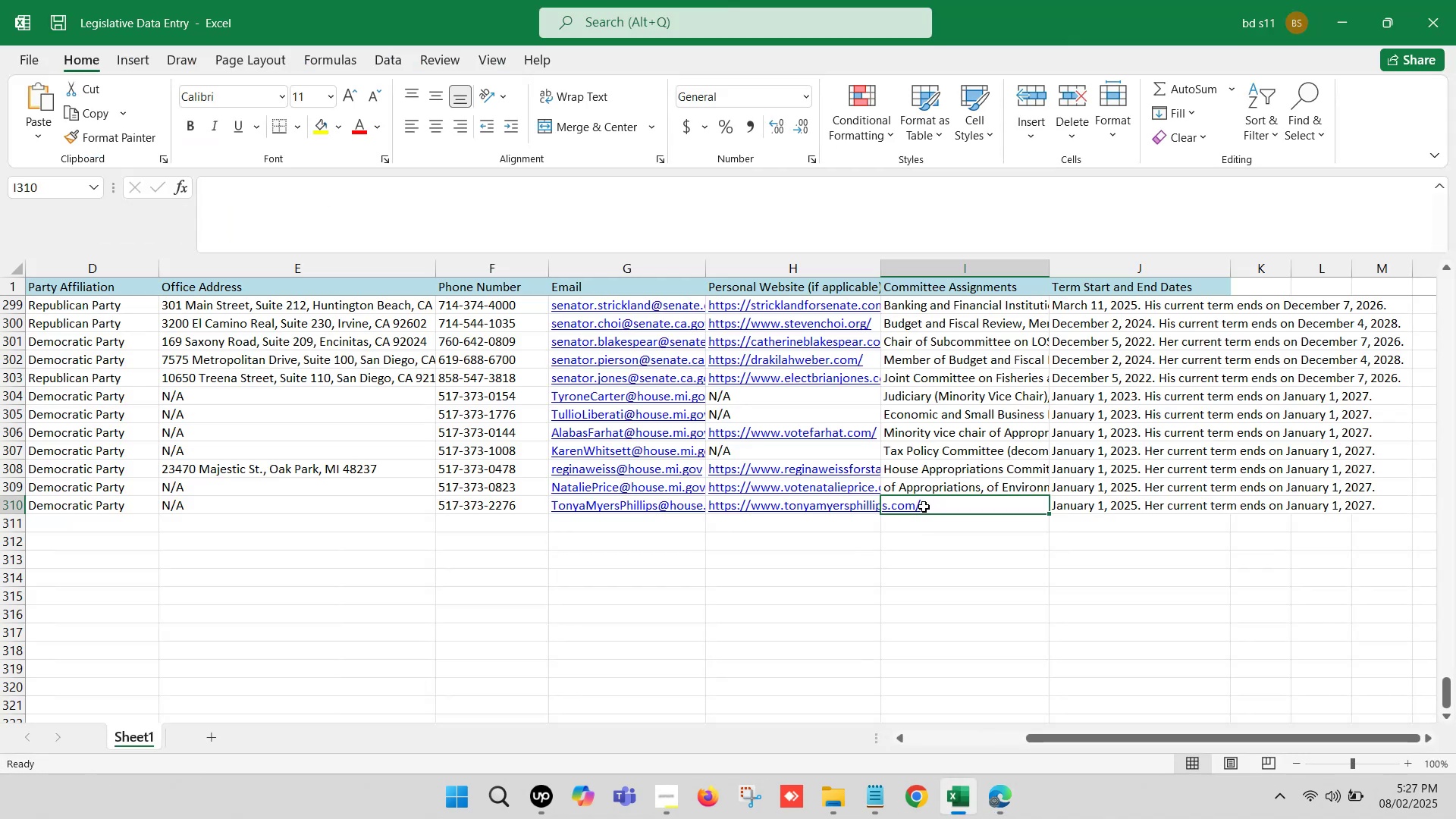 
left_click([957, 816])
 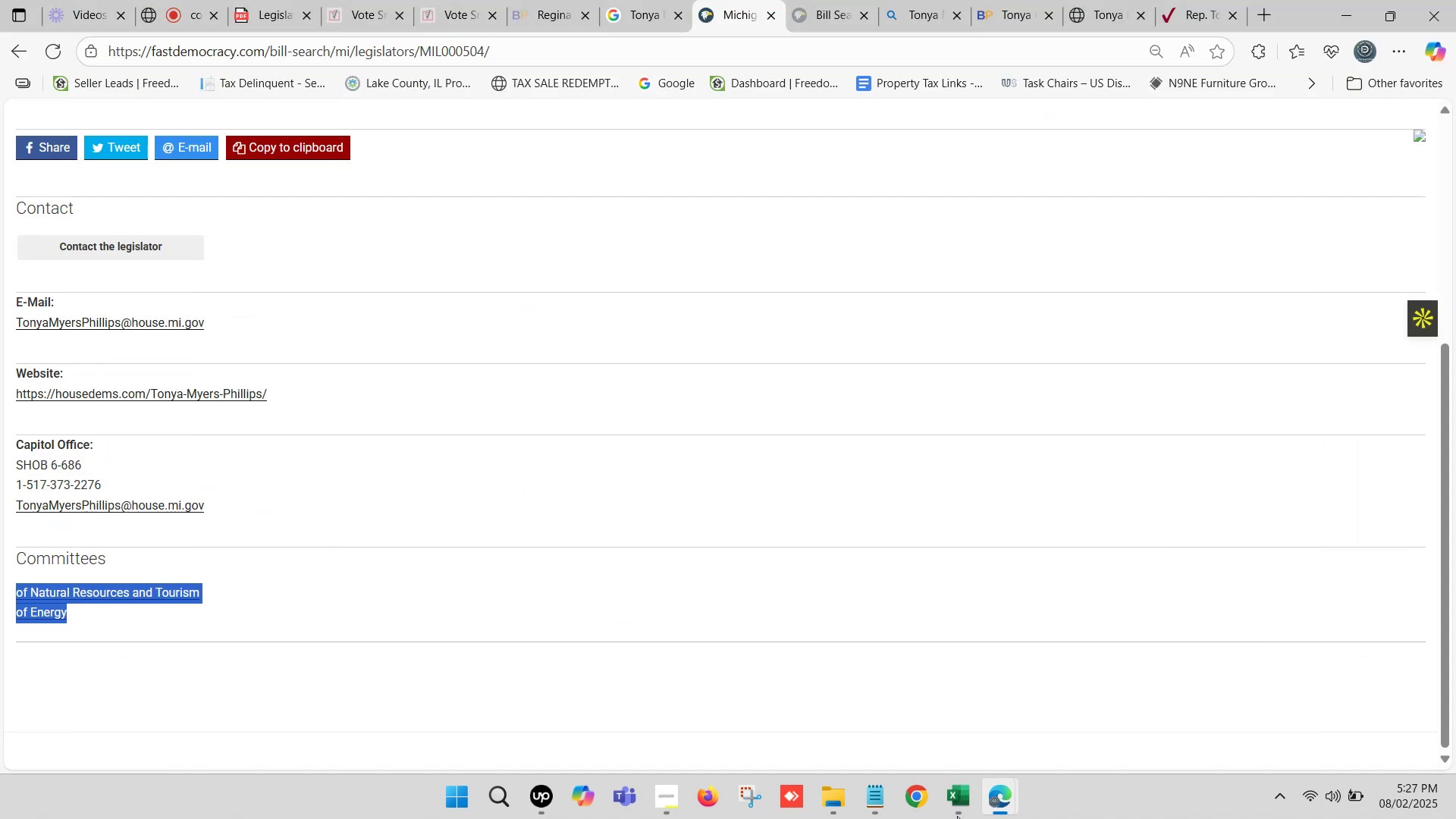 
scroll: coordinate [782, 531], scroll_direction: up, amount: 3.0
 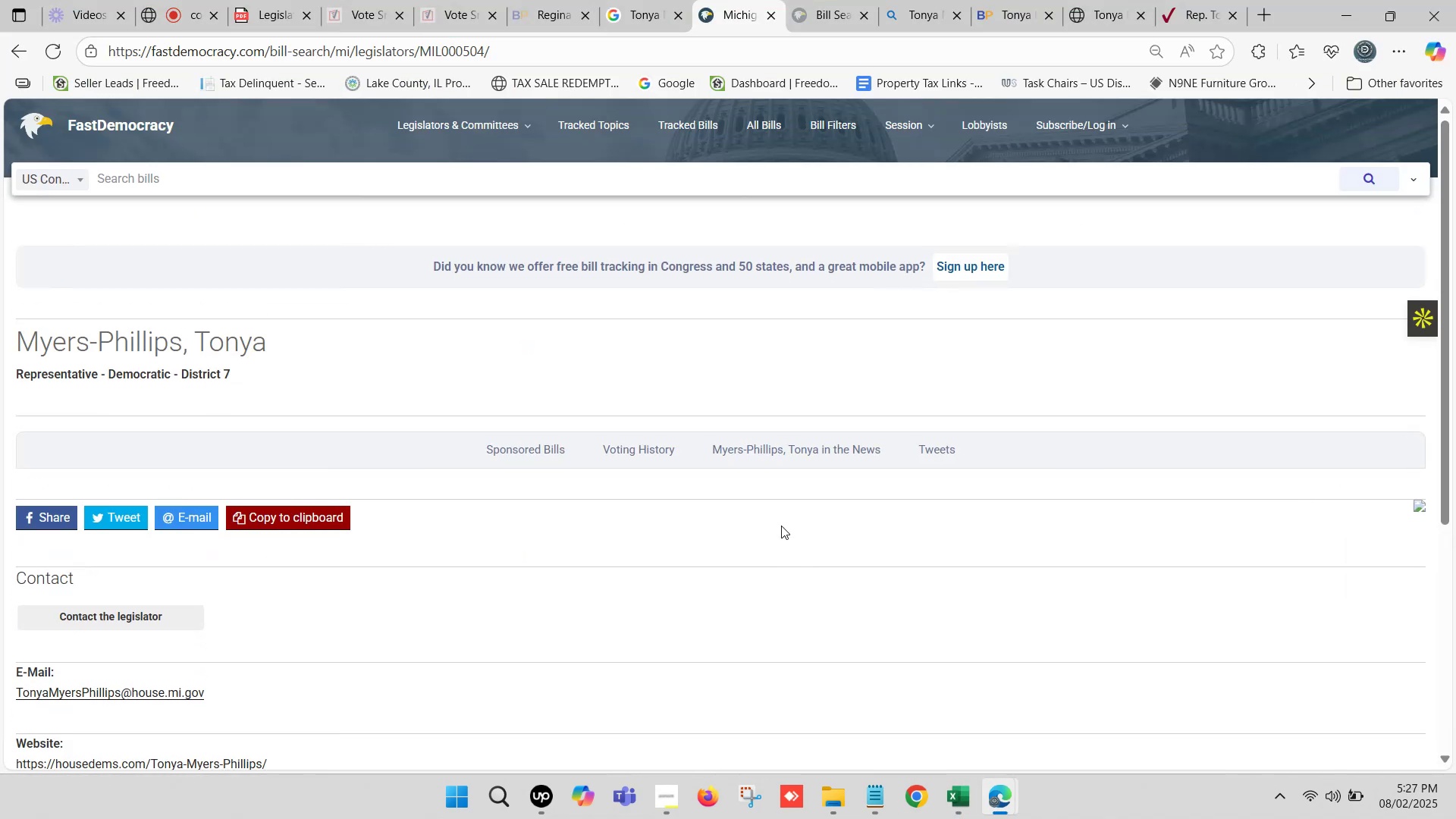 
scroll: coordinate [781, 526], scroll_direction: down, amount: 3.0
 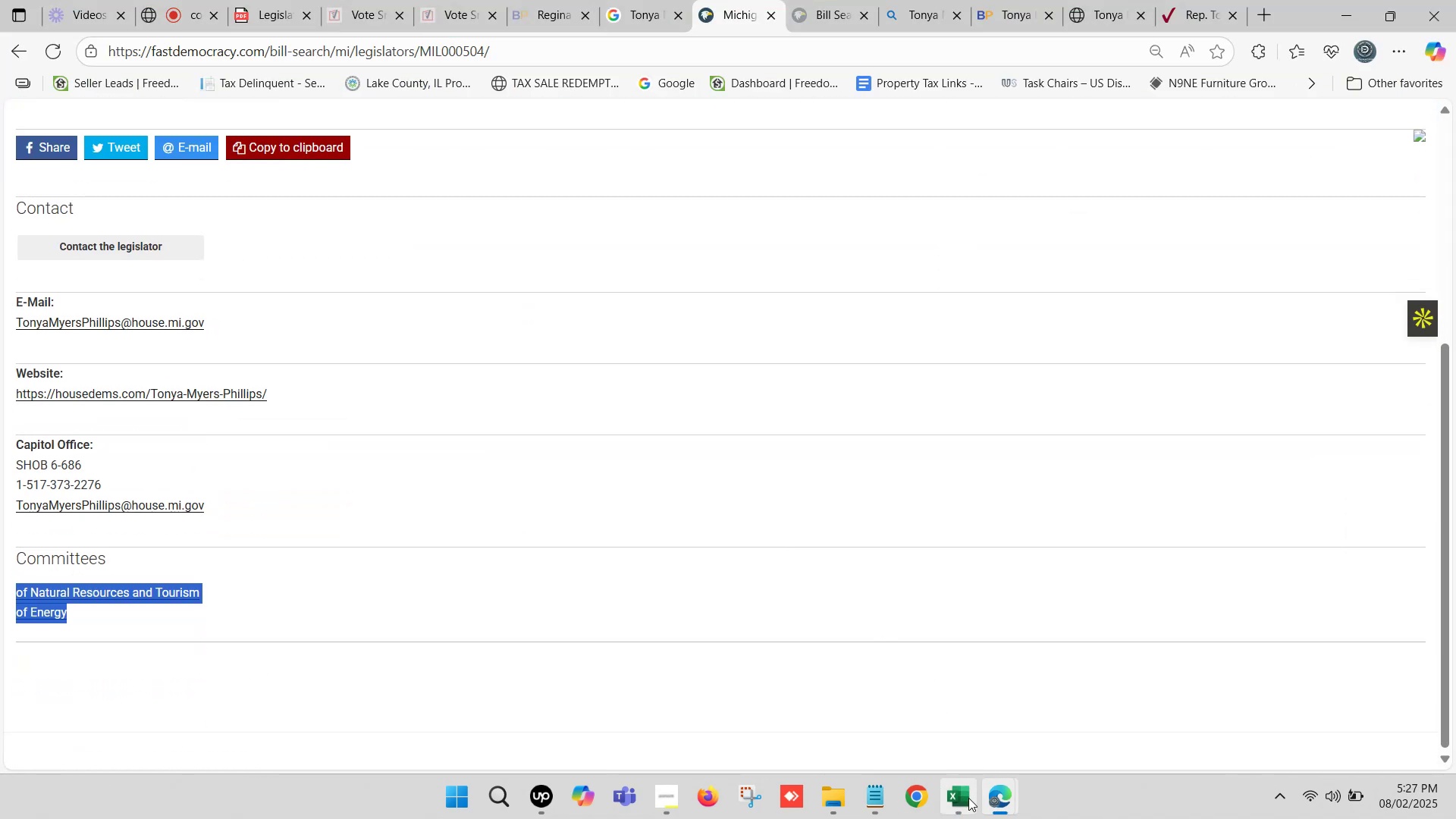 
left_click([951, 806])
 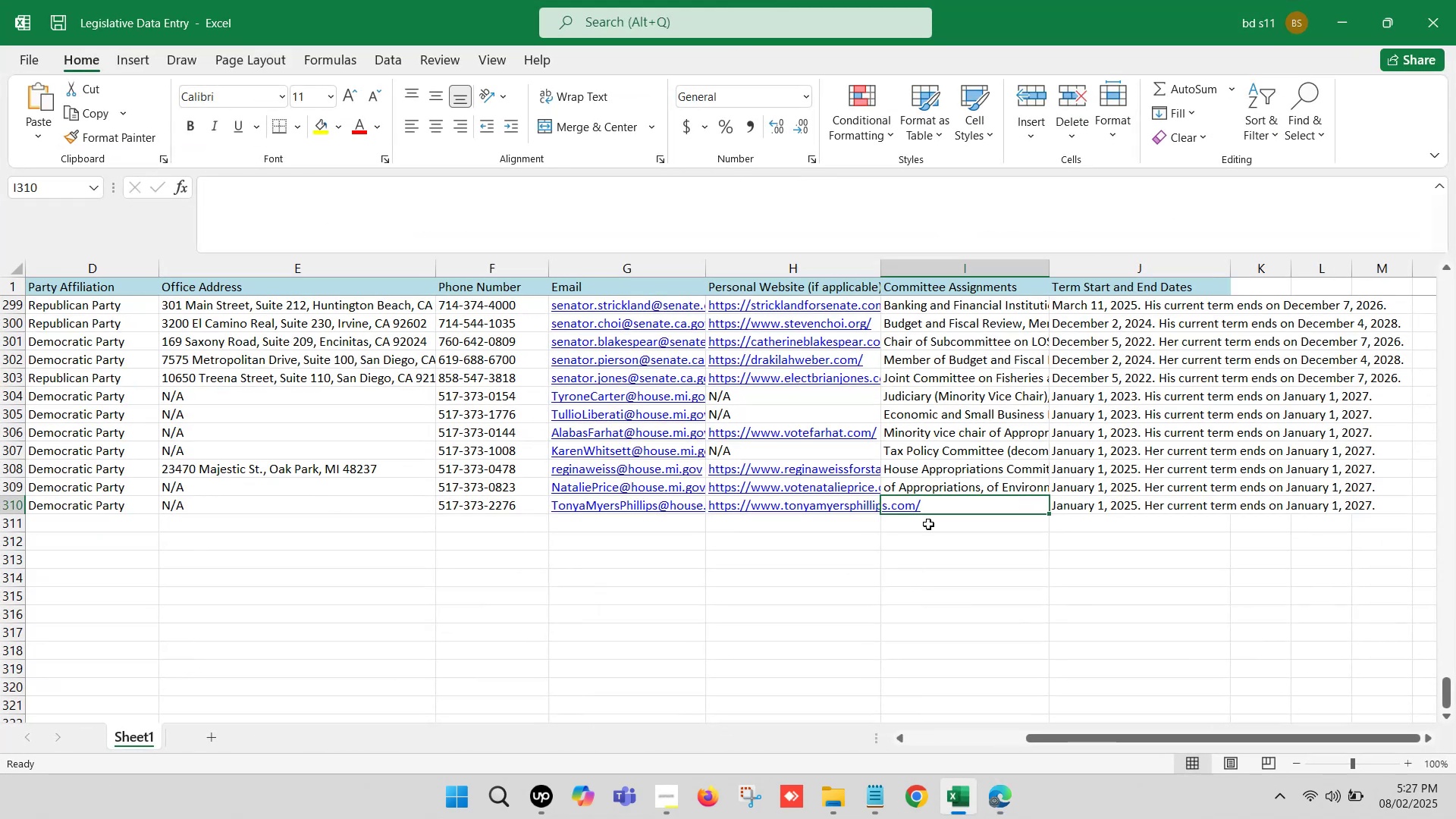 
left_click([926, 504])
 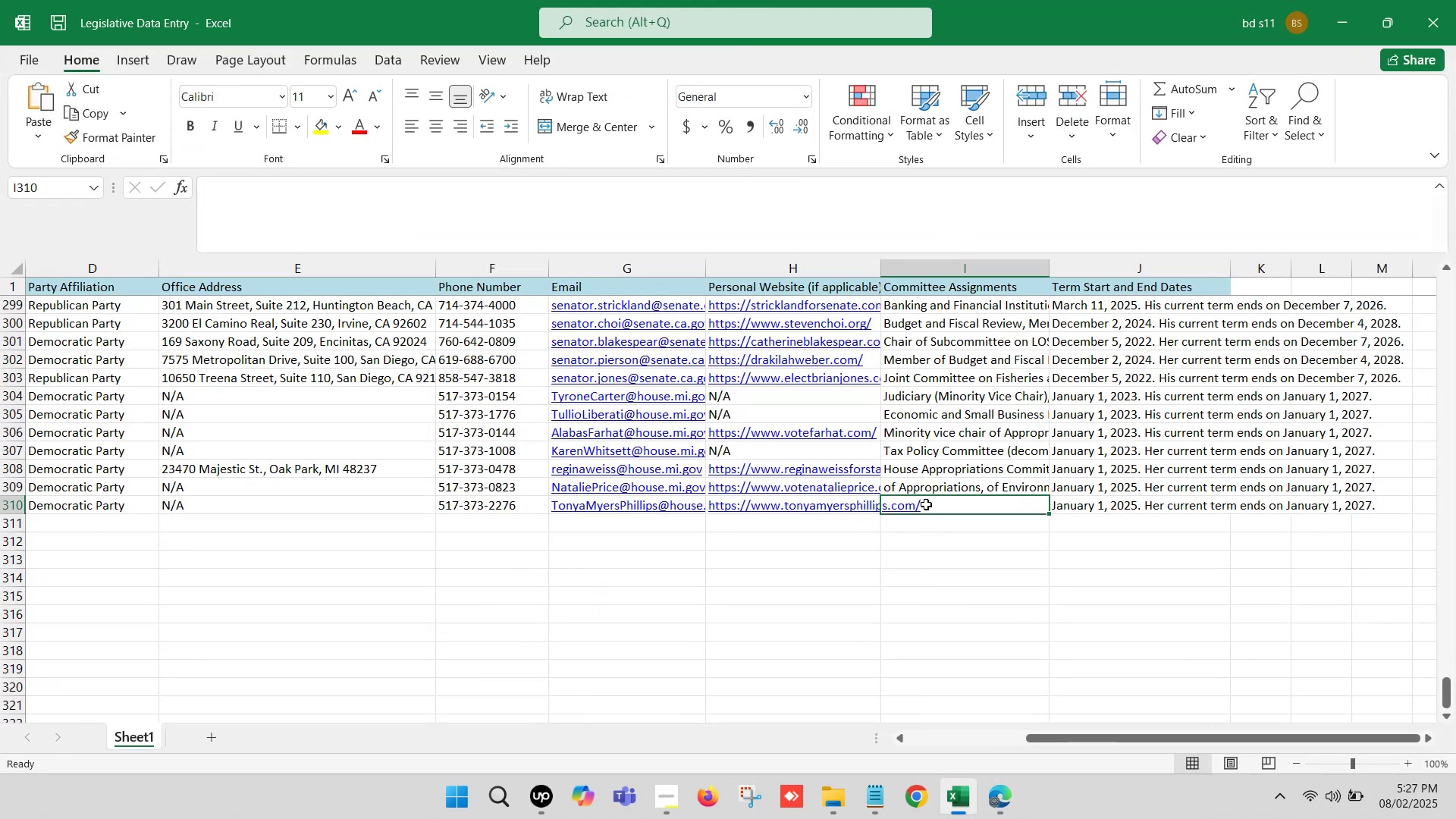 
key(Control+ControlLeft)
 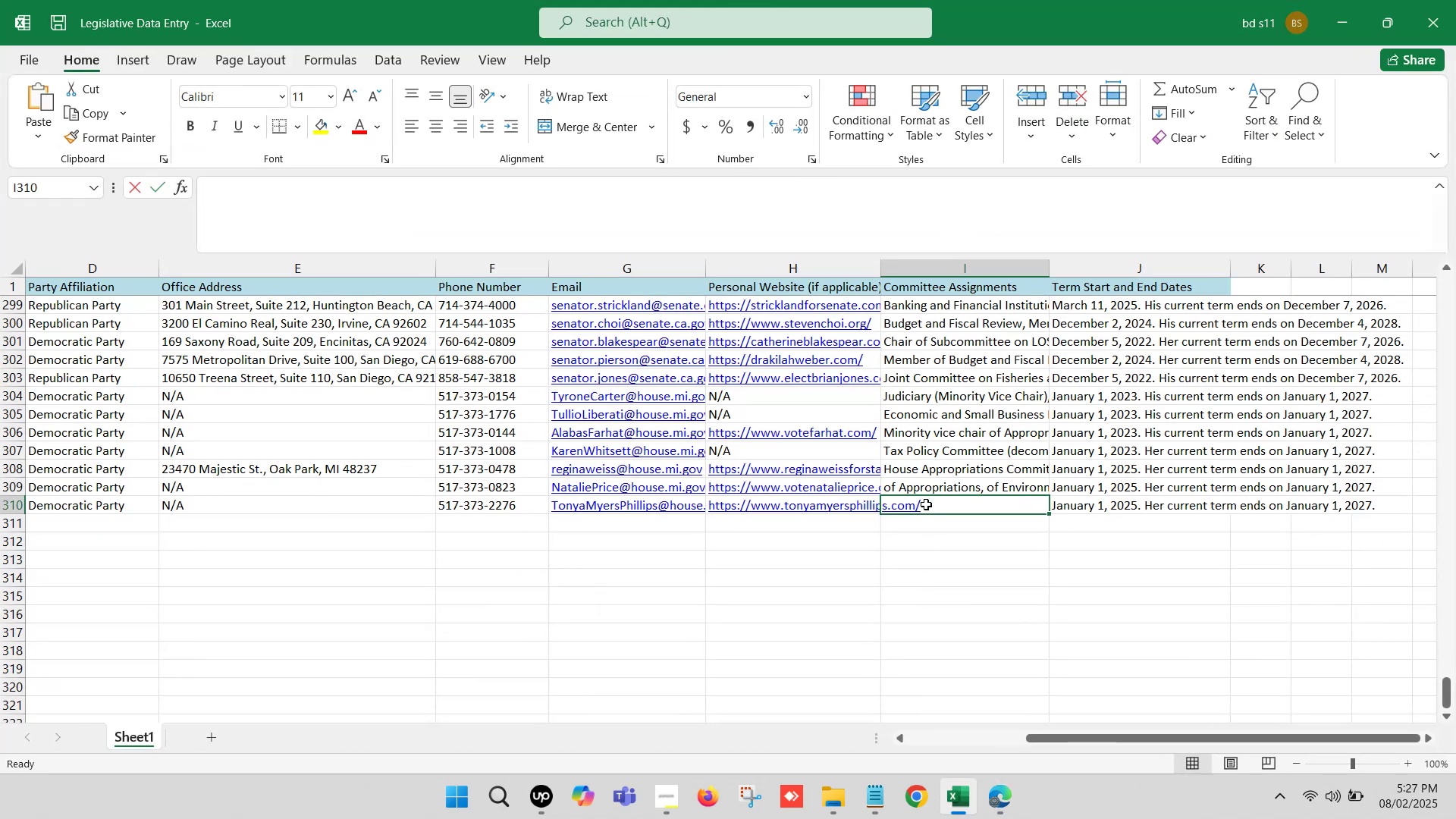 
double_click([926, 504])
 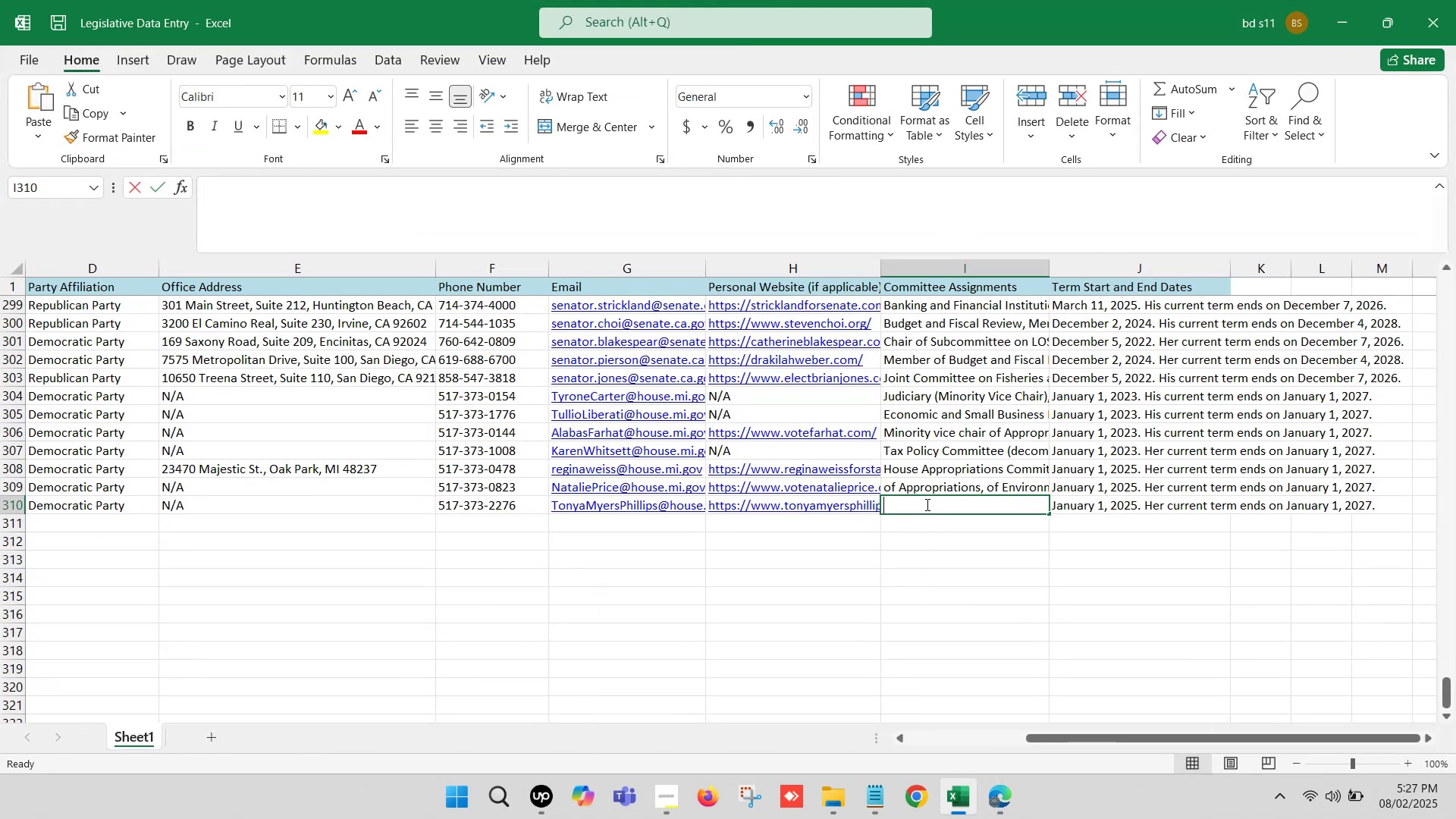 
key(Control+V)
 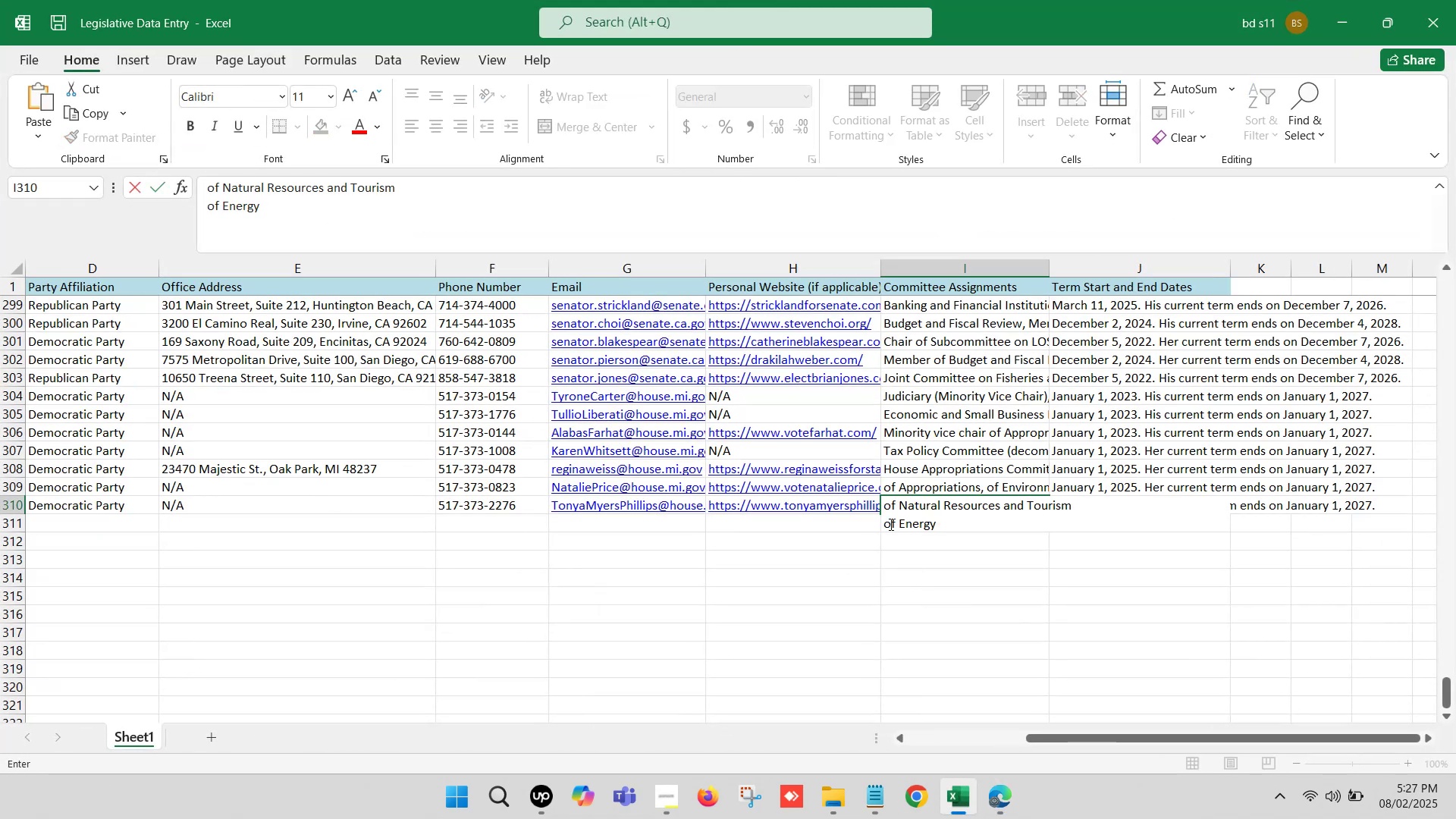 
left_click([885, 520])
 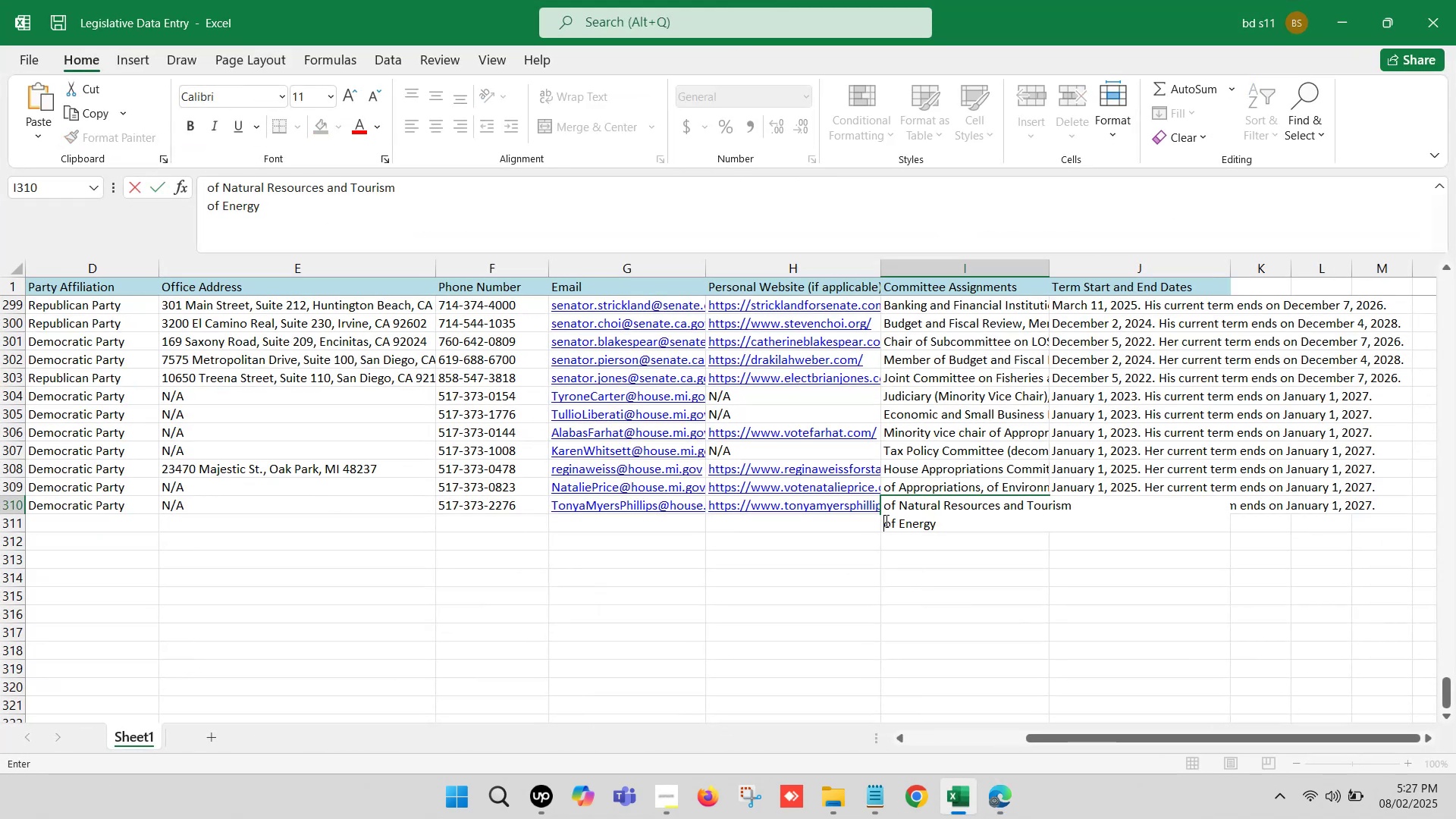 
key(Backspace)
 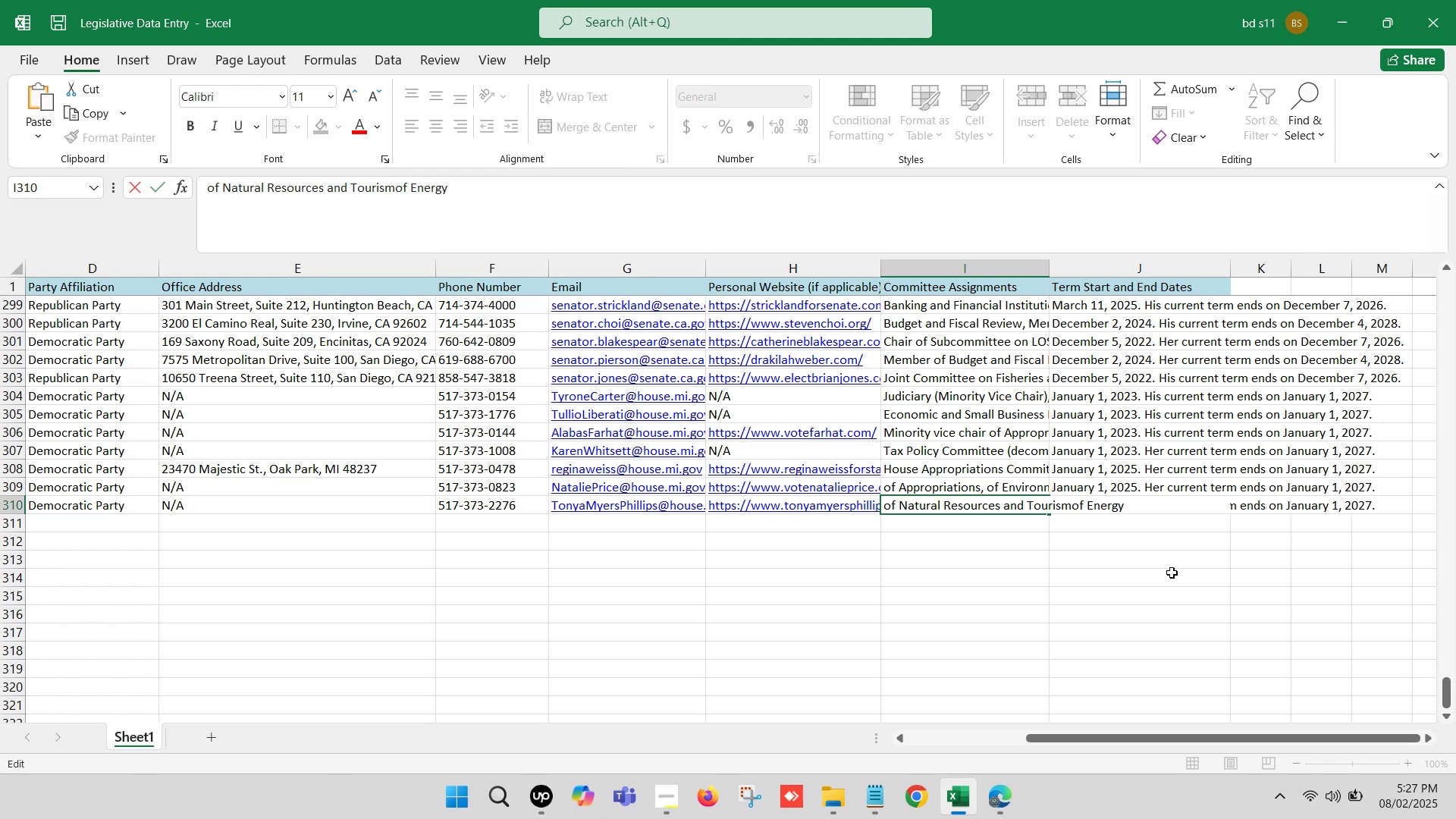 
key(Period)
 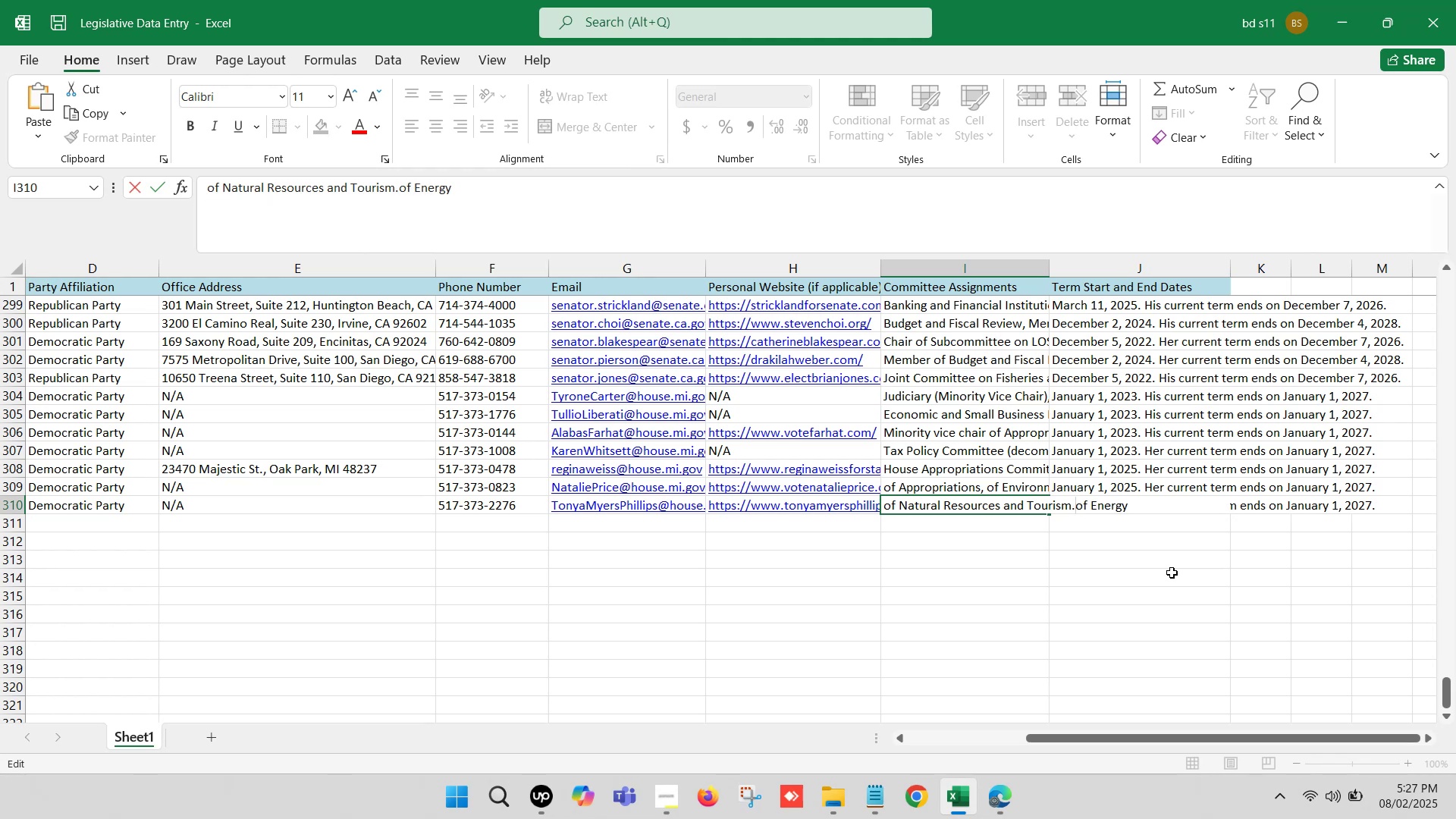 
key(Backspace)
 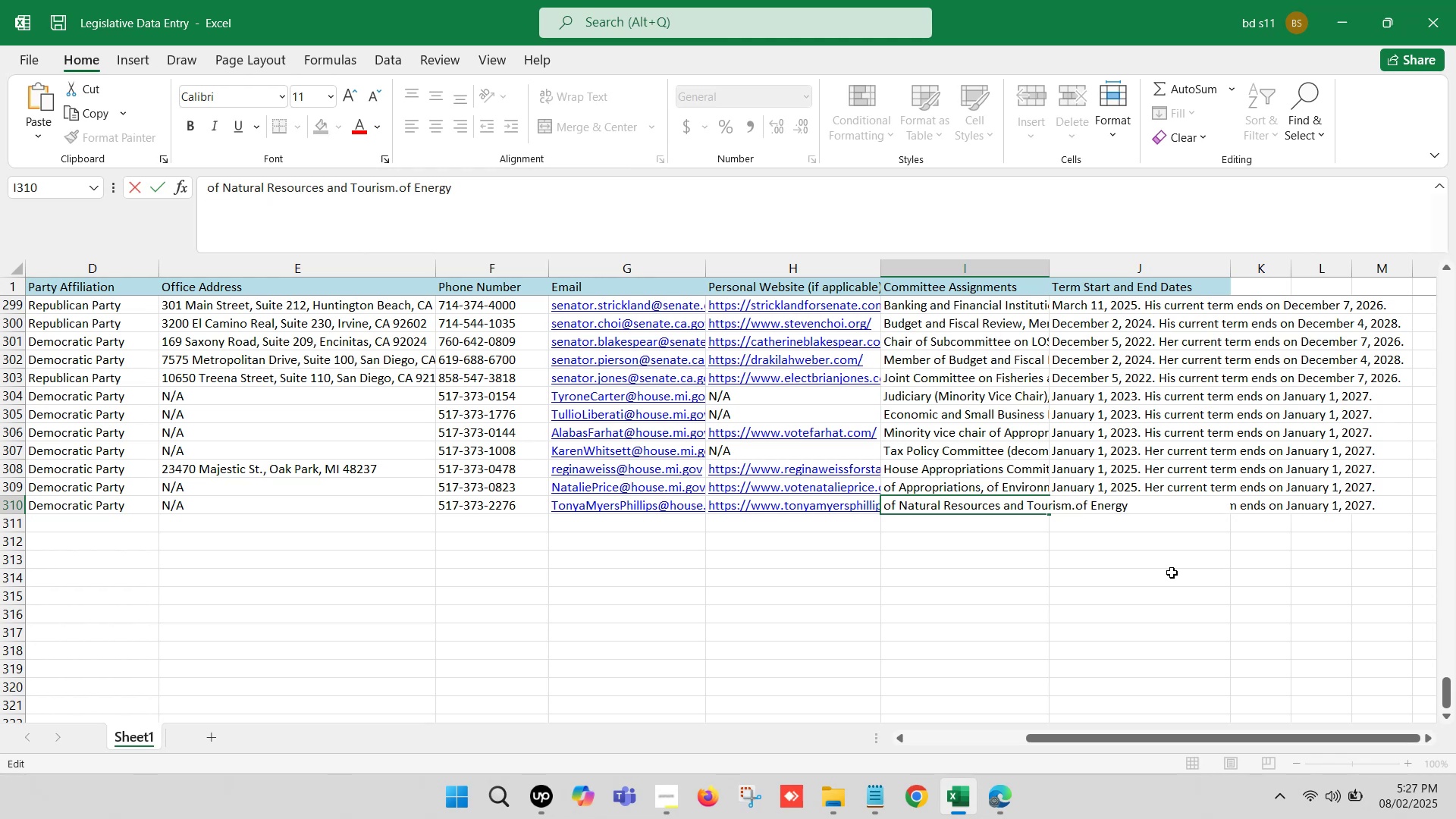 
key(Comma)
 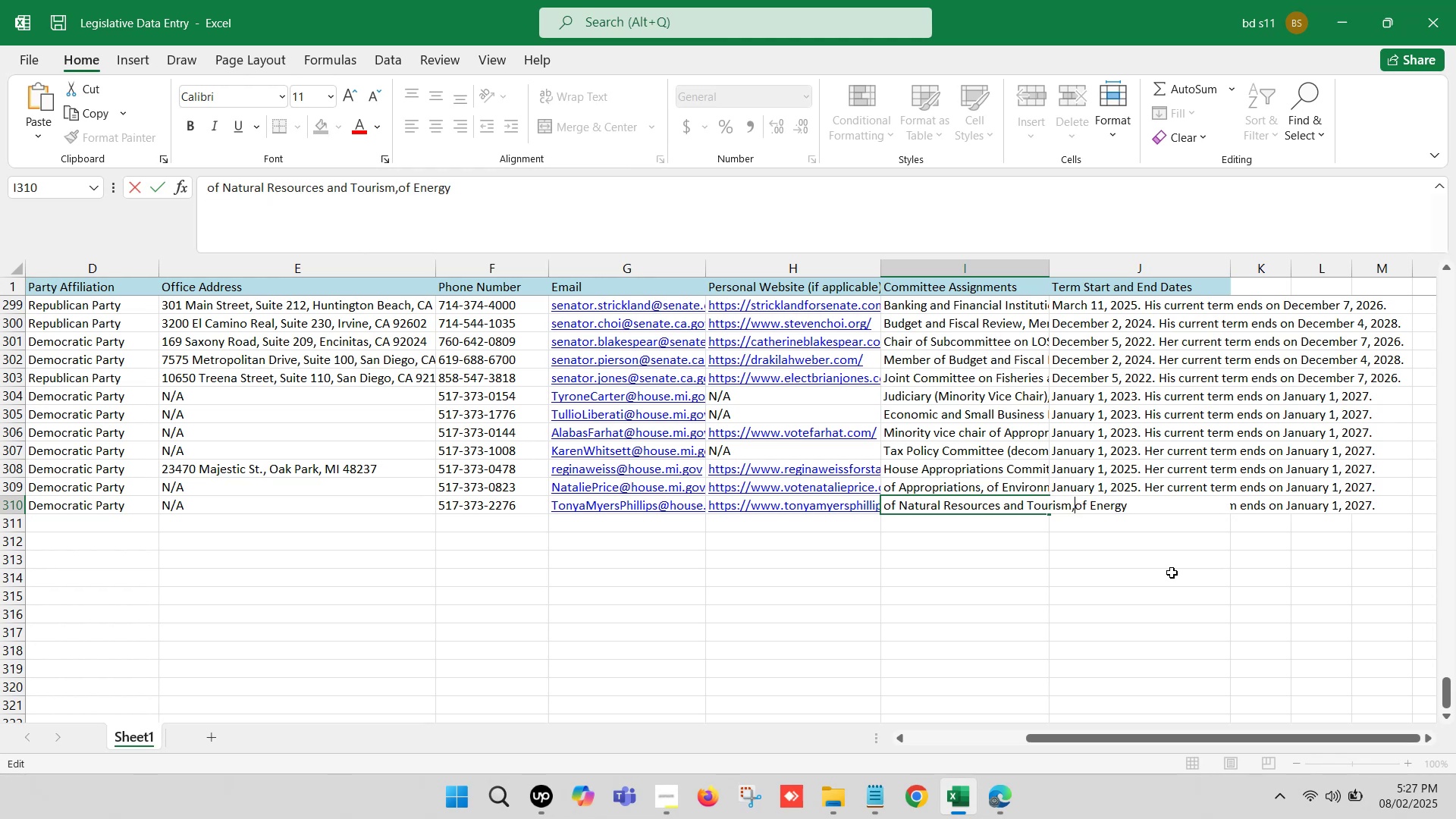 
key(Space)
 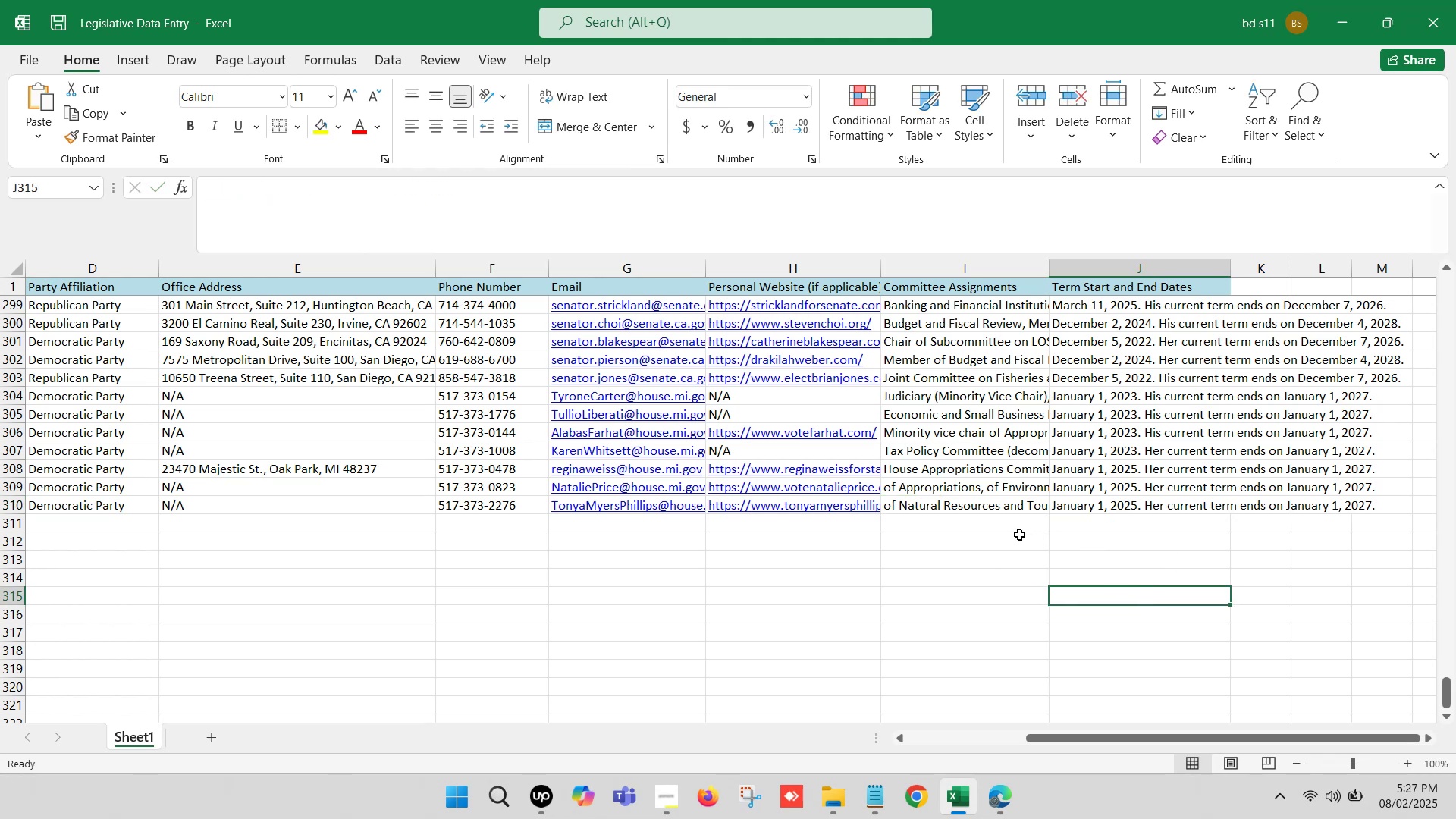 
wait(7.92)
 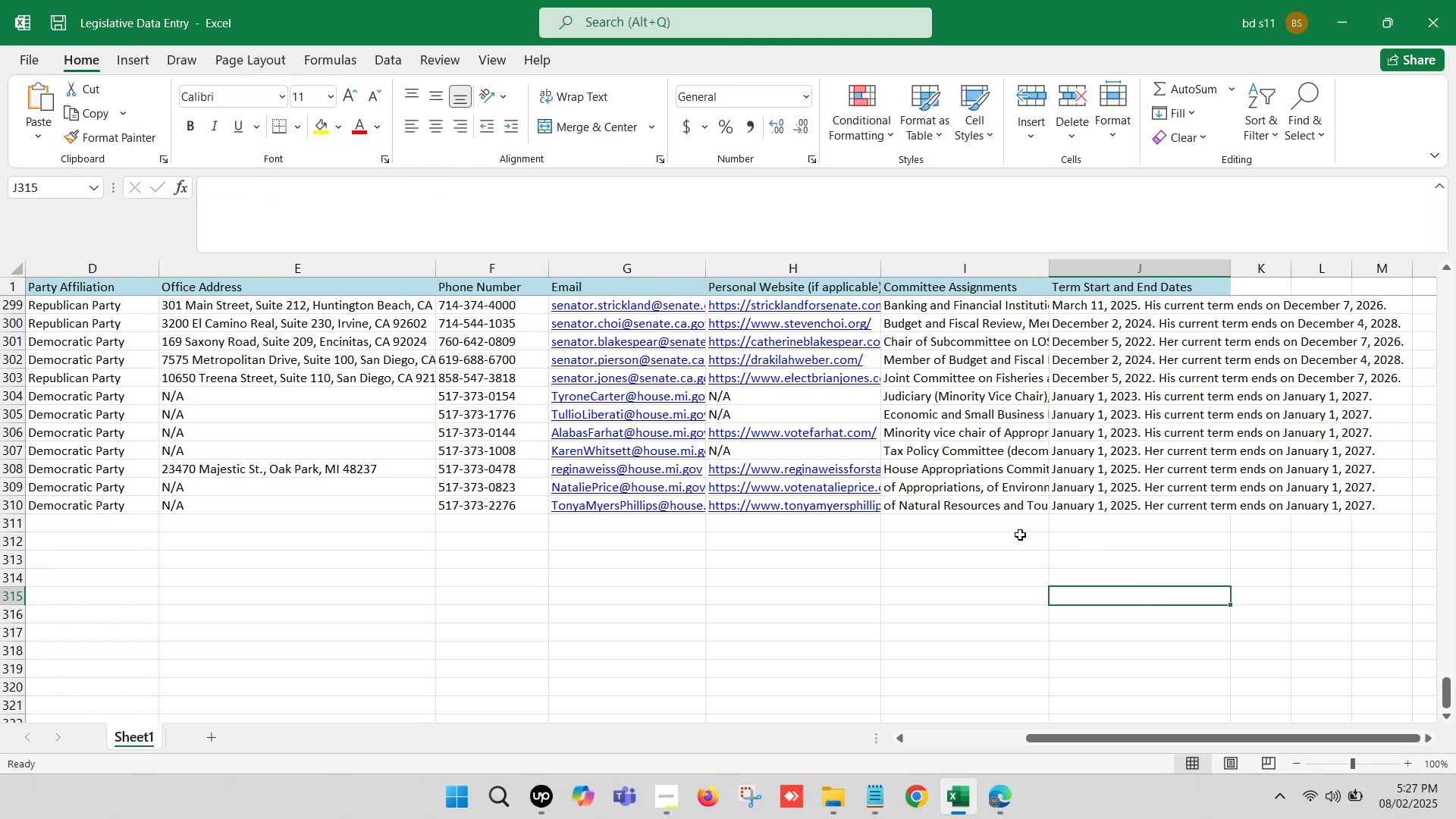 
hold_key(key=ArrowLeft, duration=1.47)
 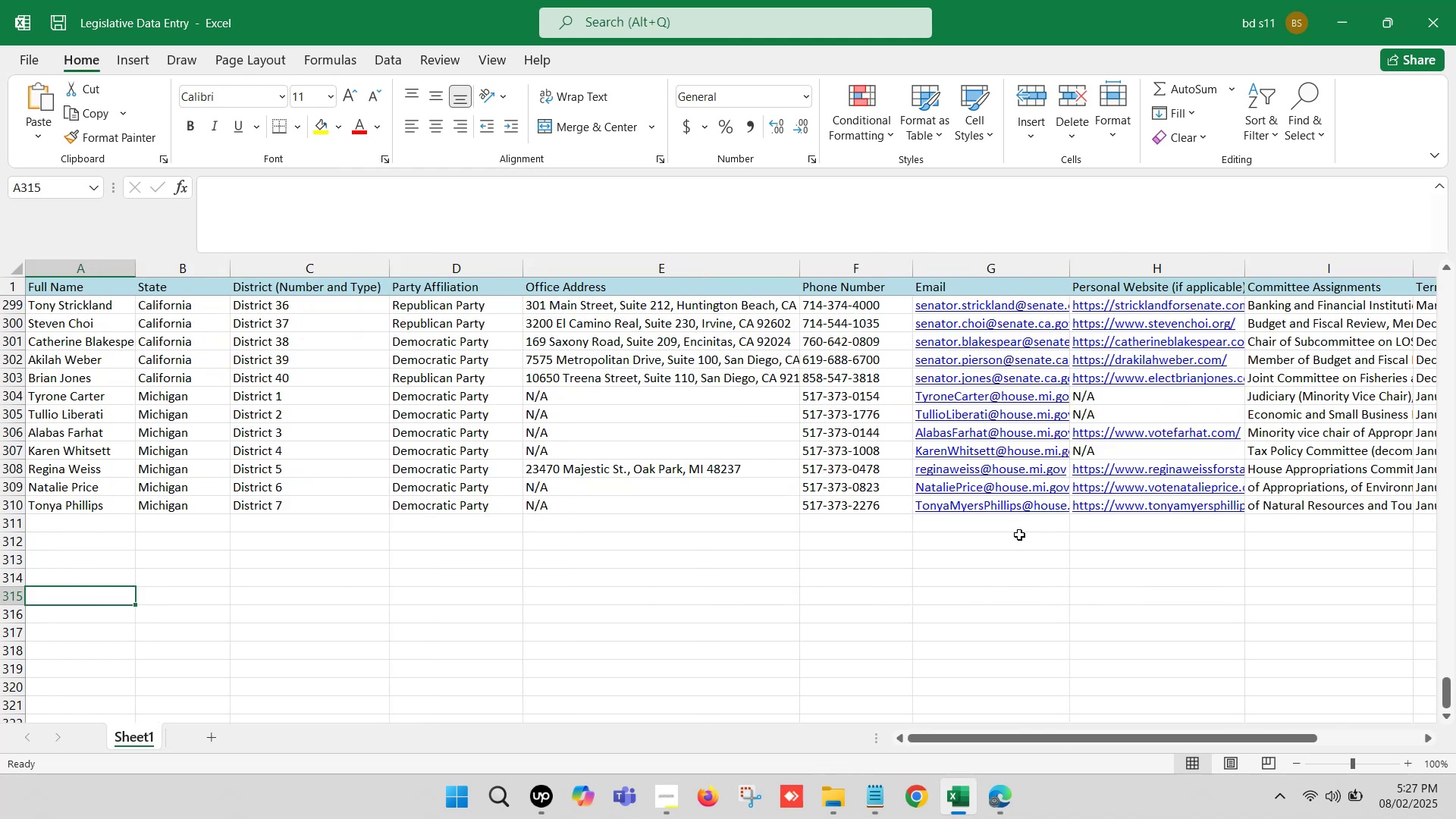 
key(Control+S)
 